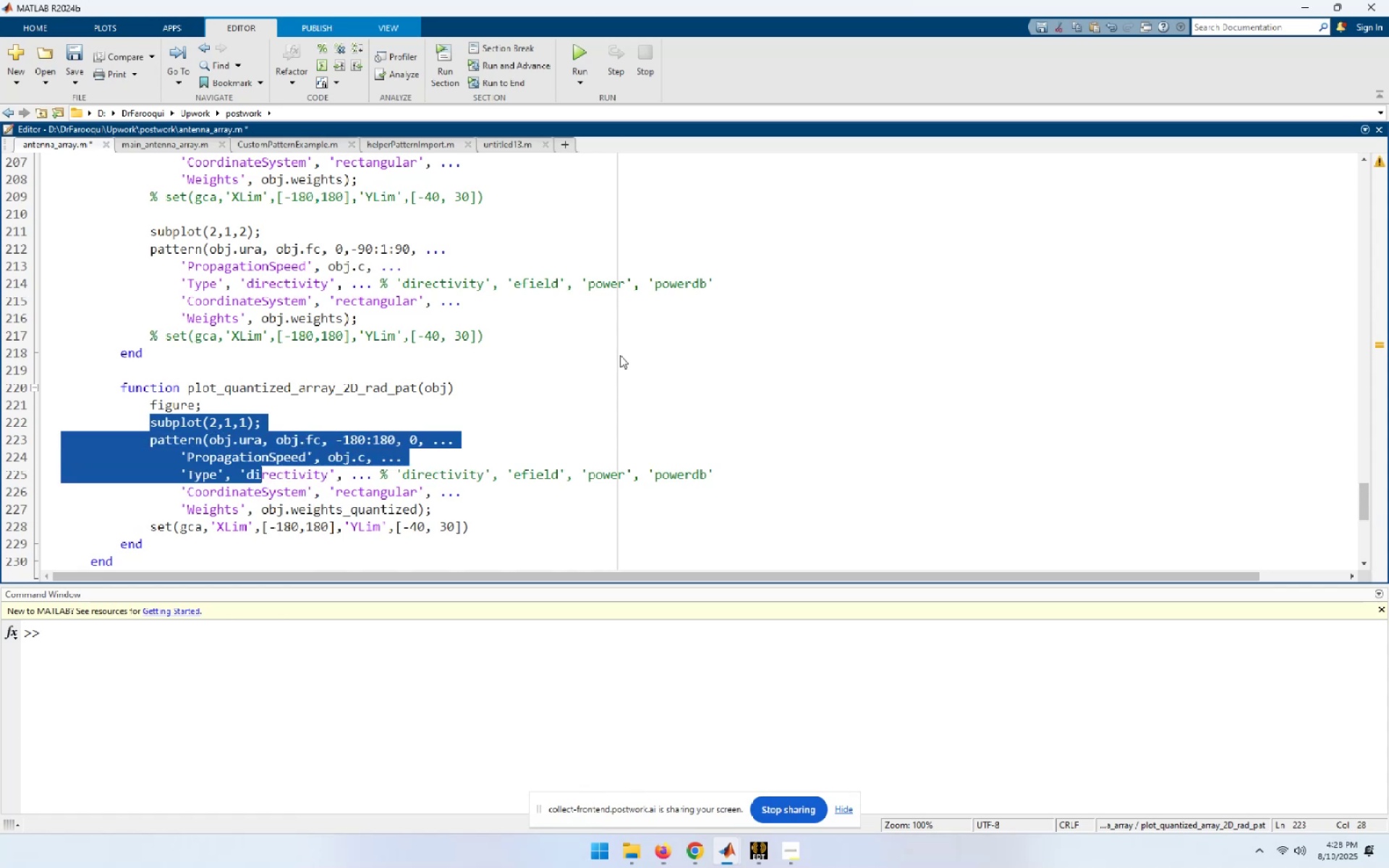 
key(Shift+ArrowDown)
 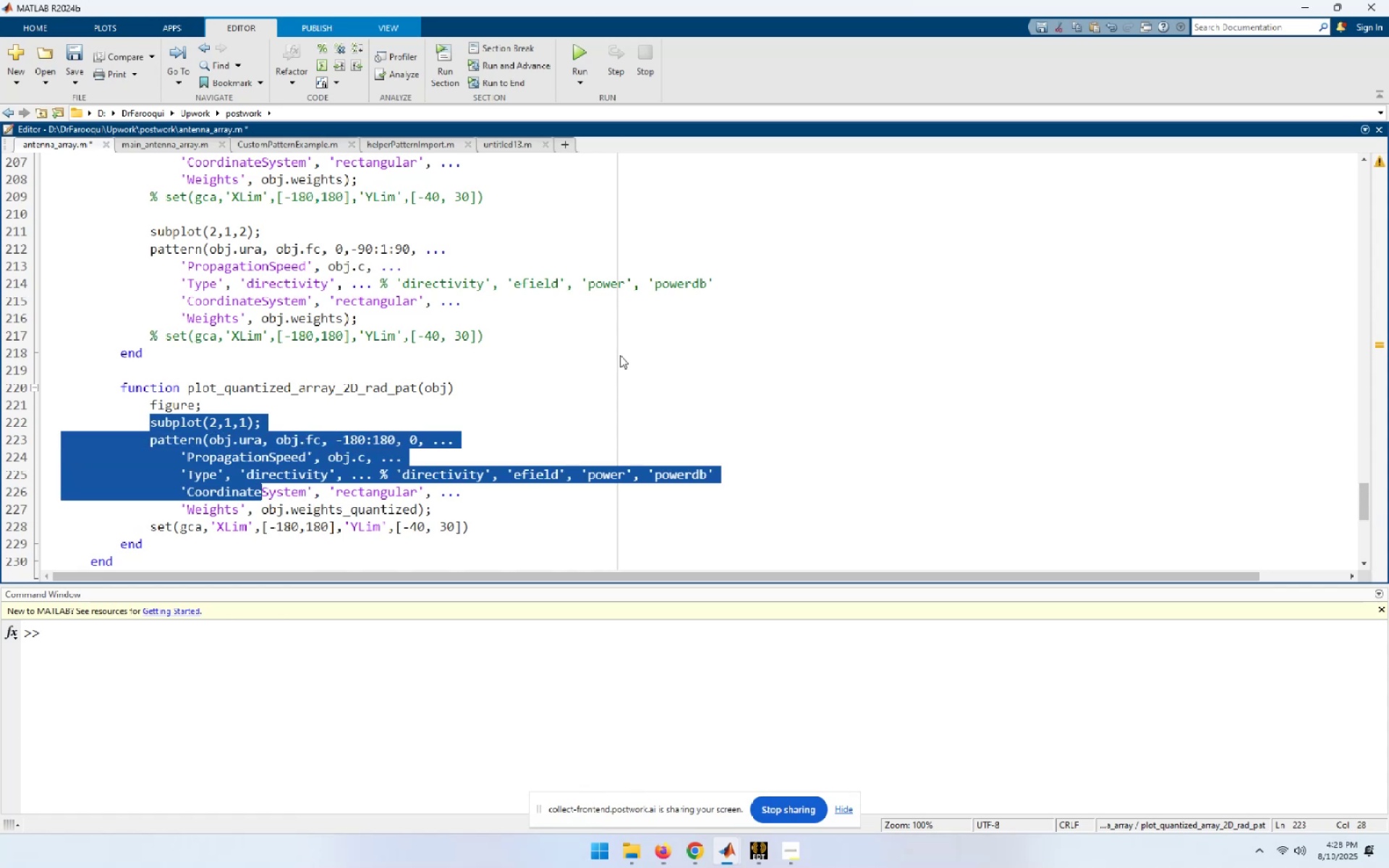 
key(Shift+ArrowDown)
 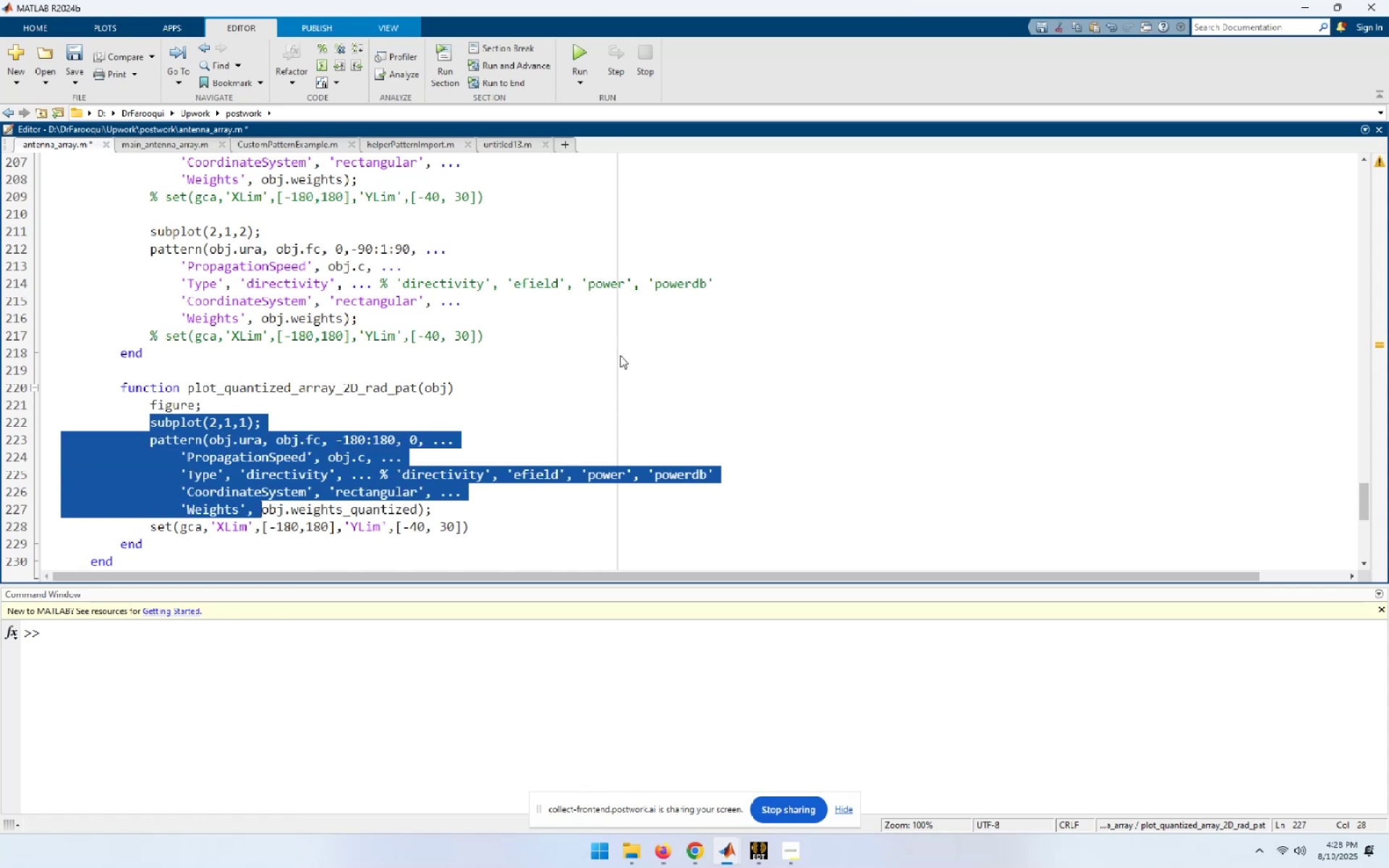 
key(Shift+End)
 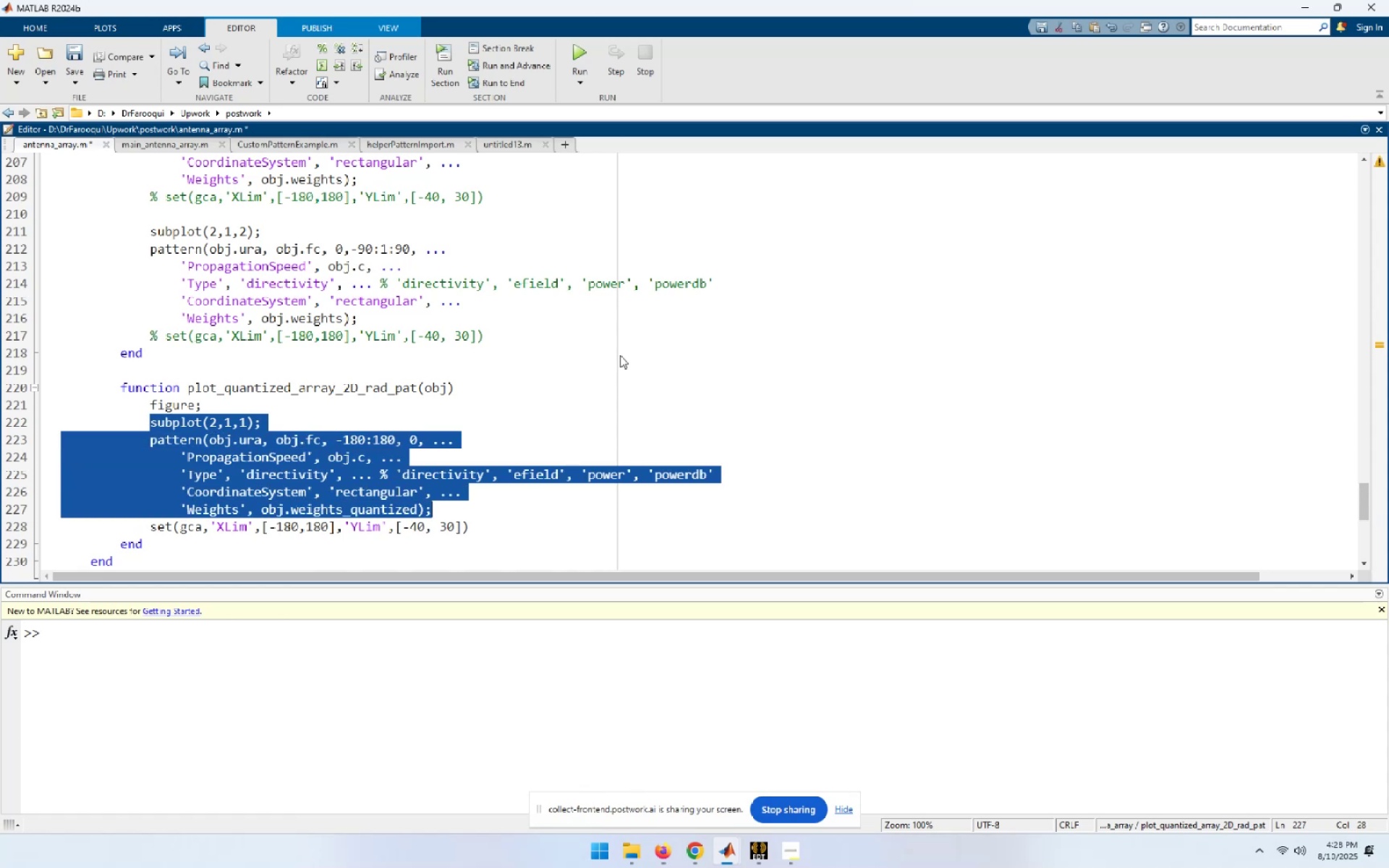 
key(Control+C)
 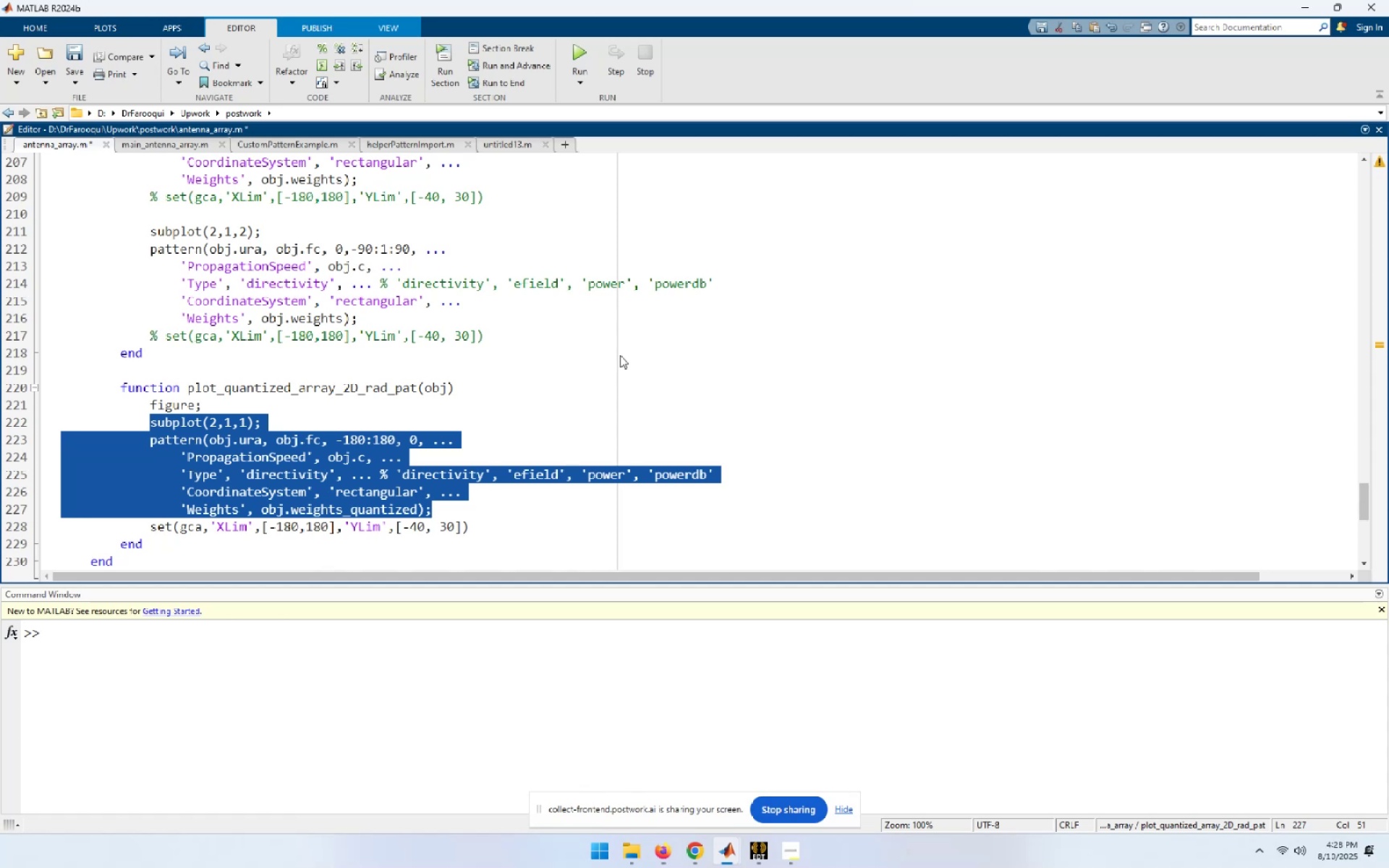 
key(ArrowDown)
 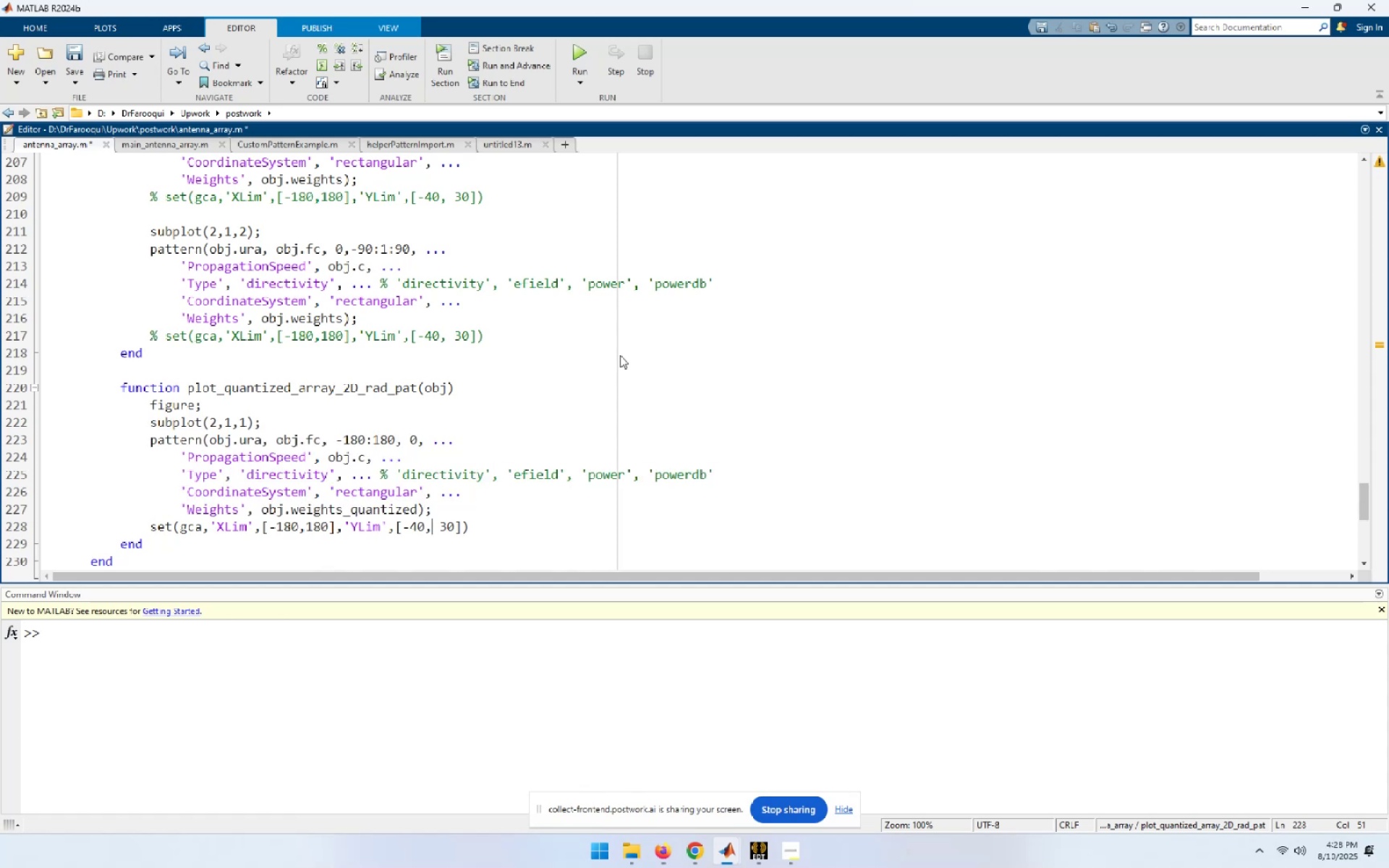 
key(Control+R)
 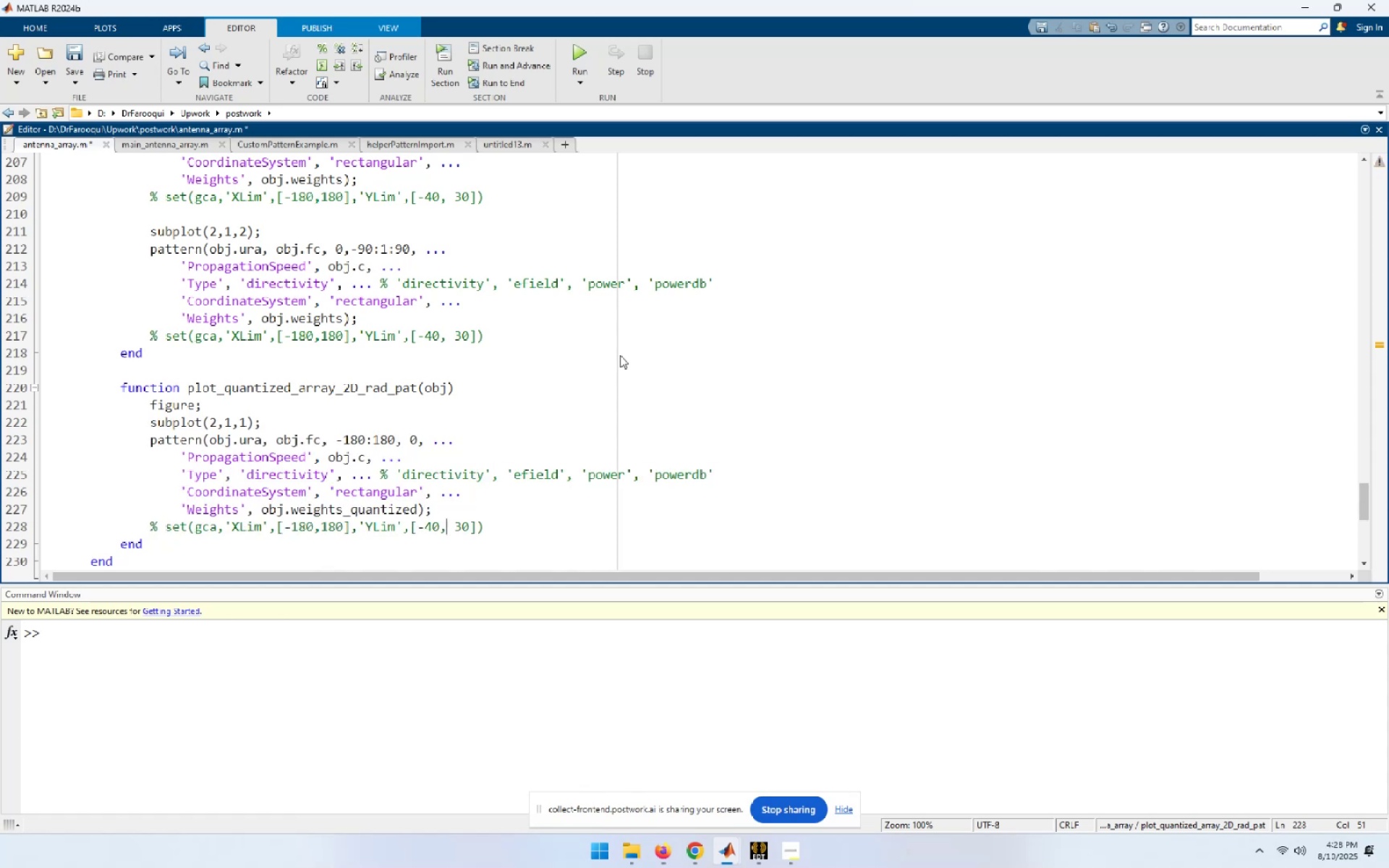 
key(End)
 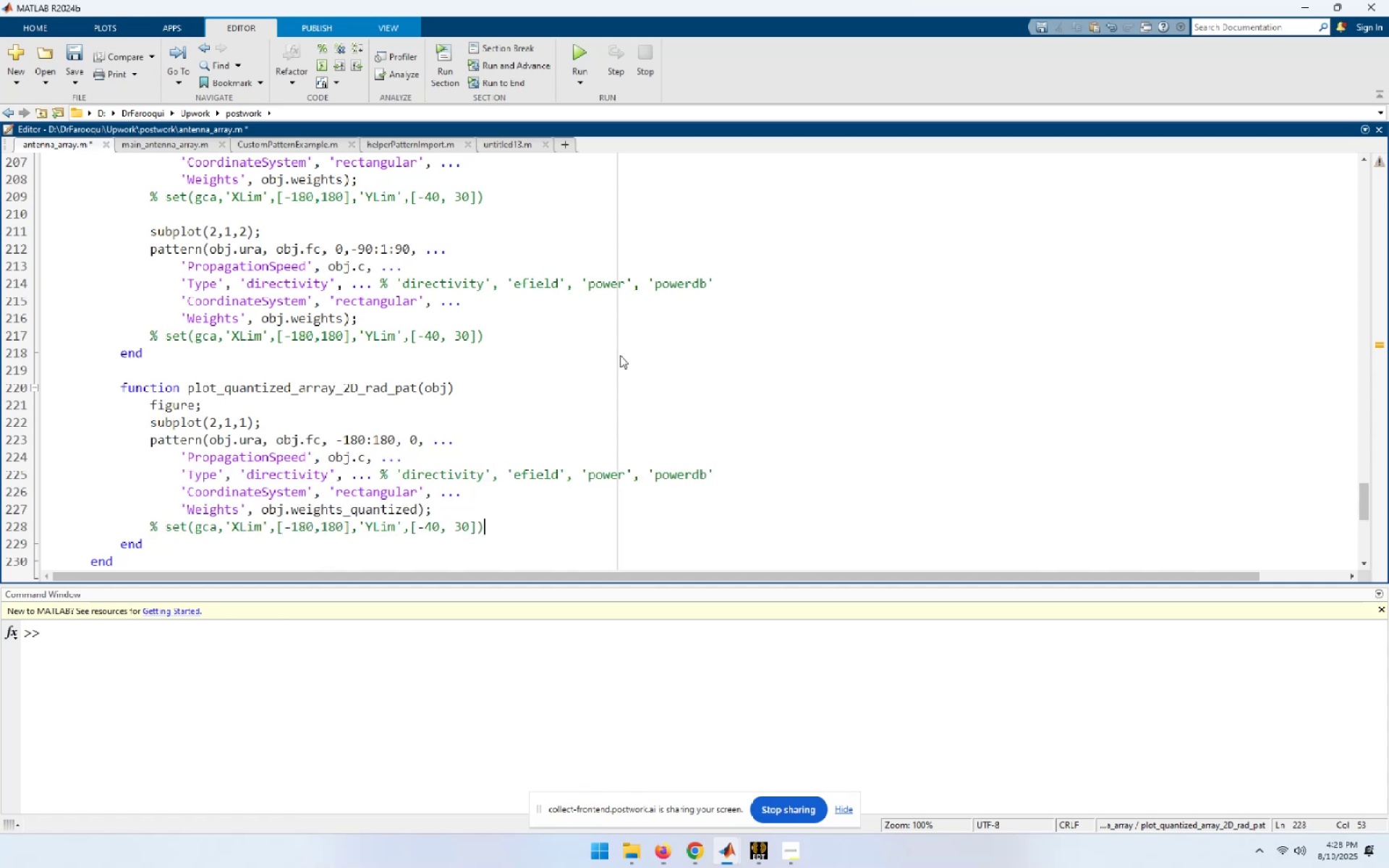 
key(NumpadEnter)
 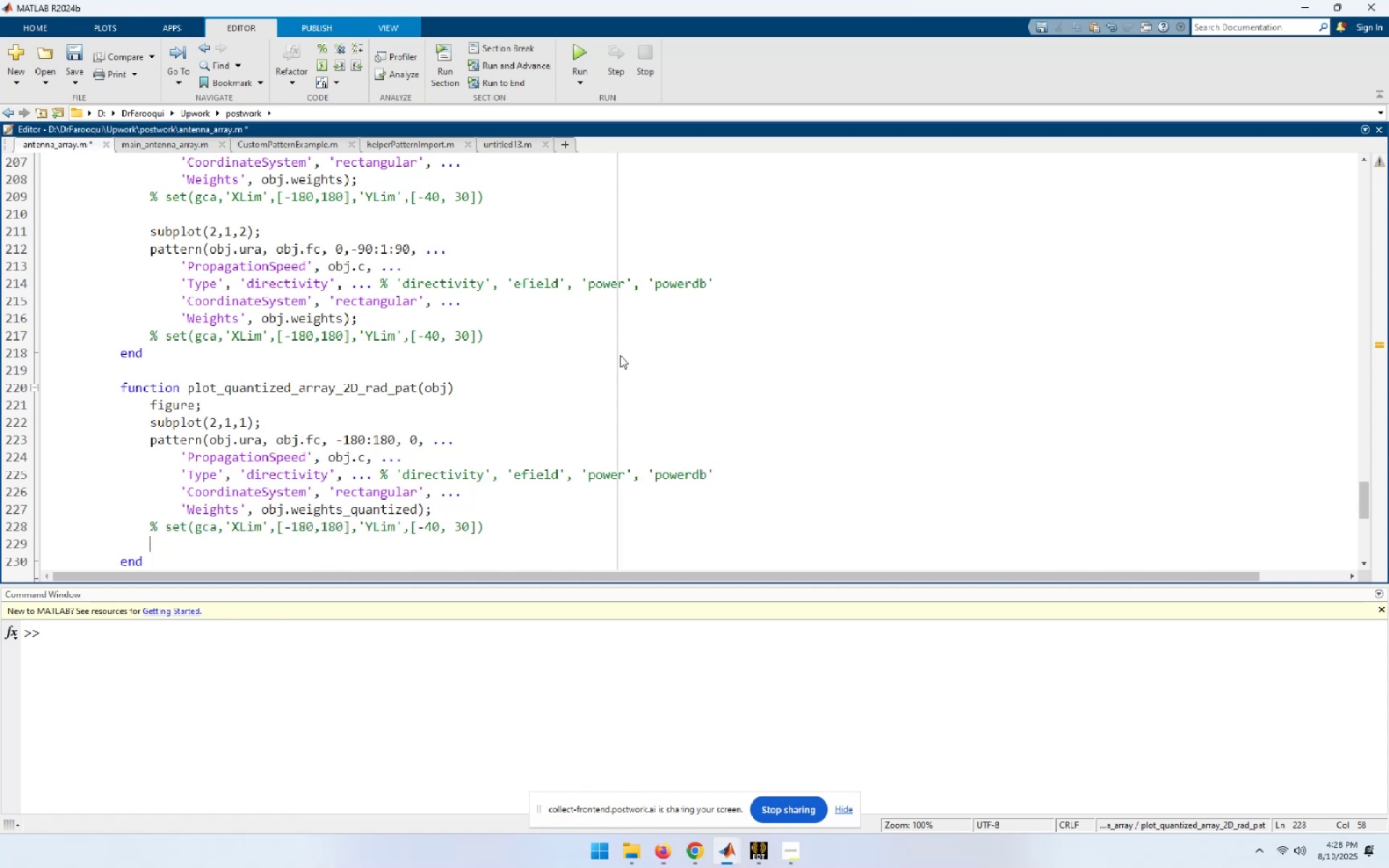 
key(Control+G)
 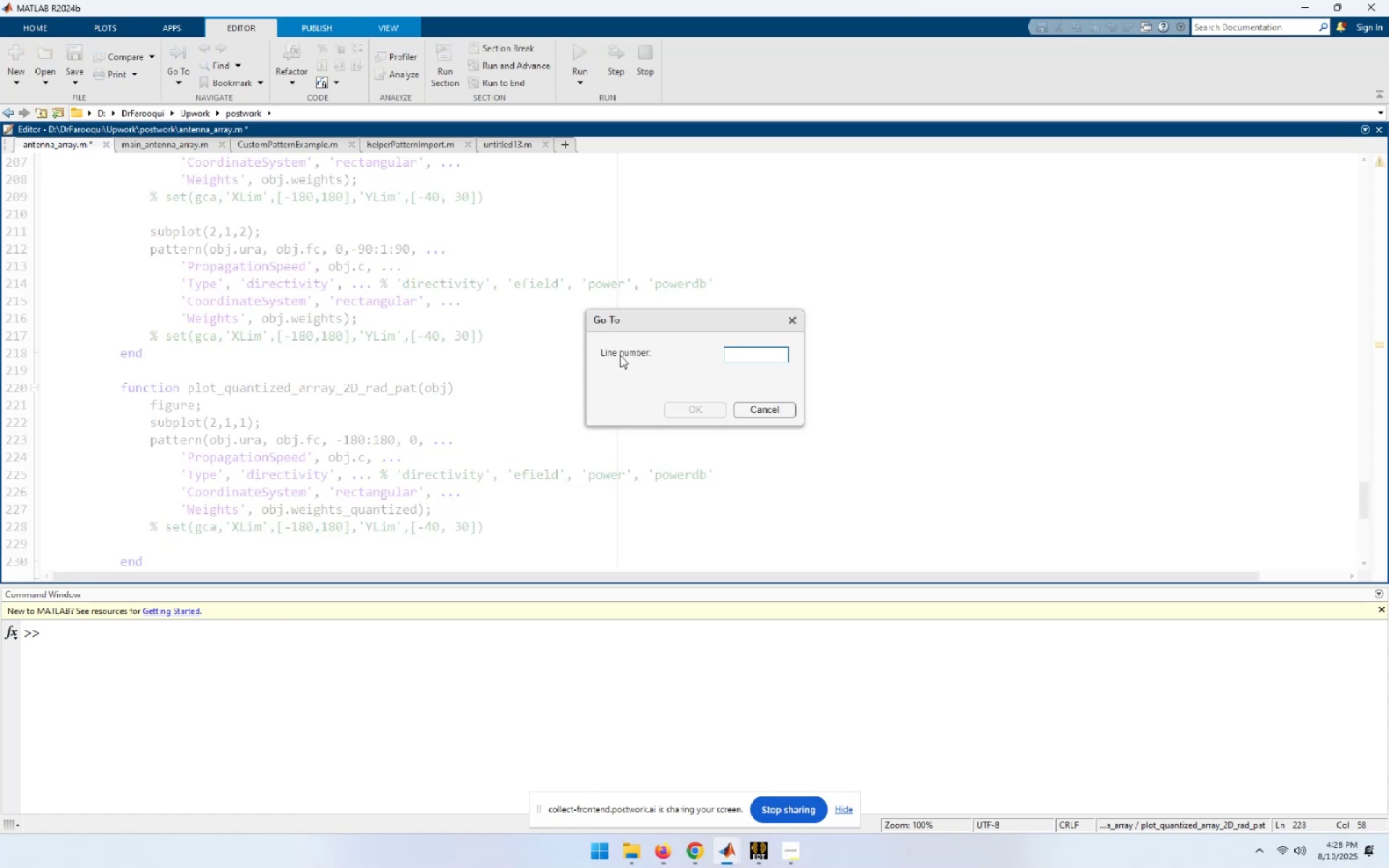 
key(Escape)
 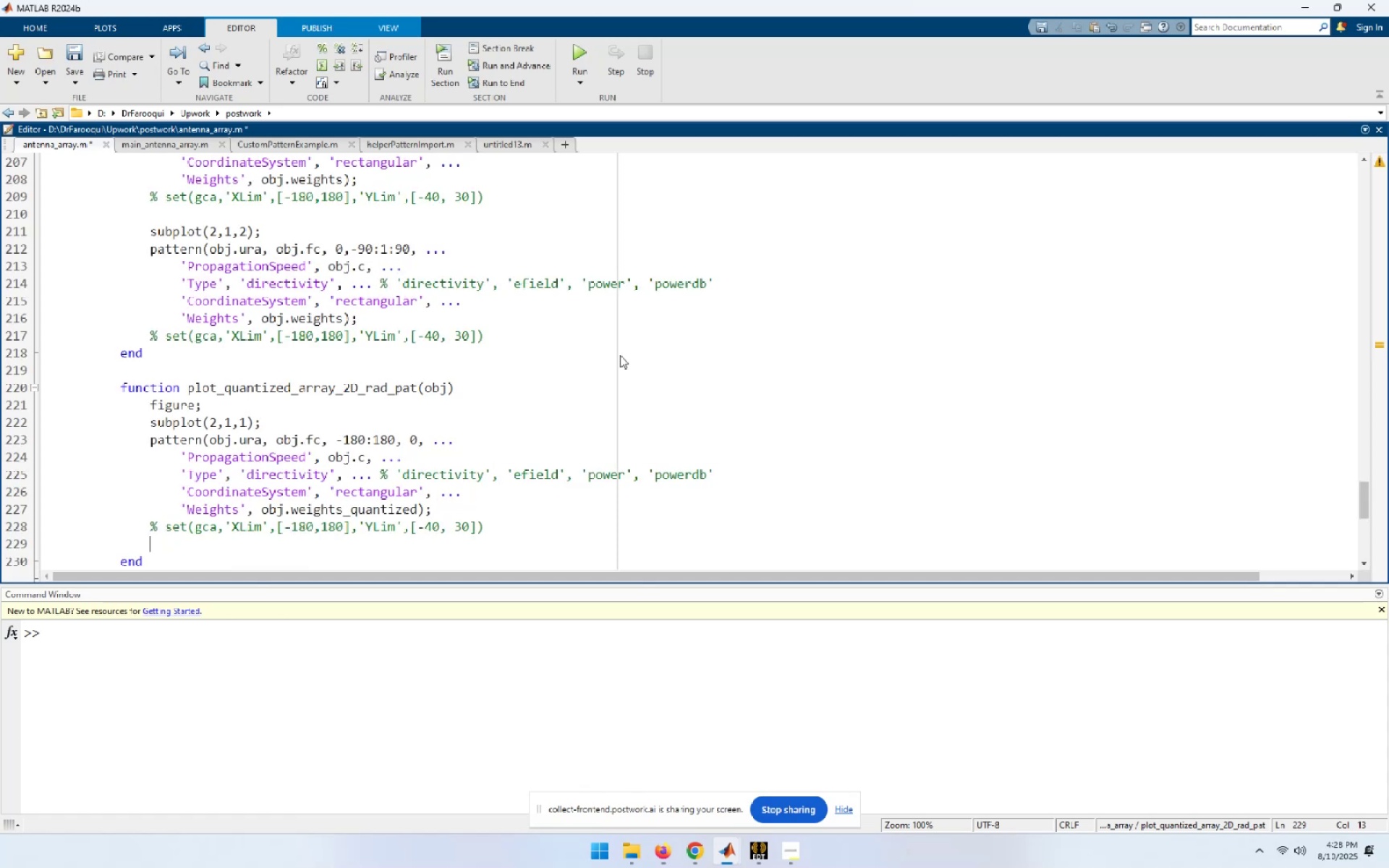 
key(Control+V)
 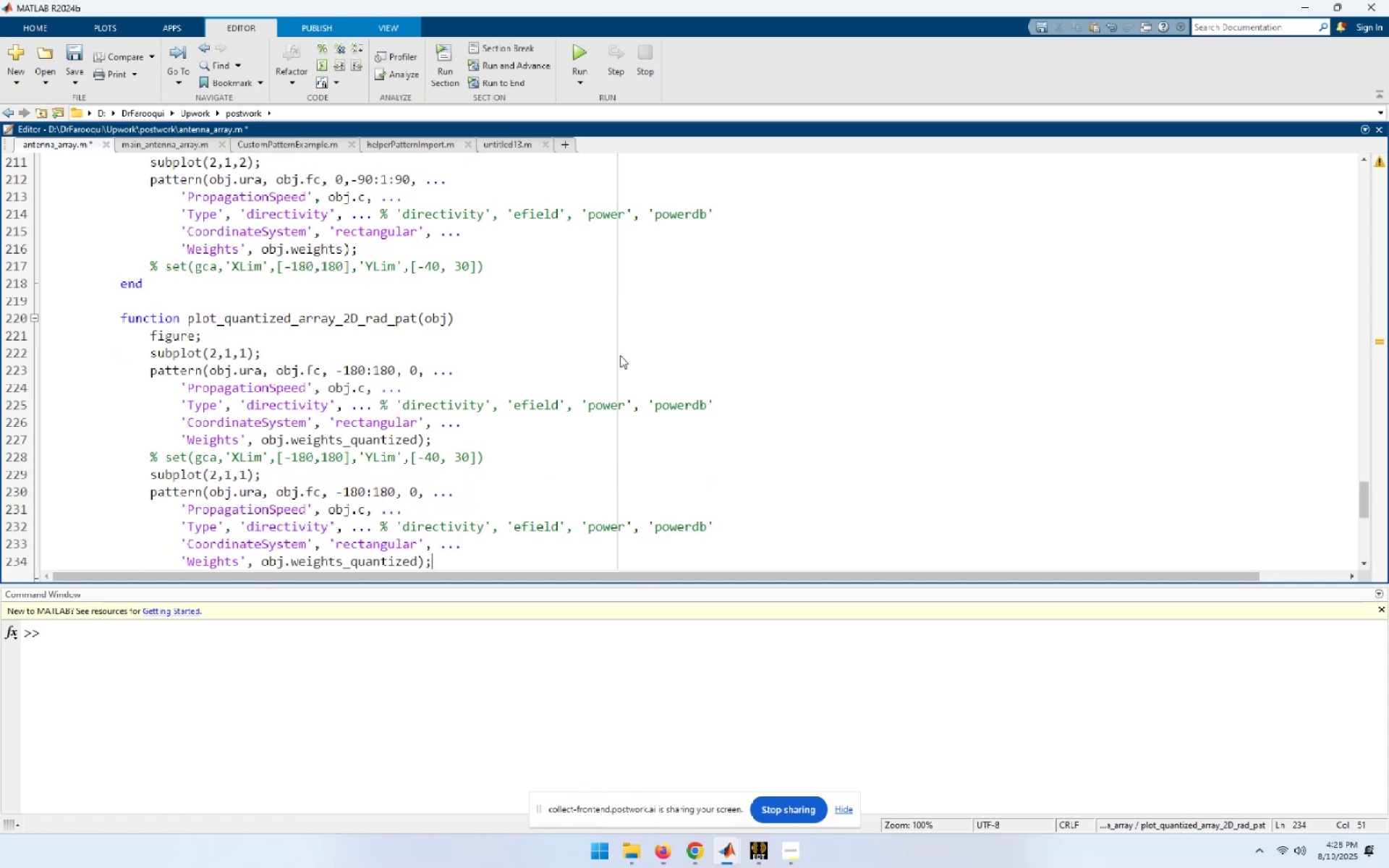 
key(ArrowUp)
 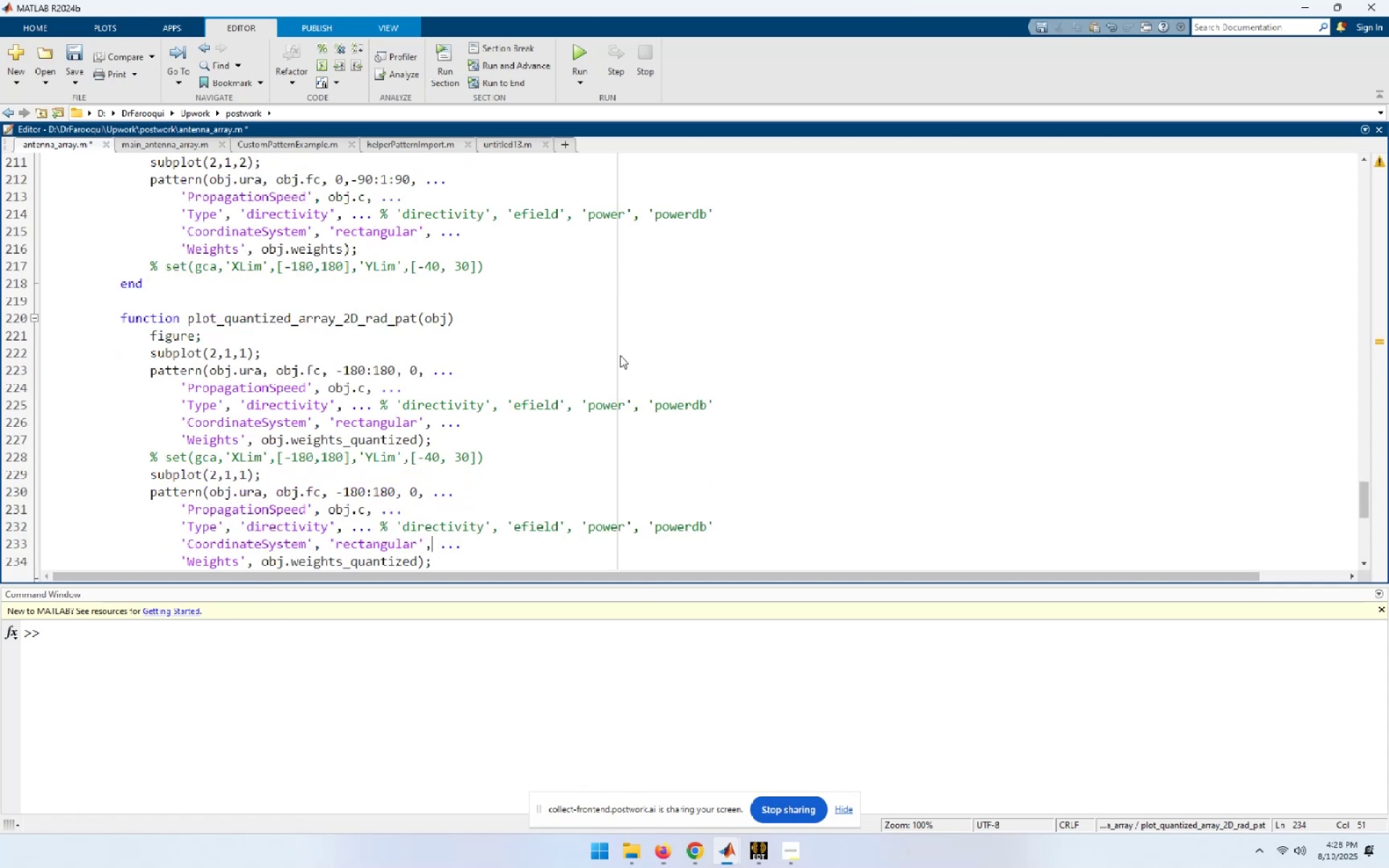 
key(ArrowUp)
 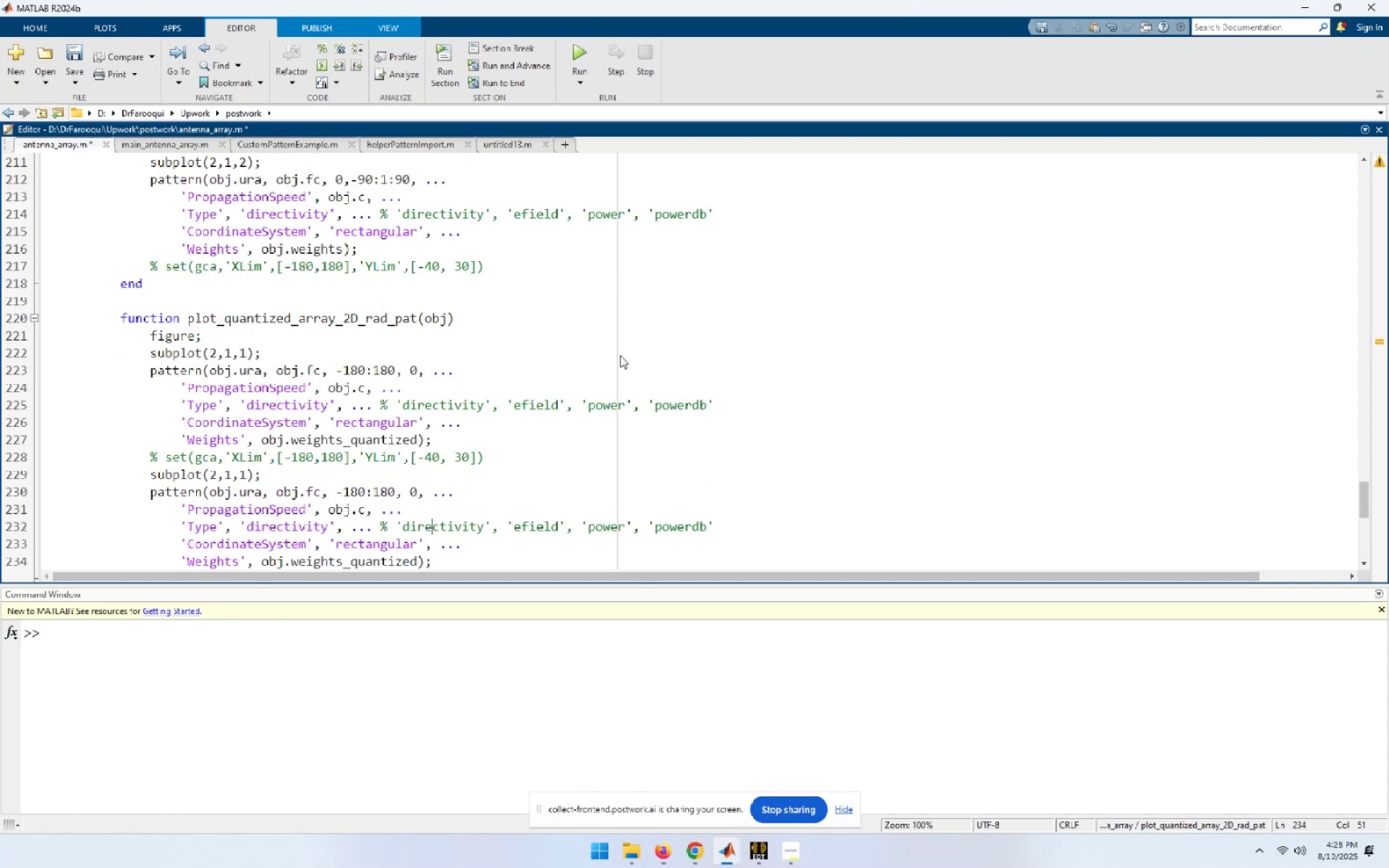 
key(ArrowUp)
 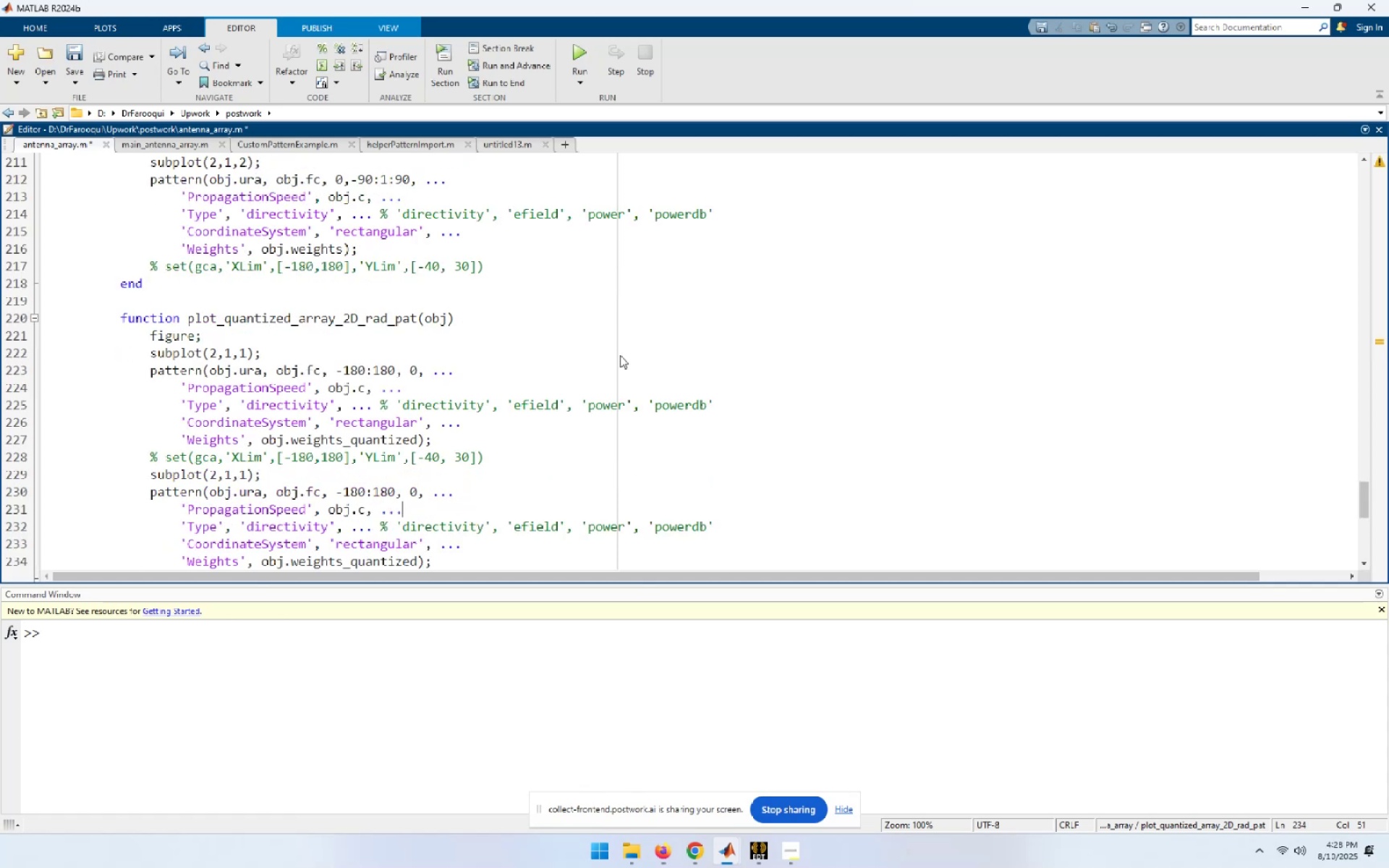 
key(ArrowUp)
 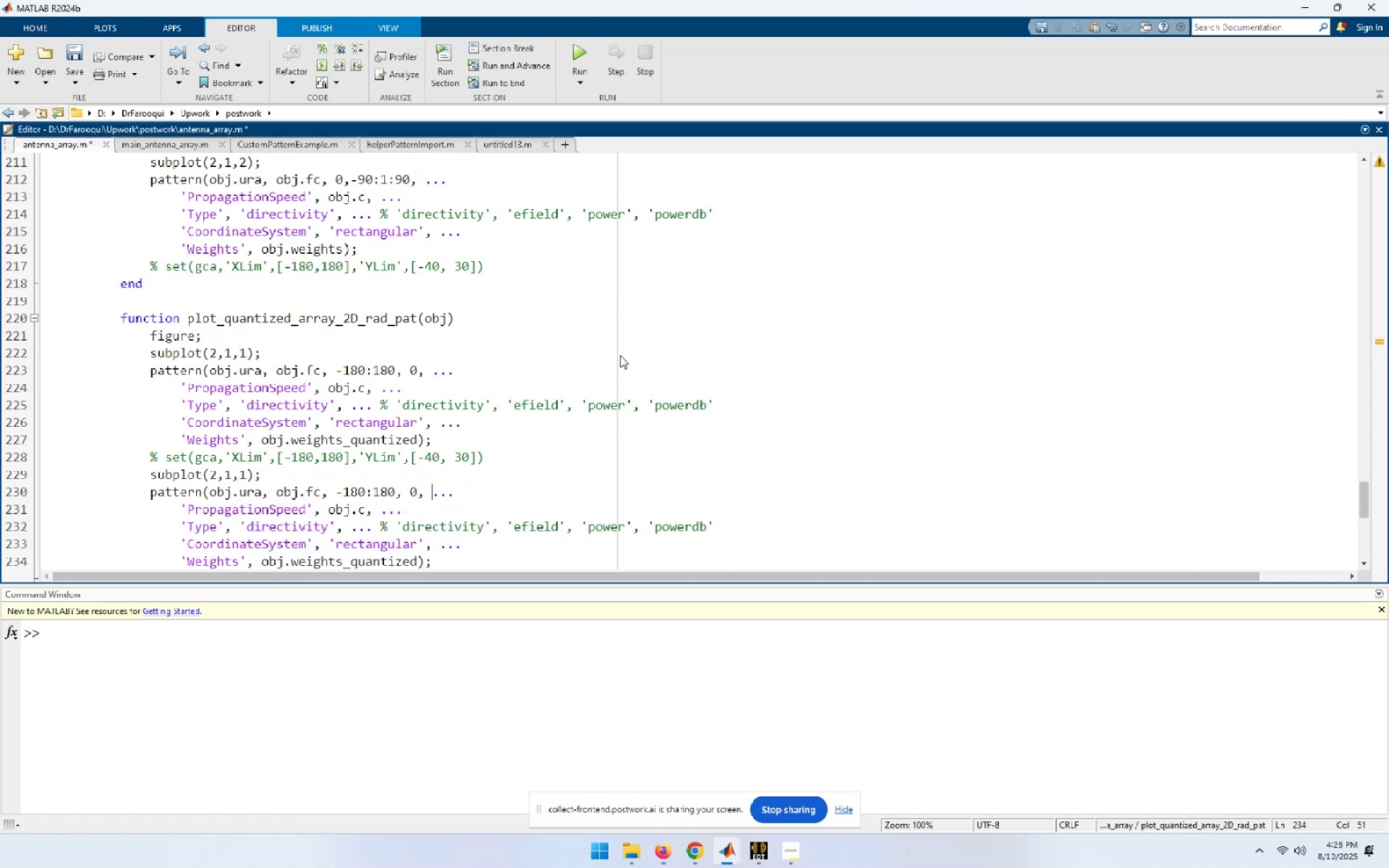 
key(ArrowUp)
 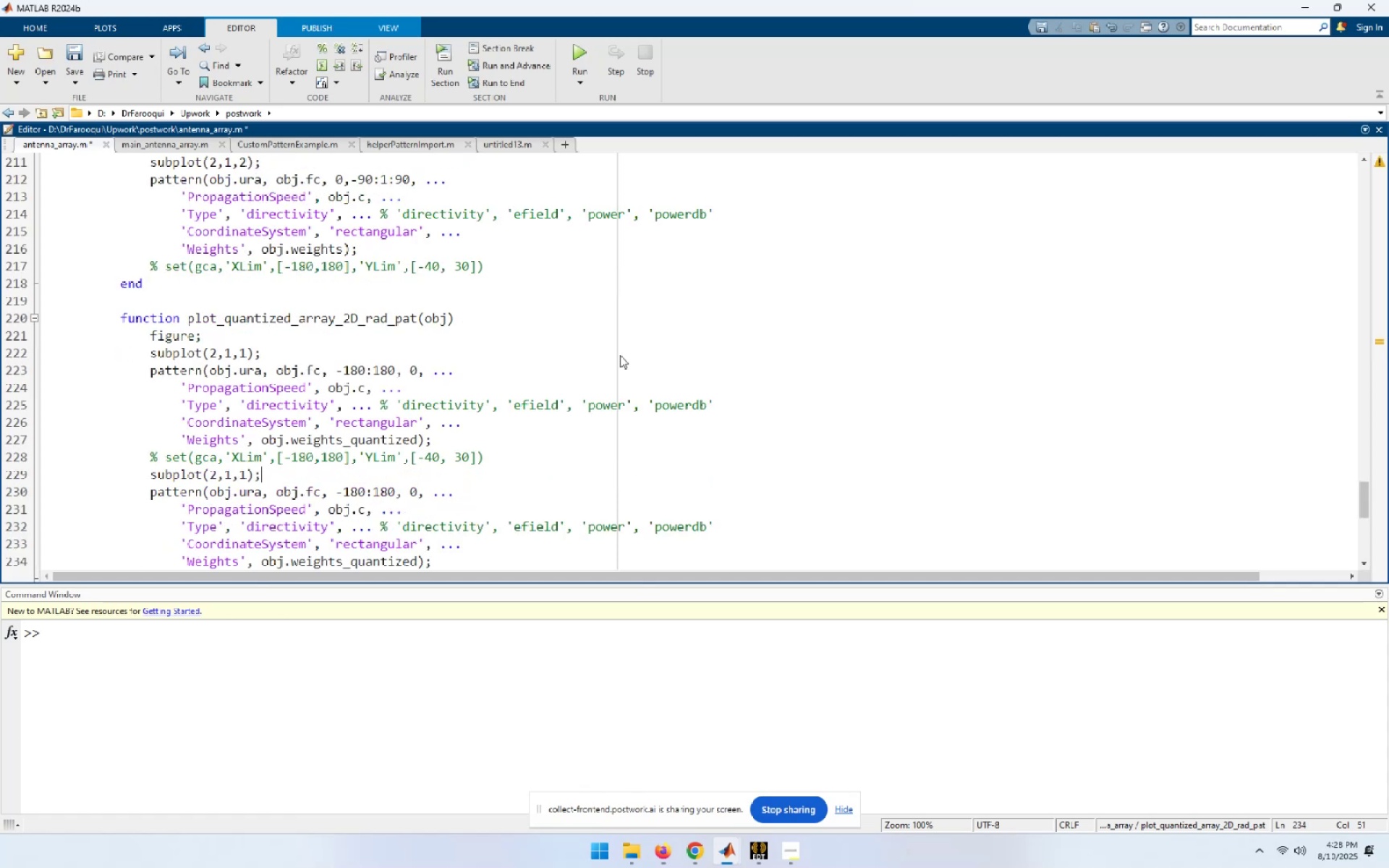 
key(ArrowLeft)
 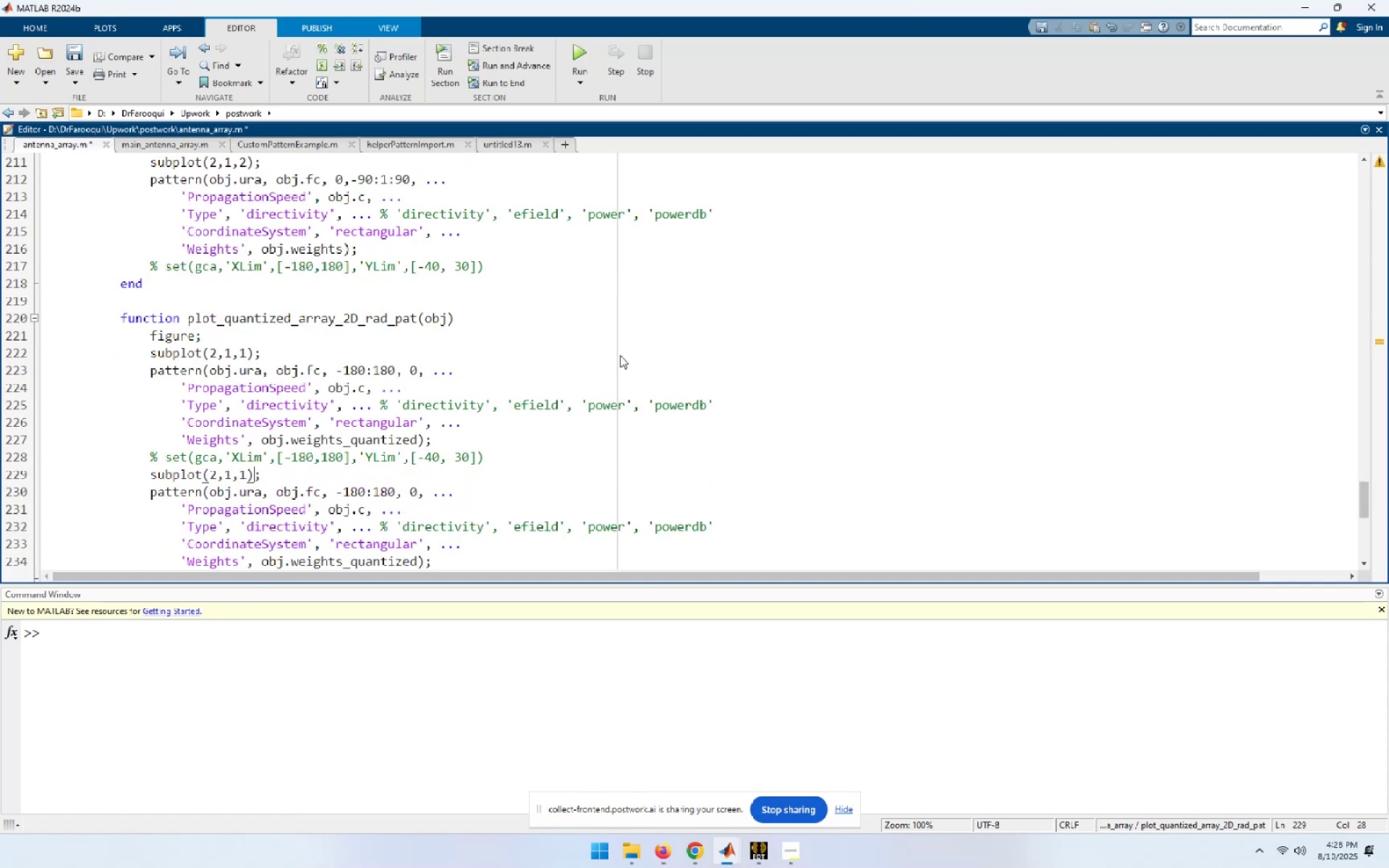 
key(ArrowLeft)
 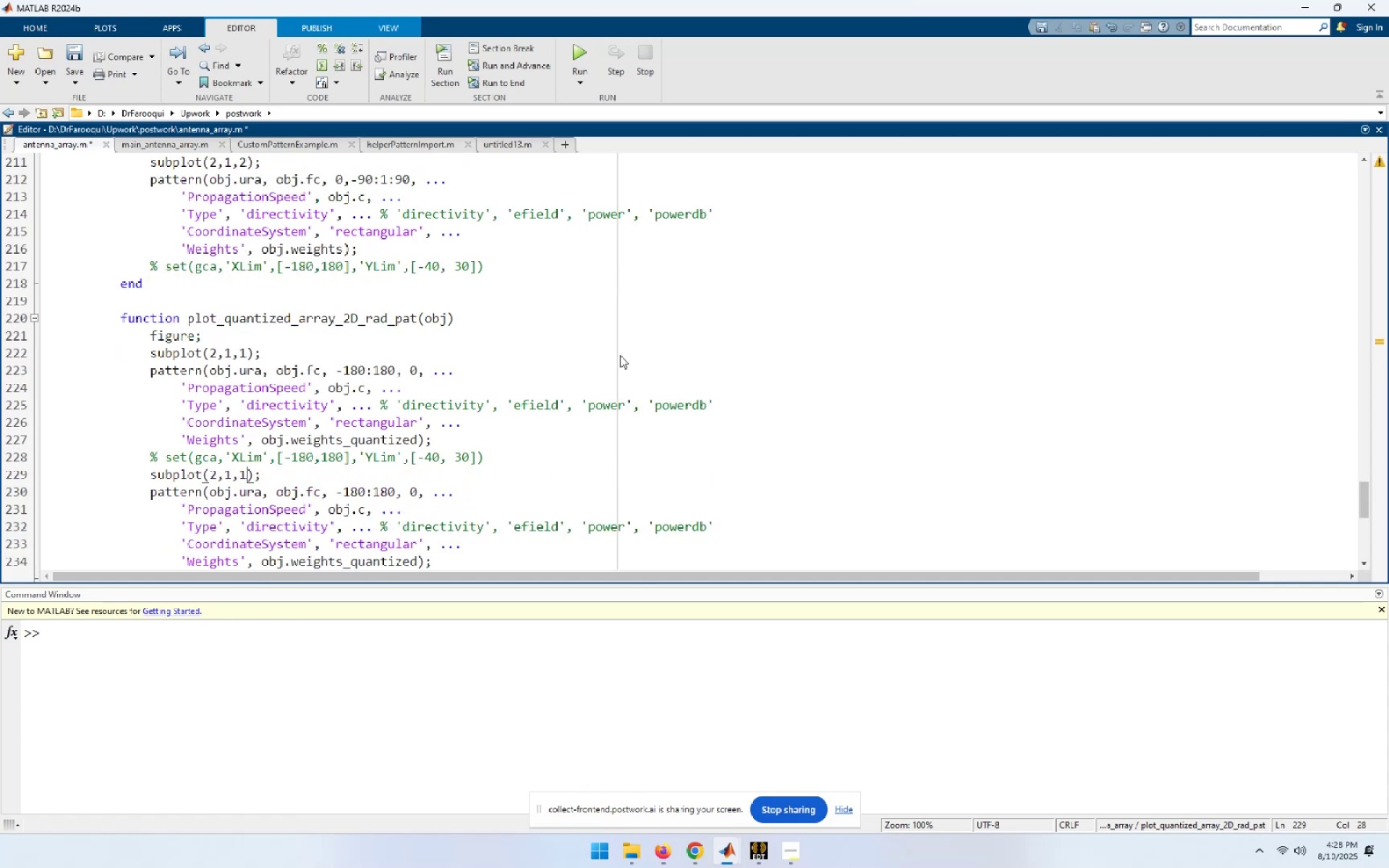 
key(Shift+ShiftLeft)
 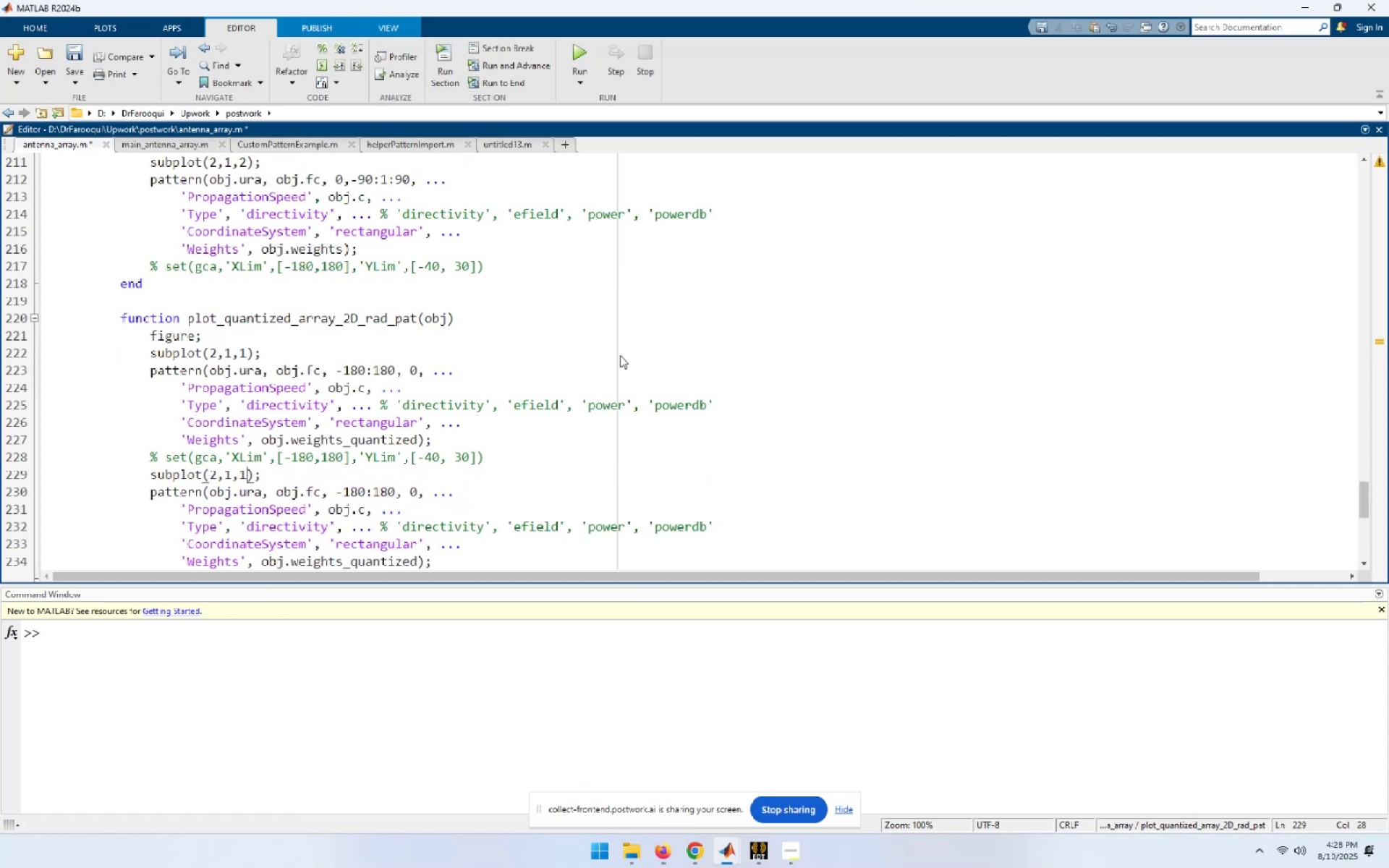 
key(Shift+ArrowLeft)
 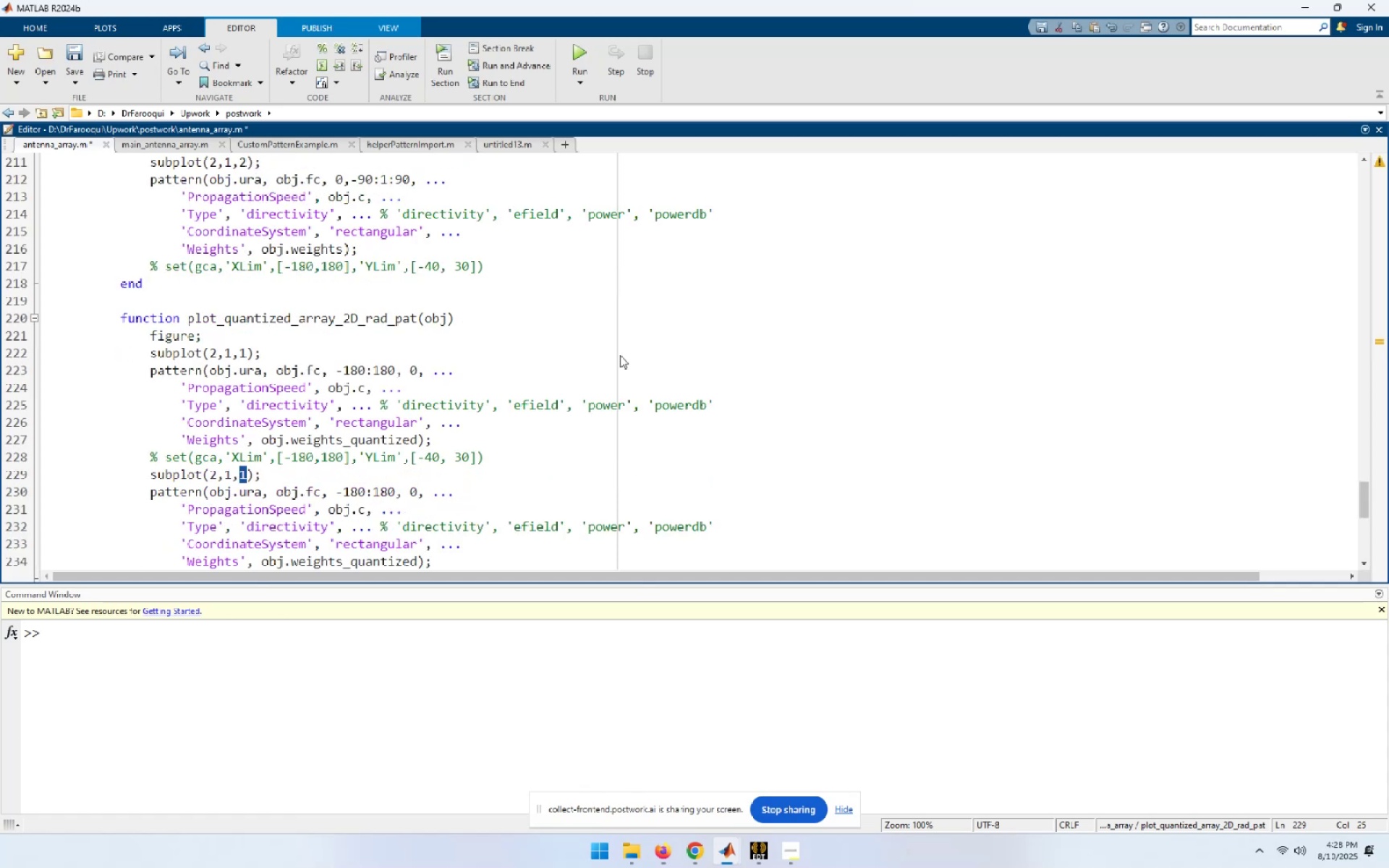 
key(2)
 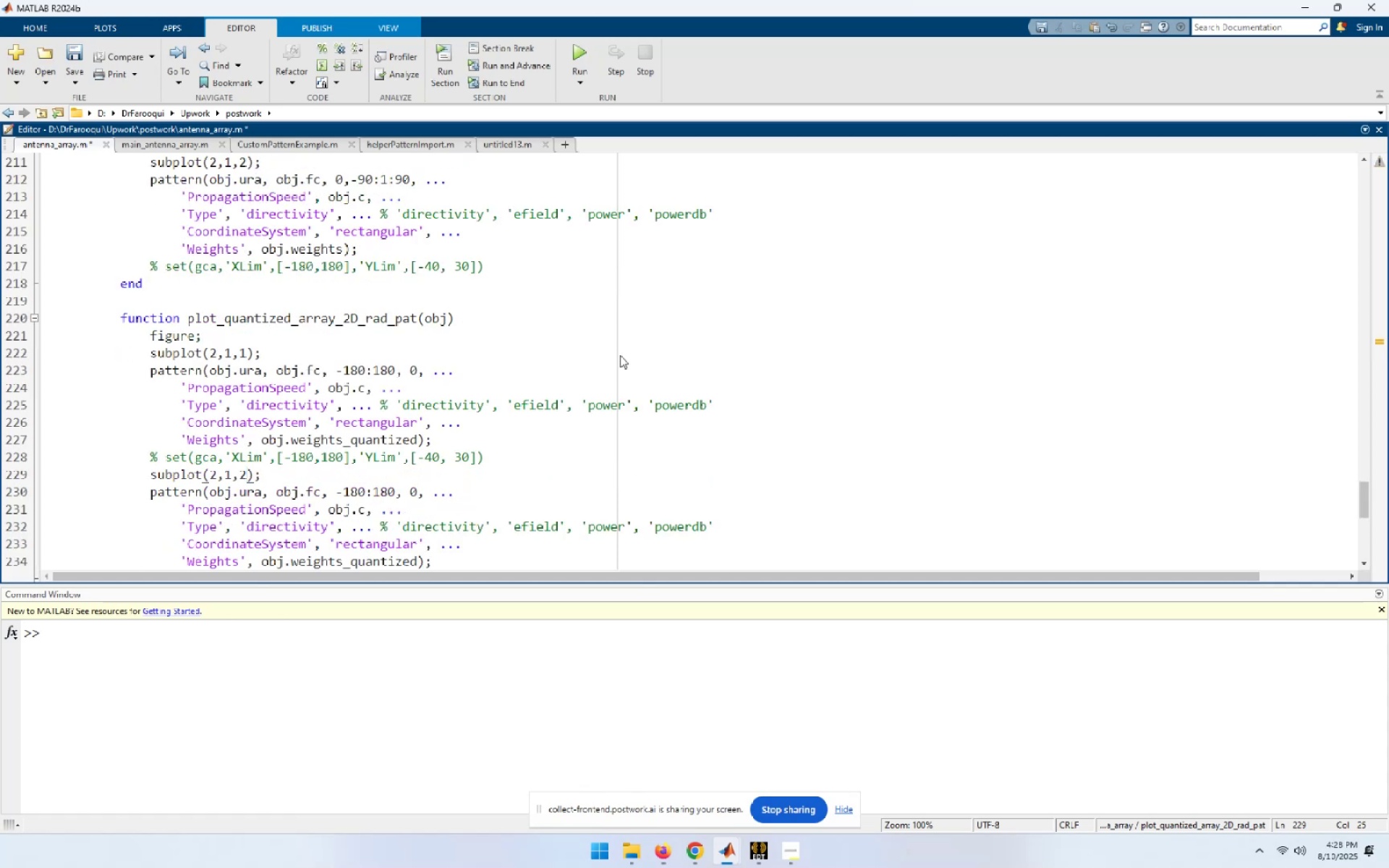 
key(ArrowDown)
 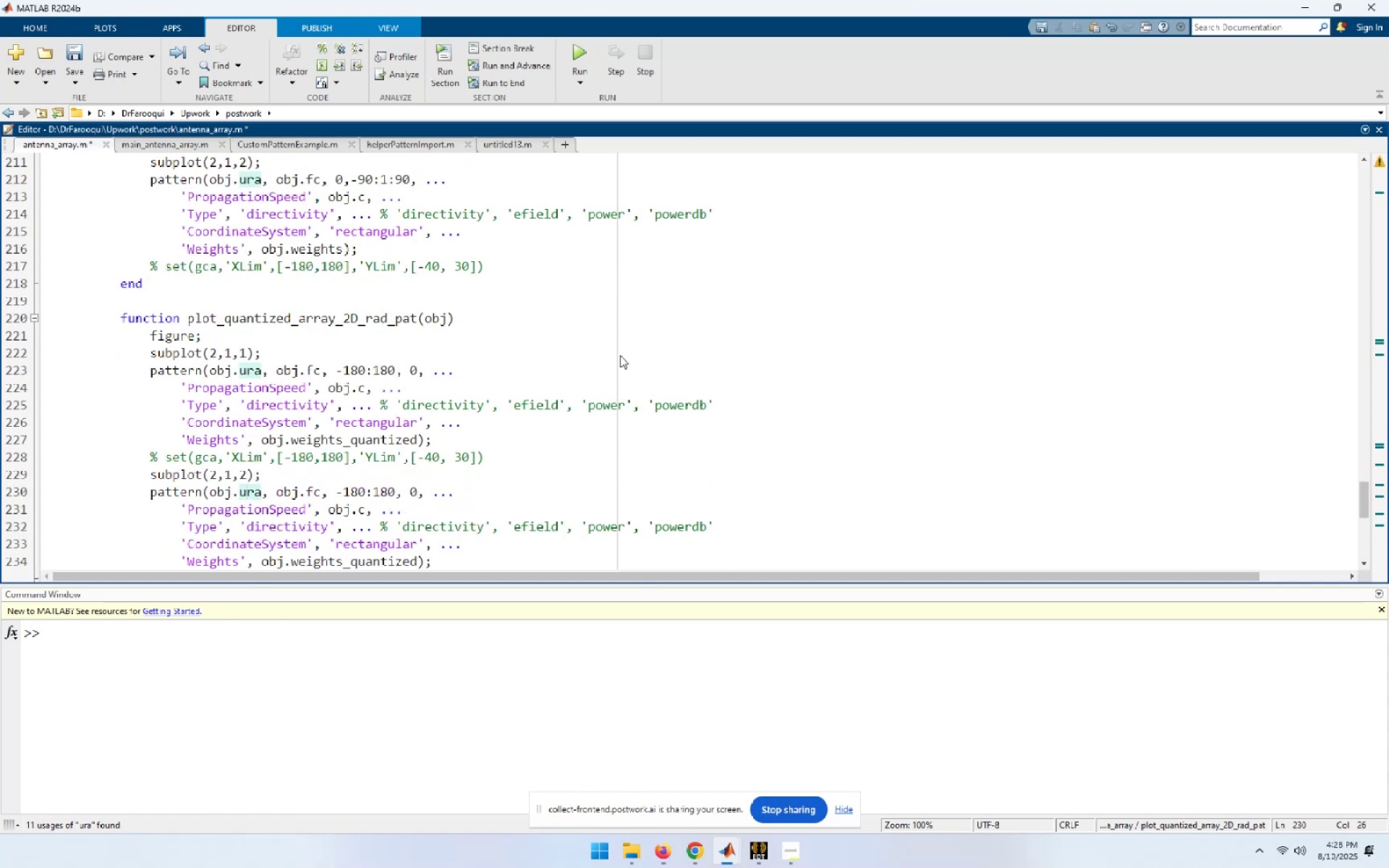 
key(End)
 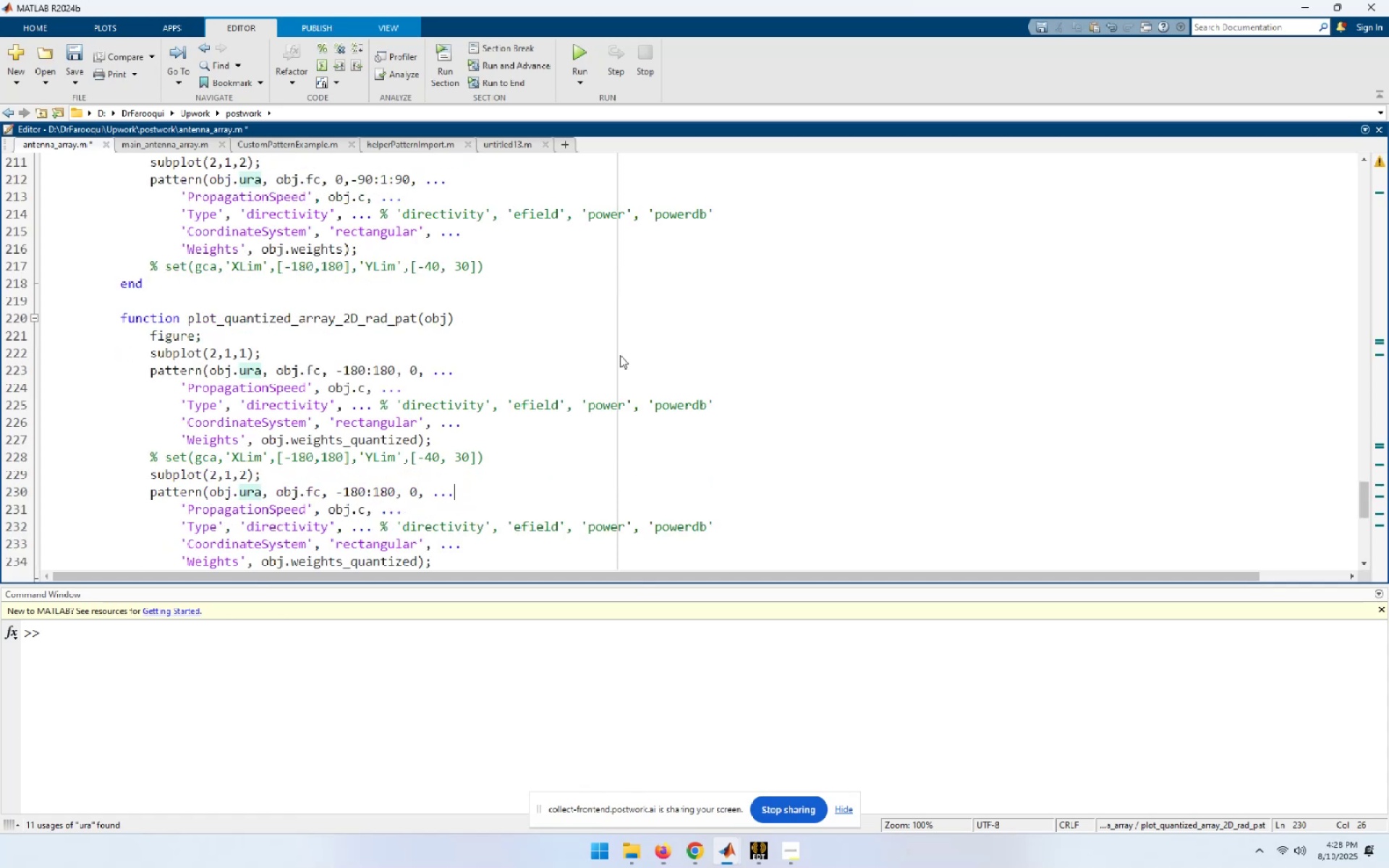 
hold_key(key=ArrowLeft, duration=0.75)
 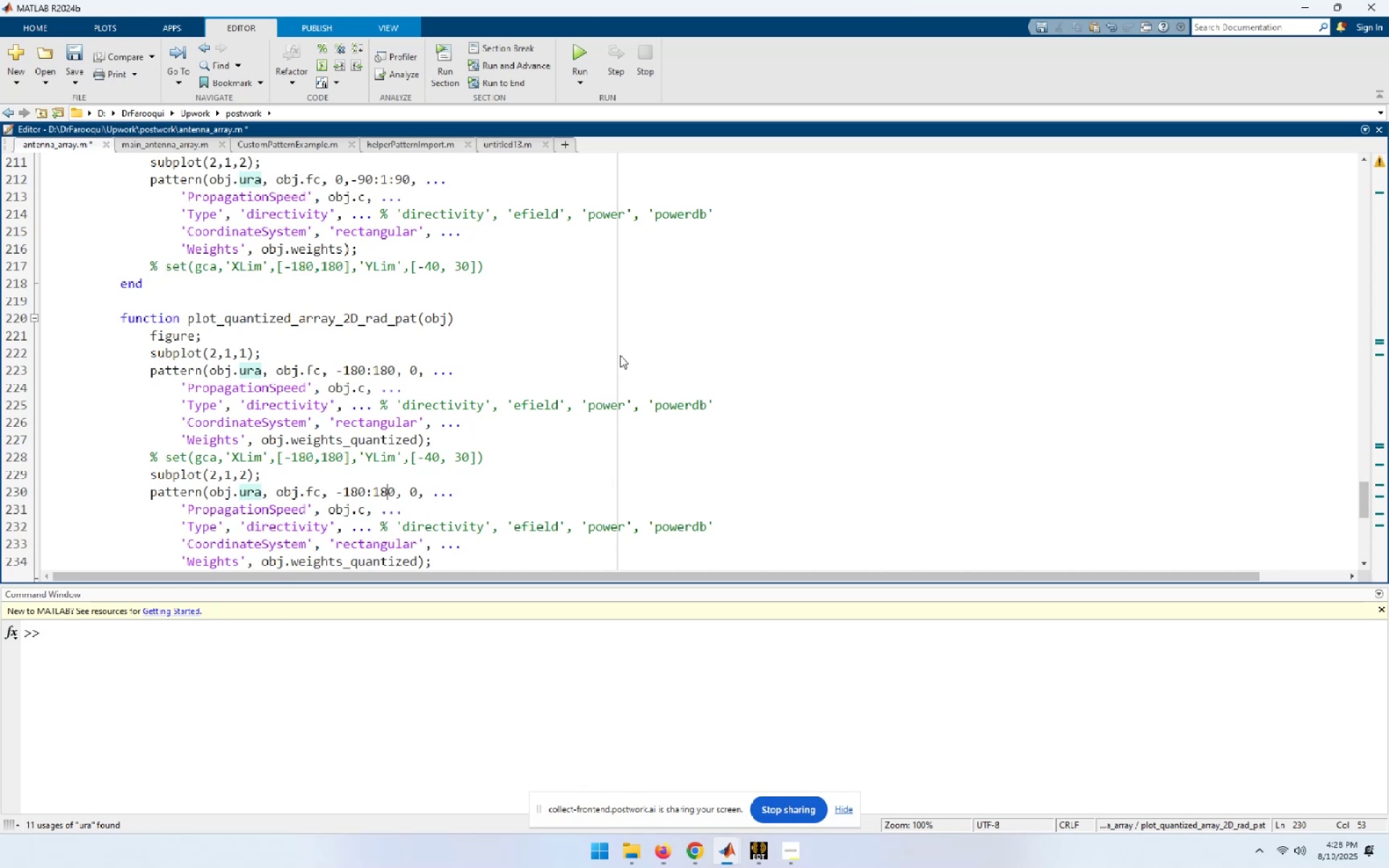 
key(ArrowRight)
 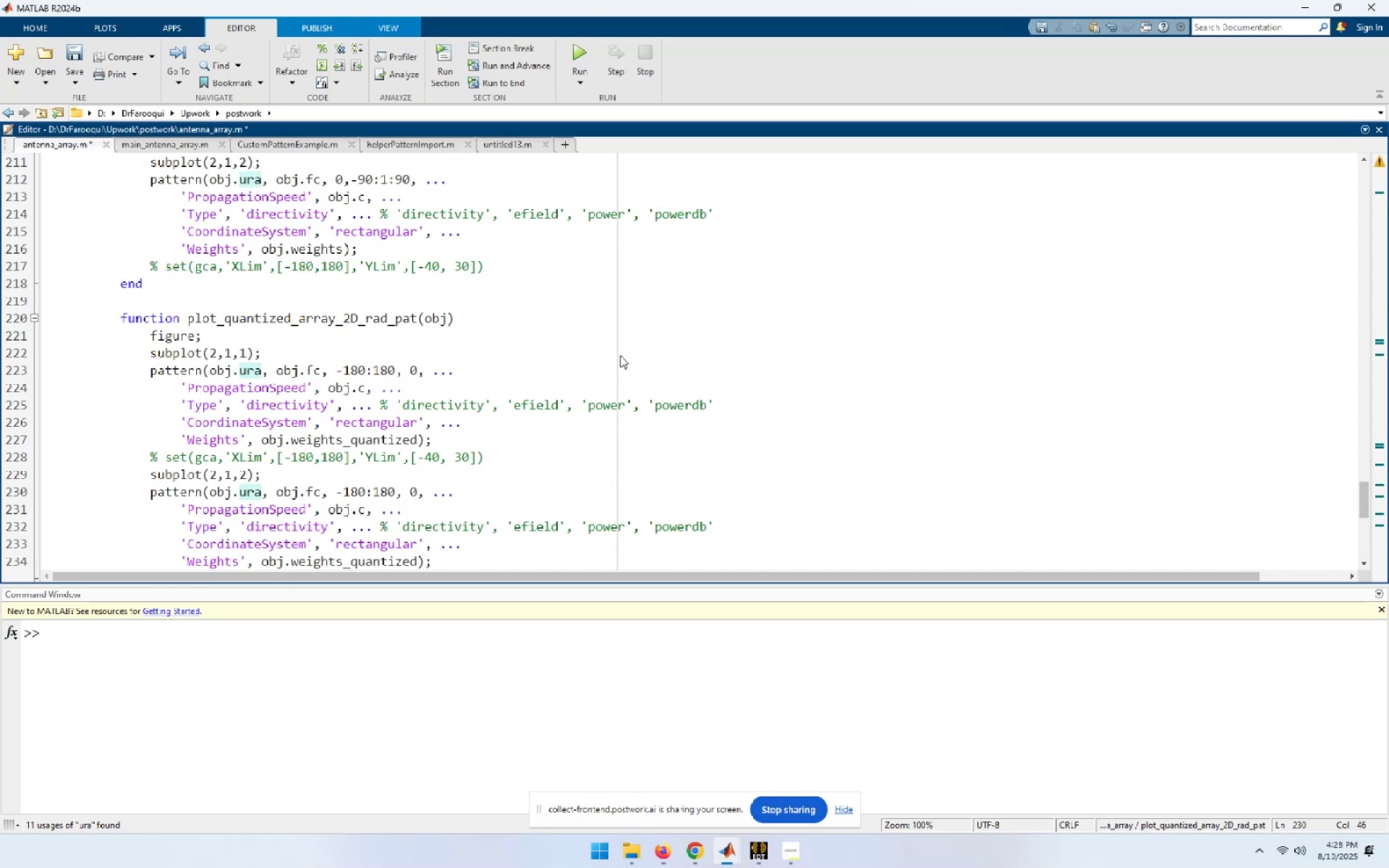 
hold_key(key=ArrowLeft, duration=0.62)
 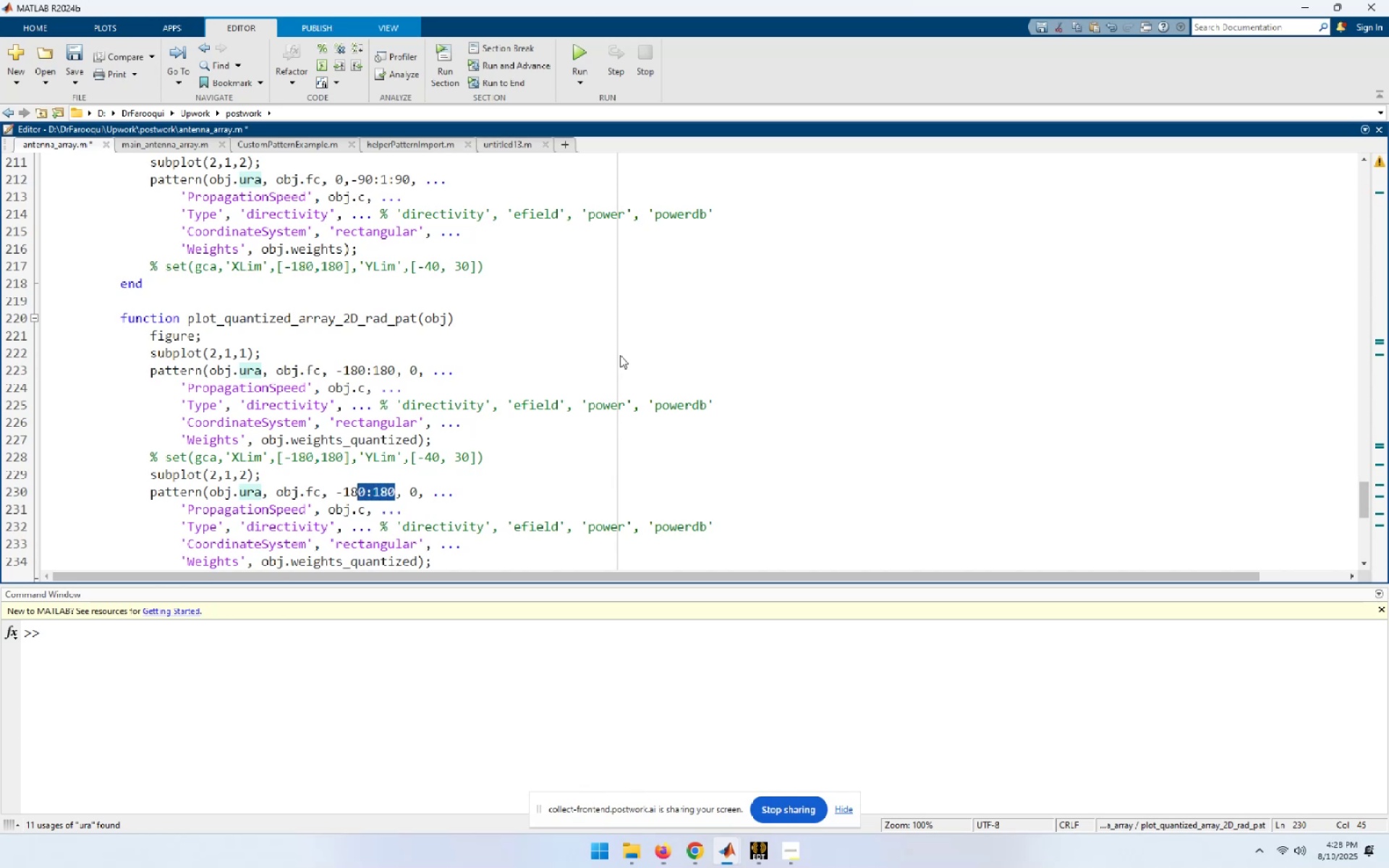 
key(Shift+ArrowLeft)
 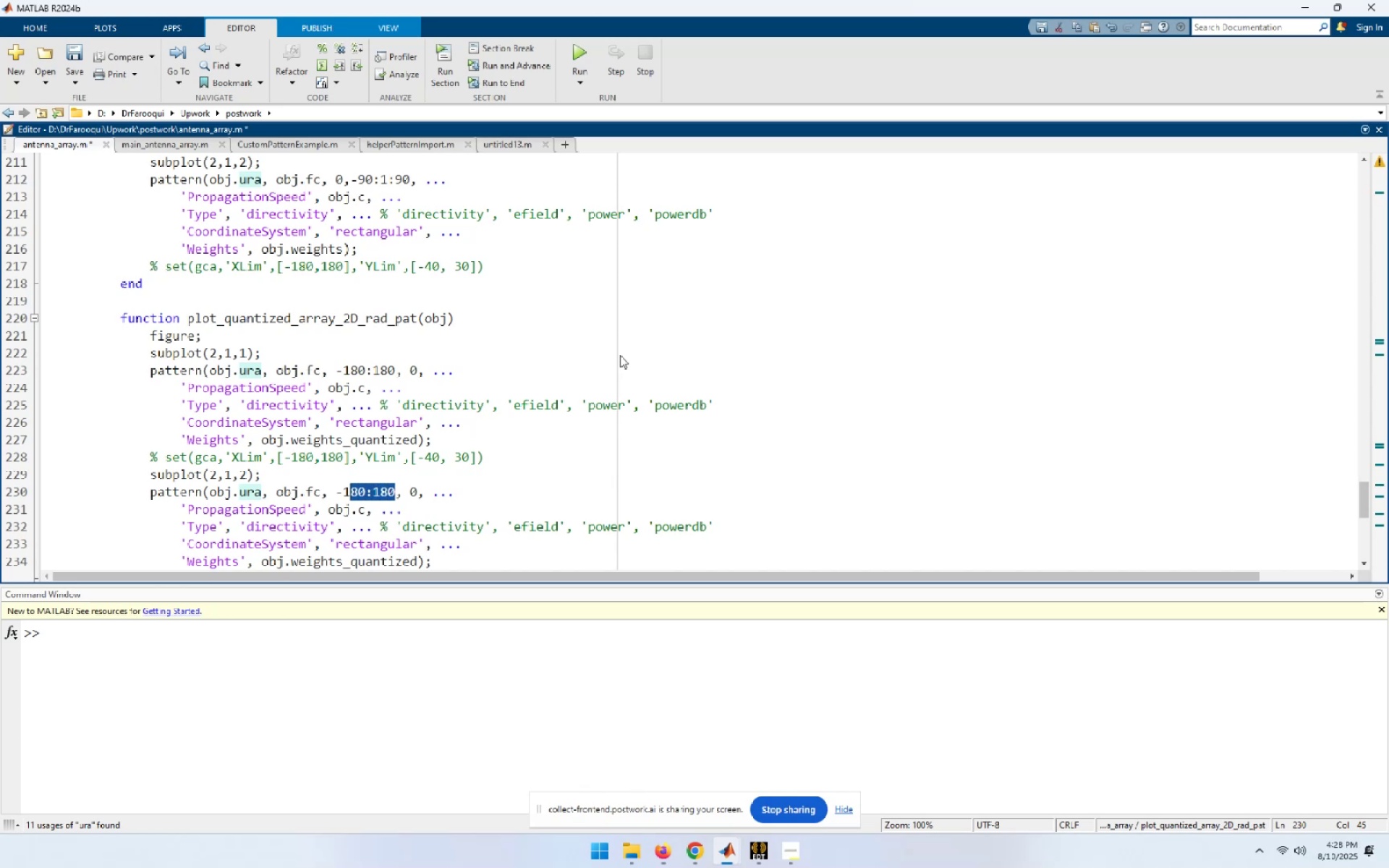 
key(Shift+ArrowLeft)
 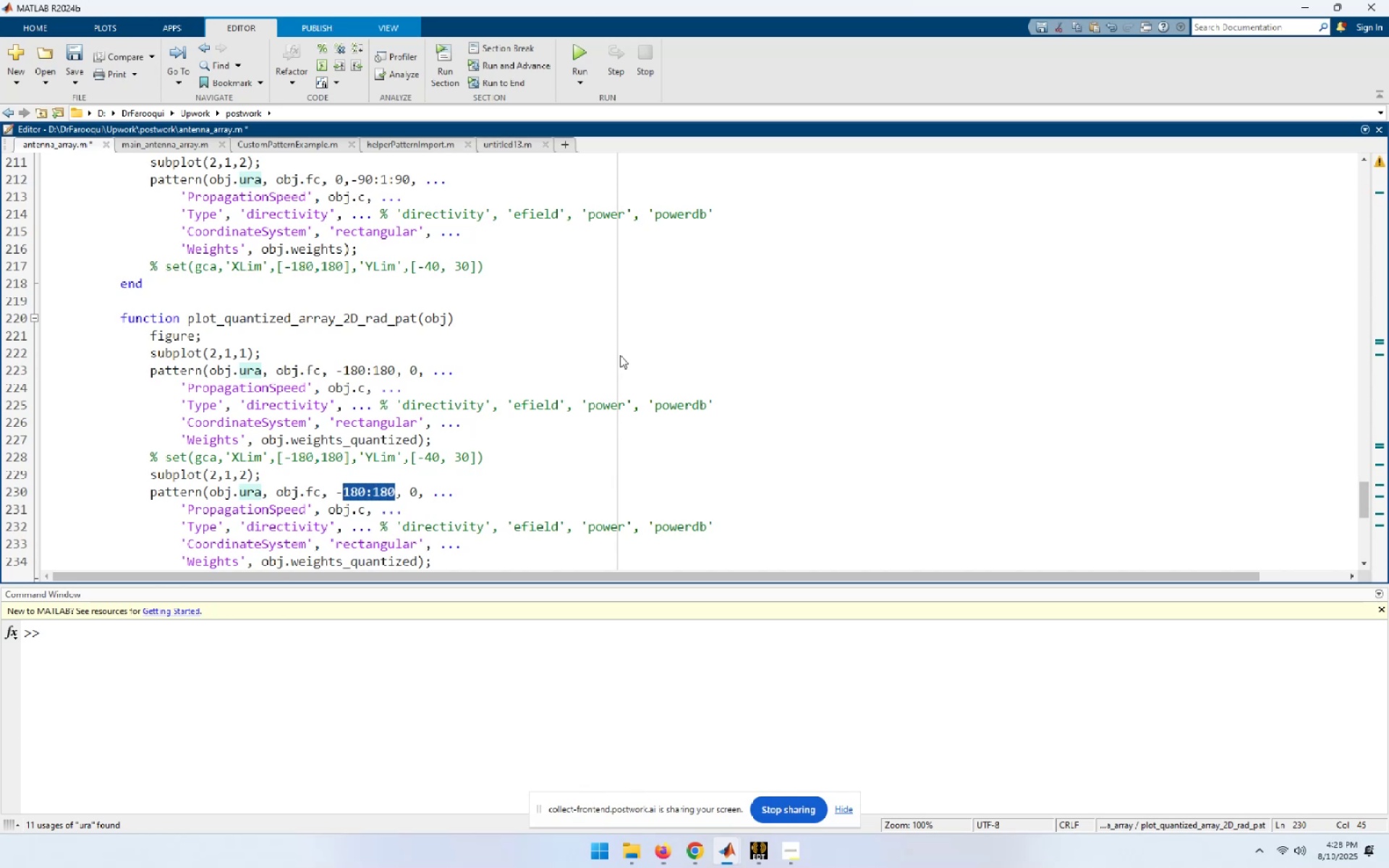 
key(Shift+ArrowLeft)
 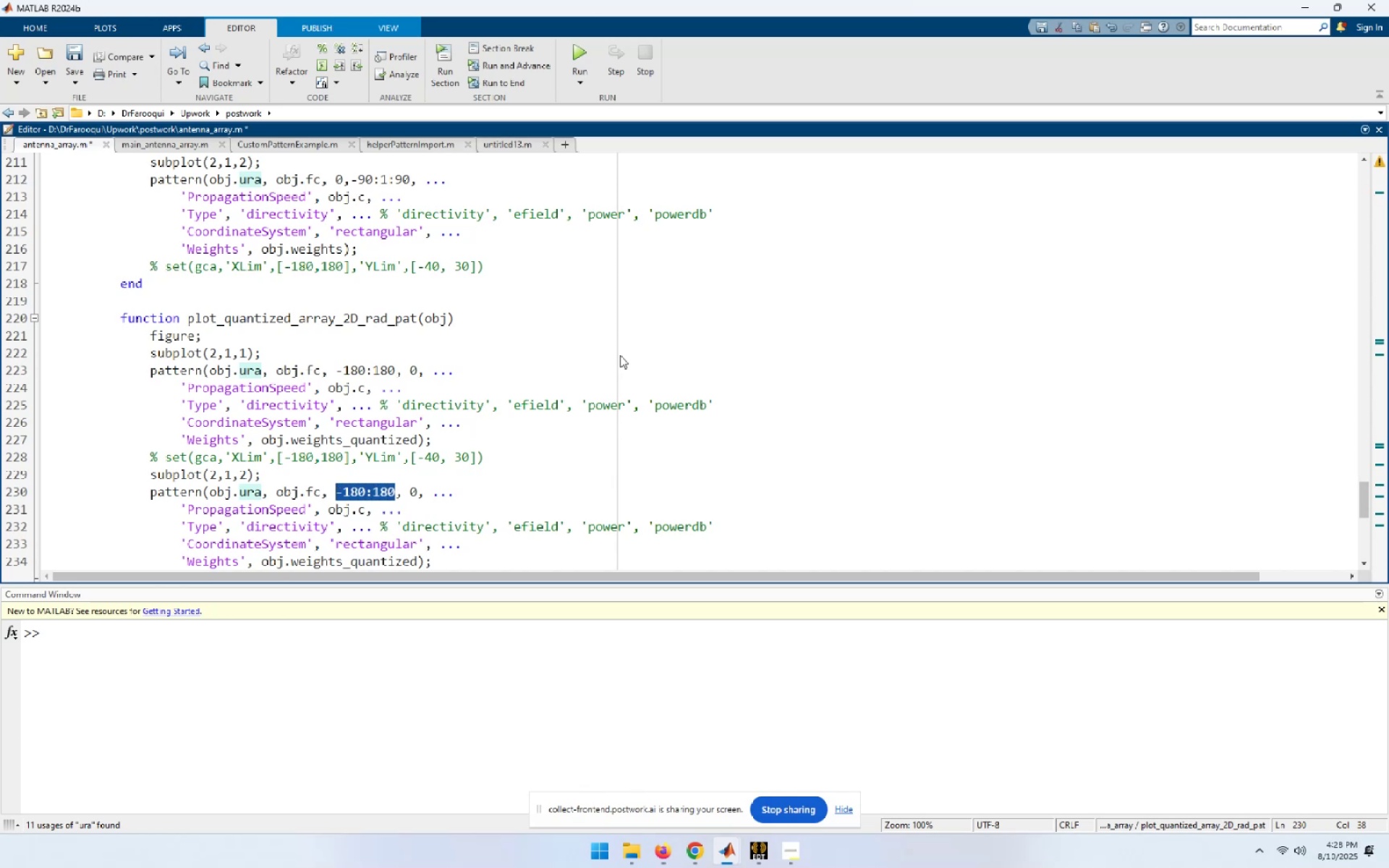 
key(Numpad0)
 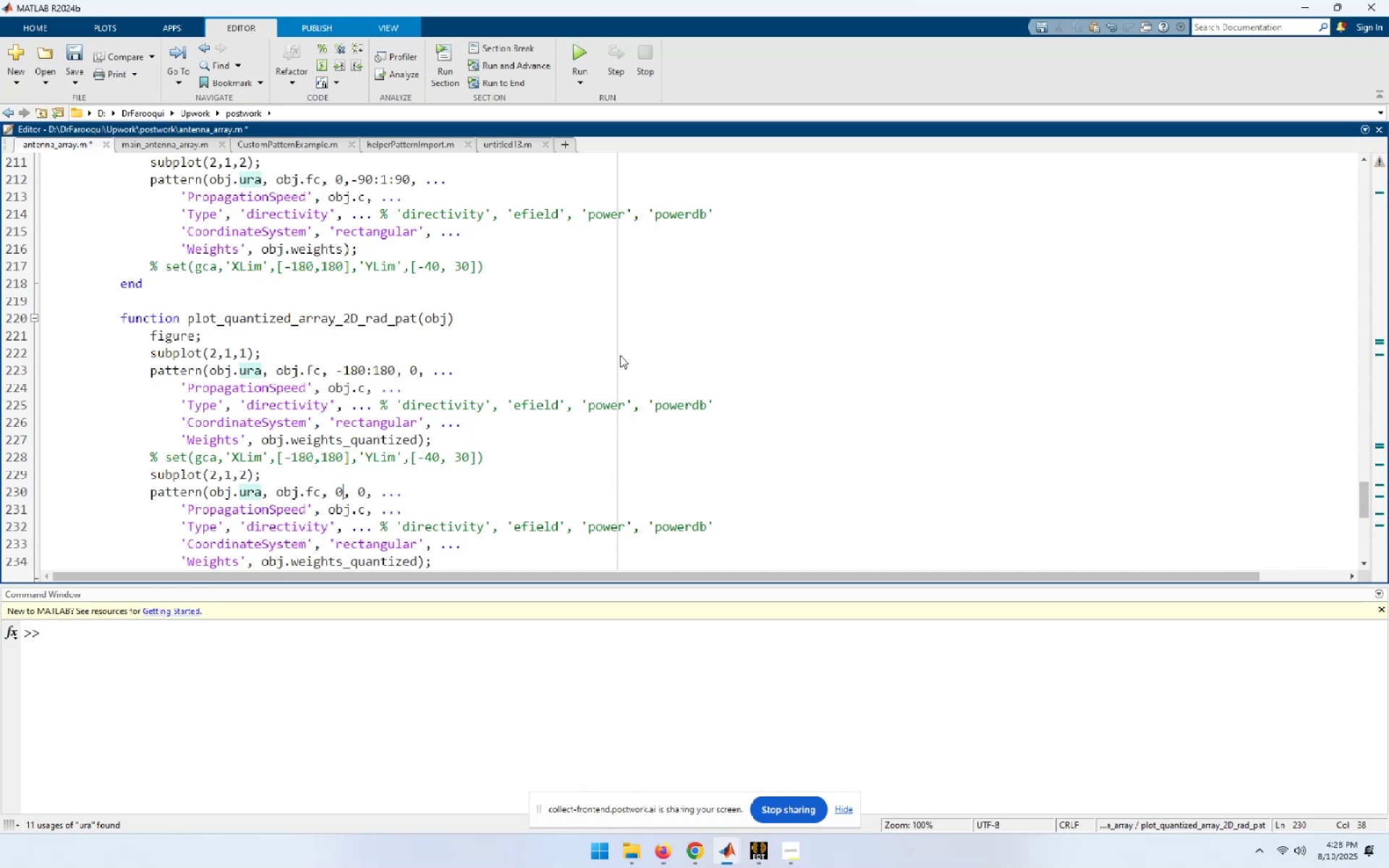 
key(ArrowRight)
 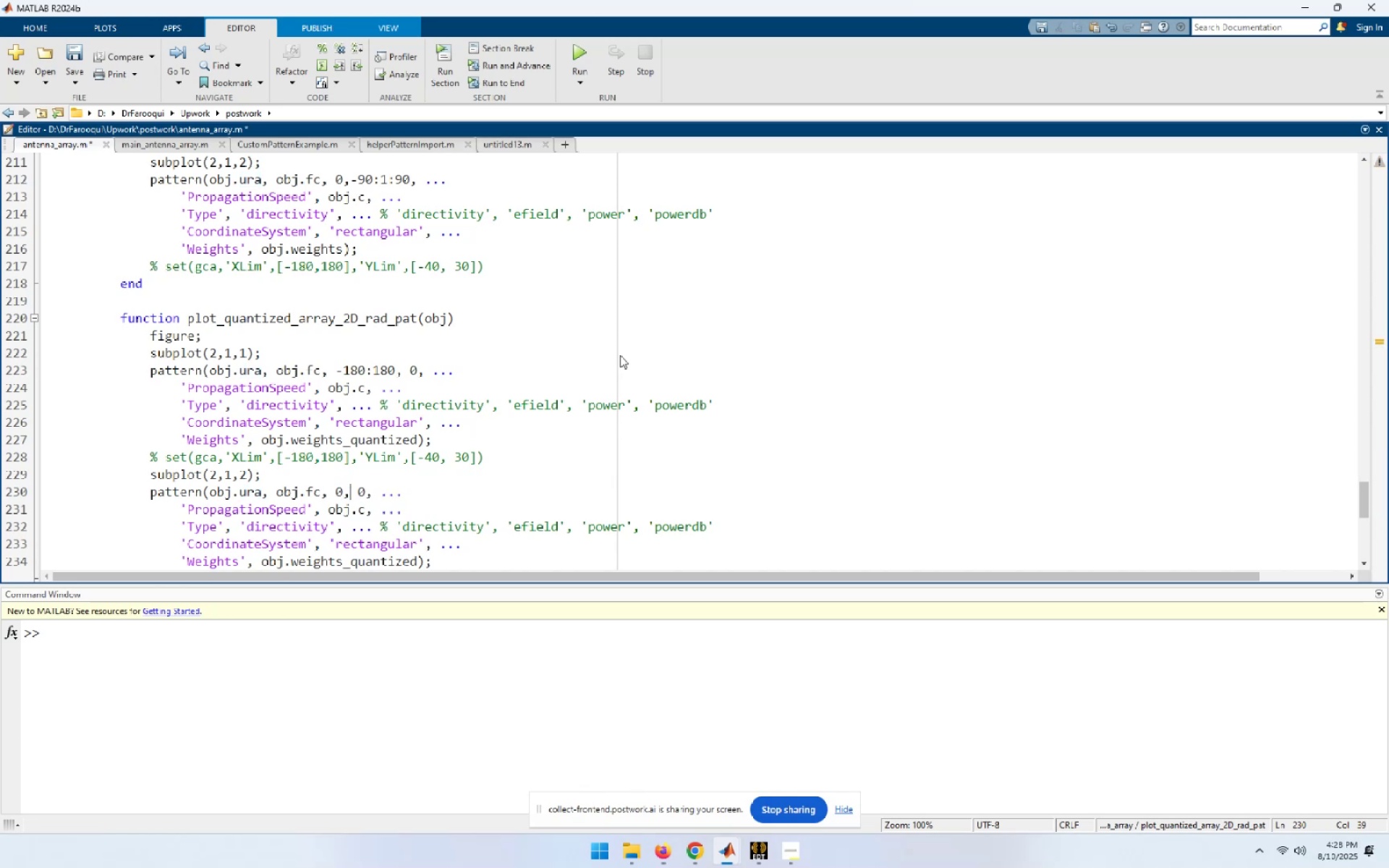 
key(ArrowRight)
 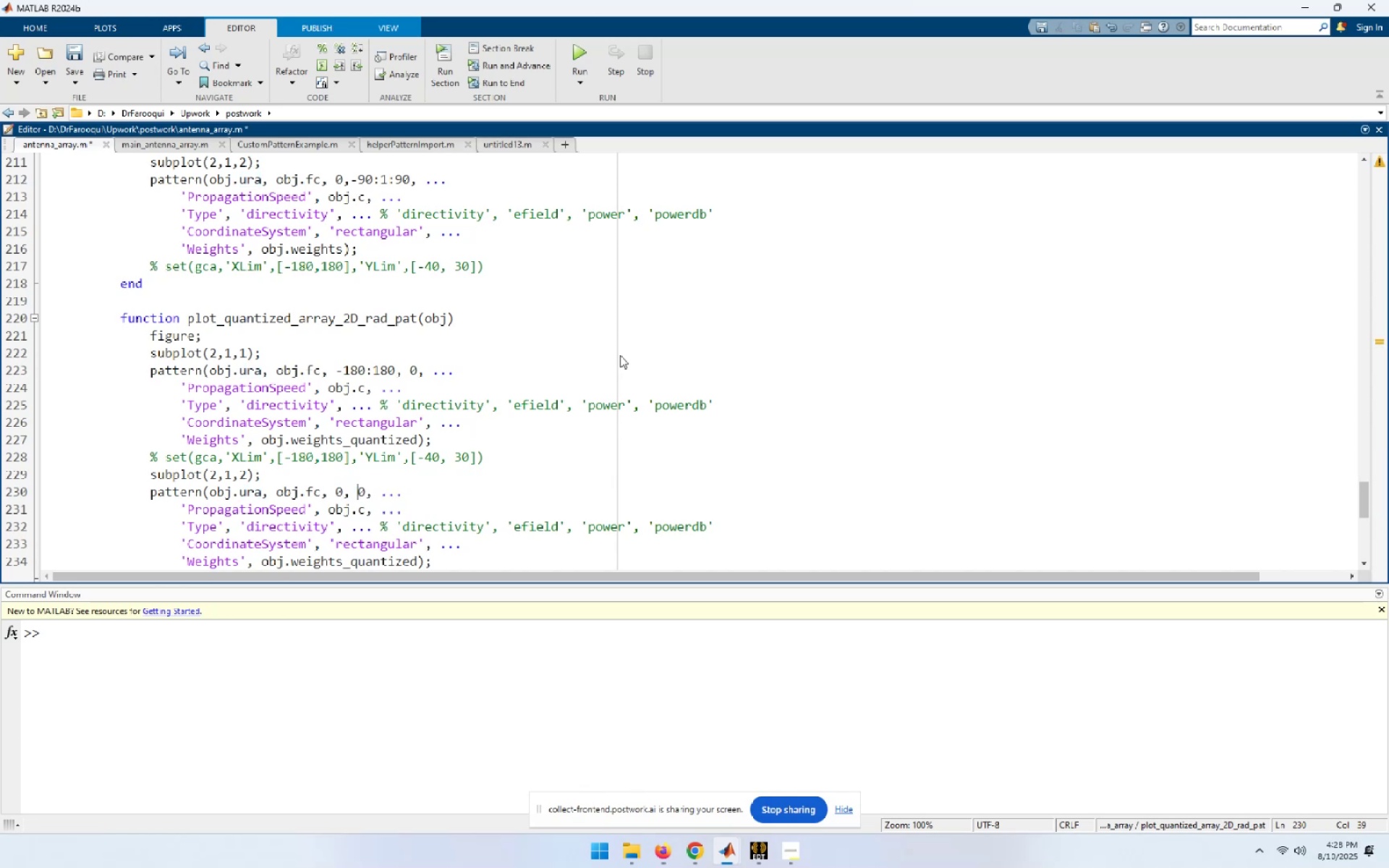 
key(ArrowRight)
 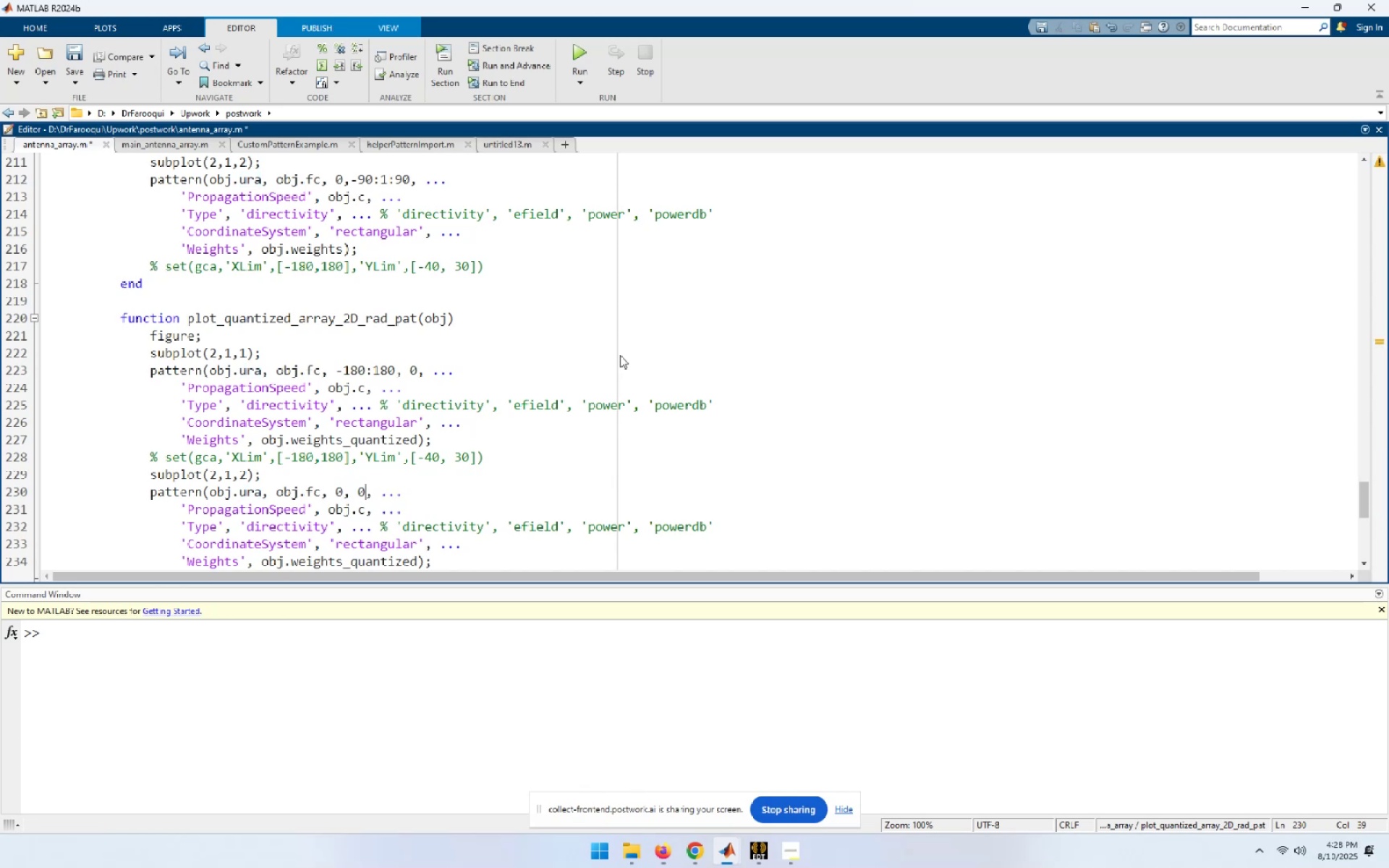 
key(Shift+ShiftLeft)
 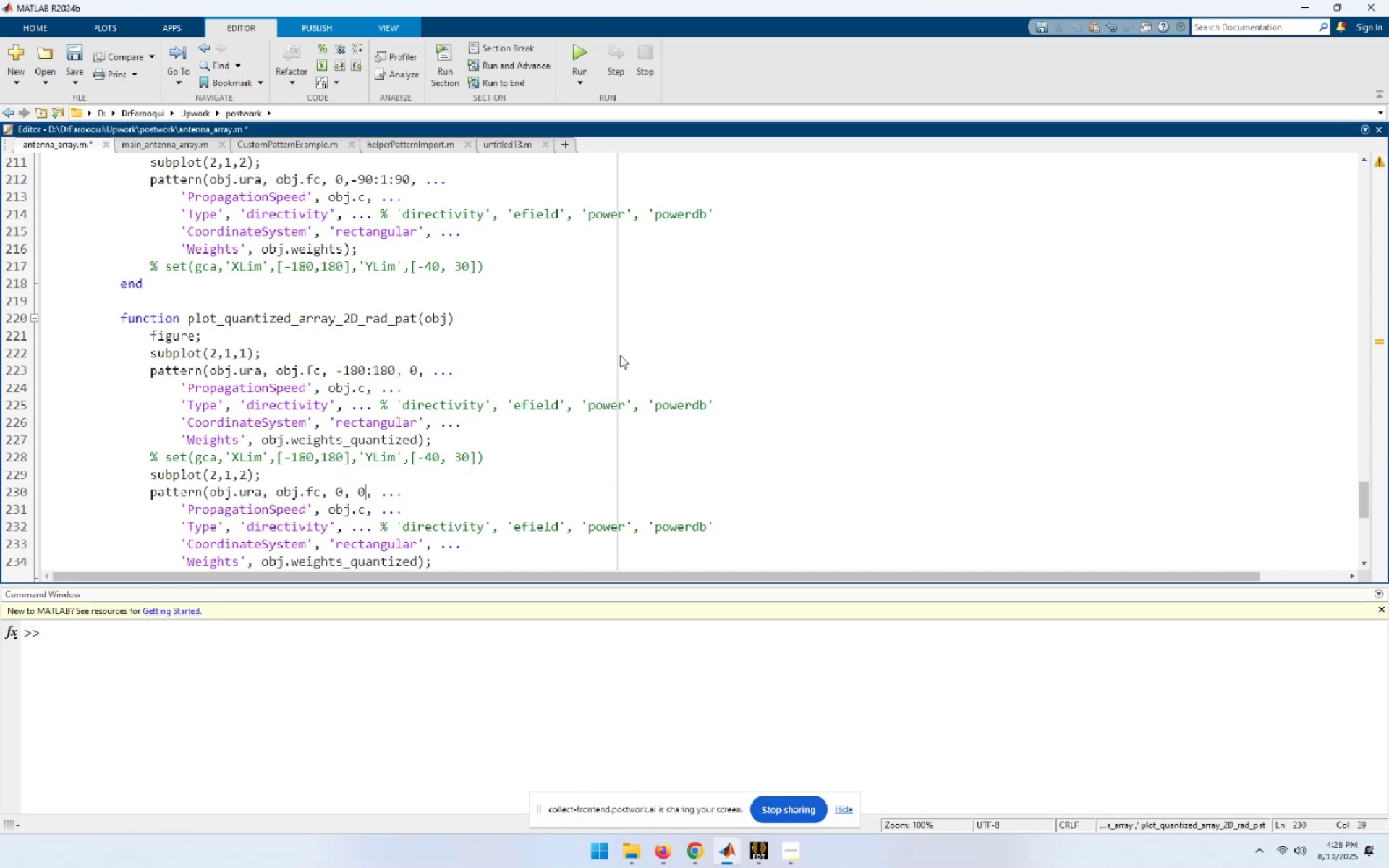 
key(Shift+ArrowLeft)
 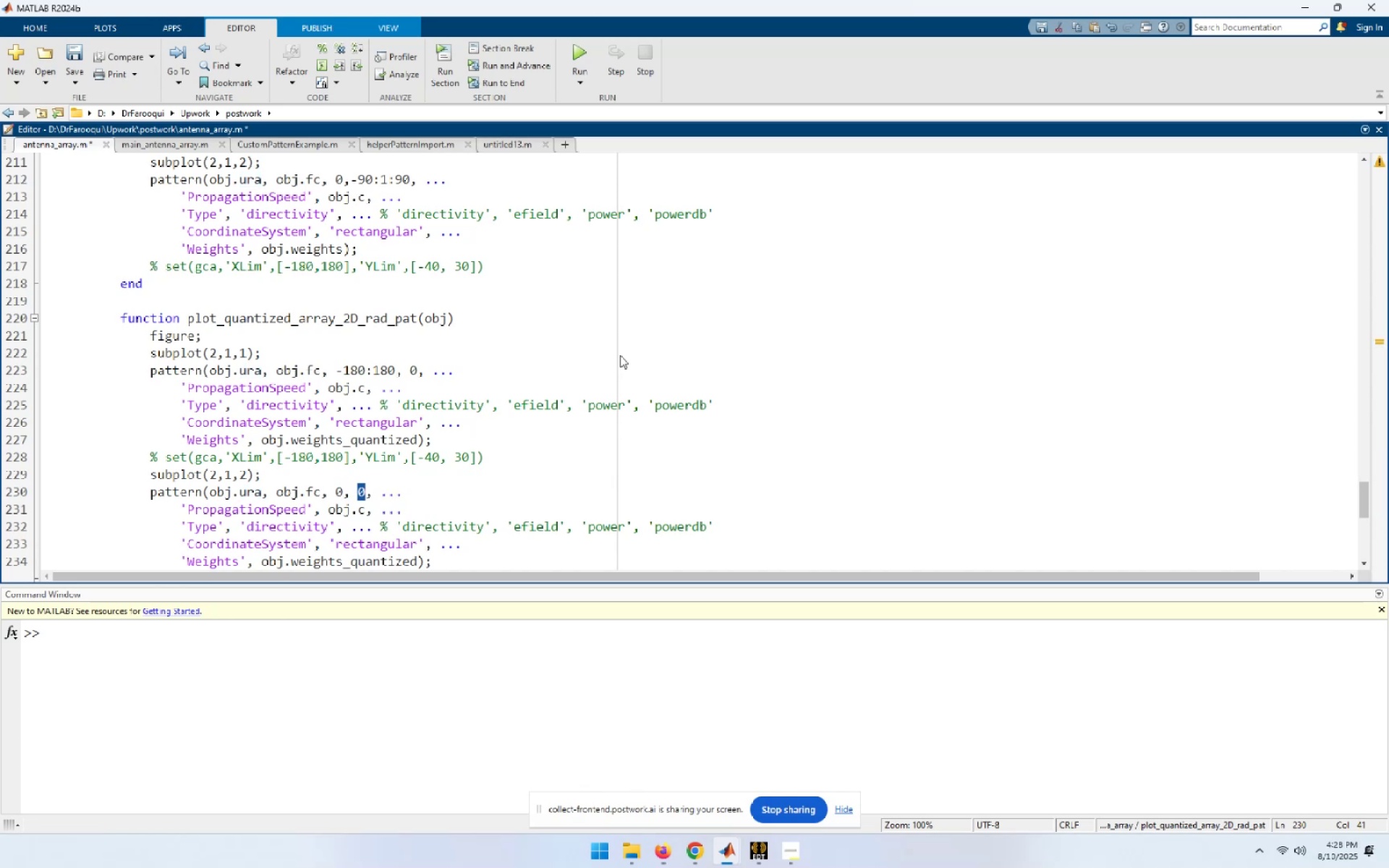 
key(NumpadSubtract)
 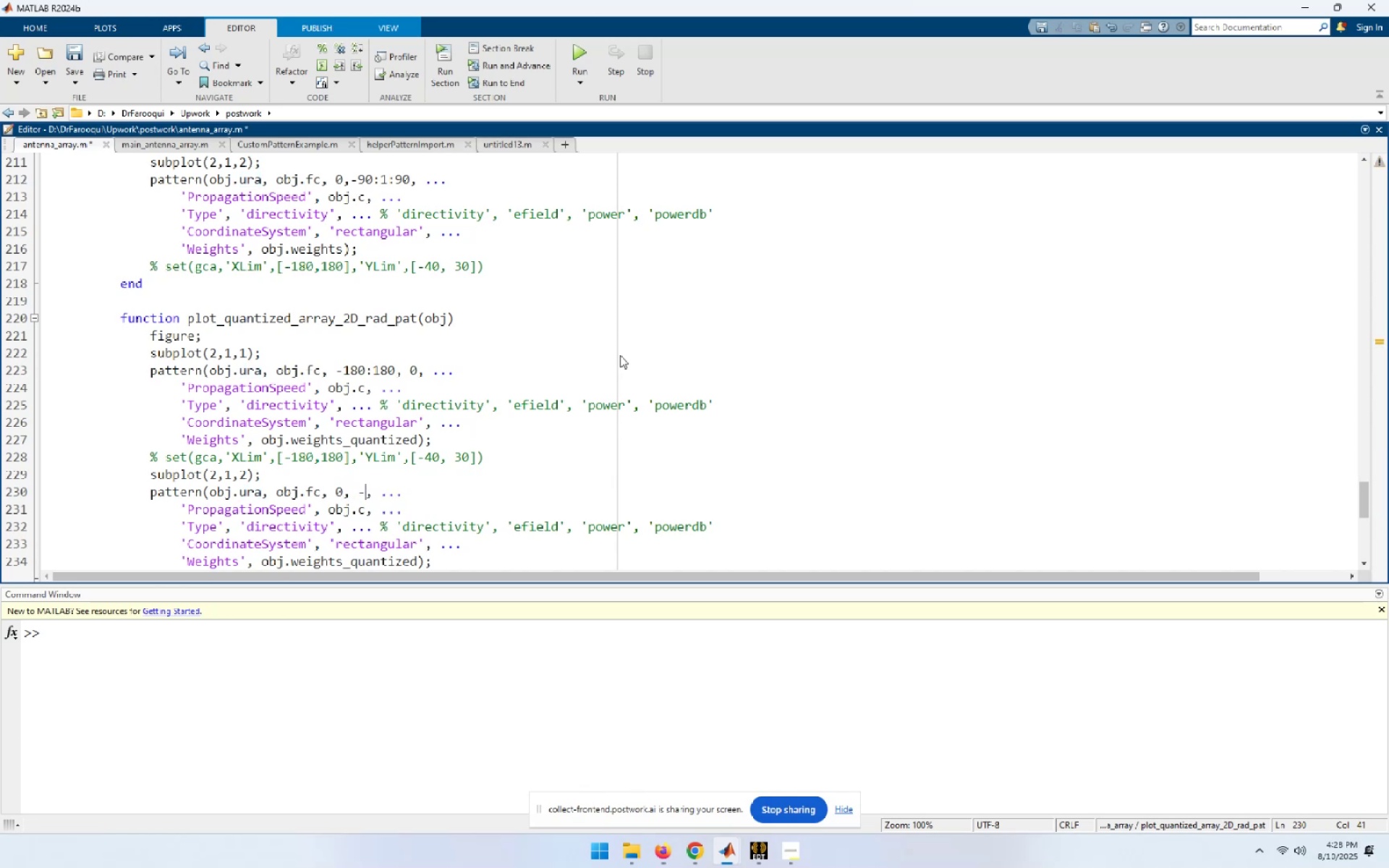 
key(Numpad9)
 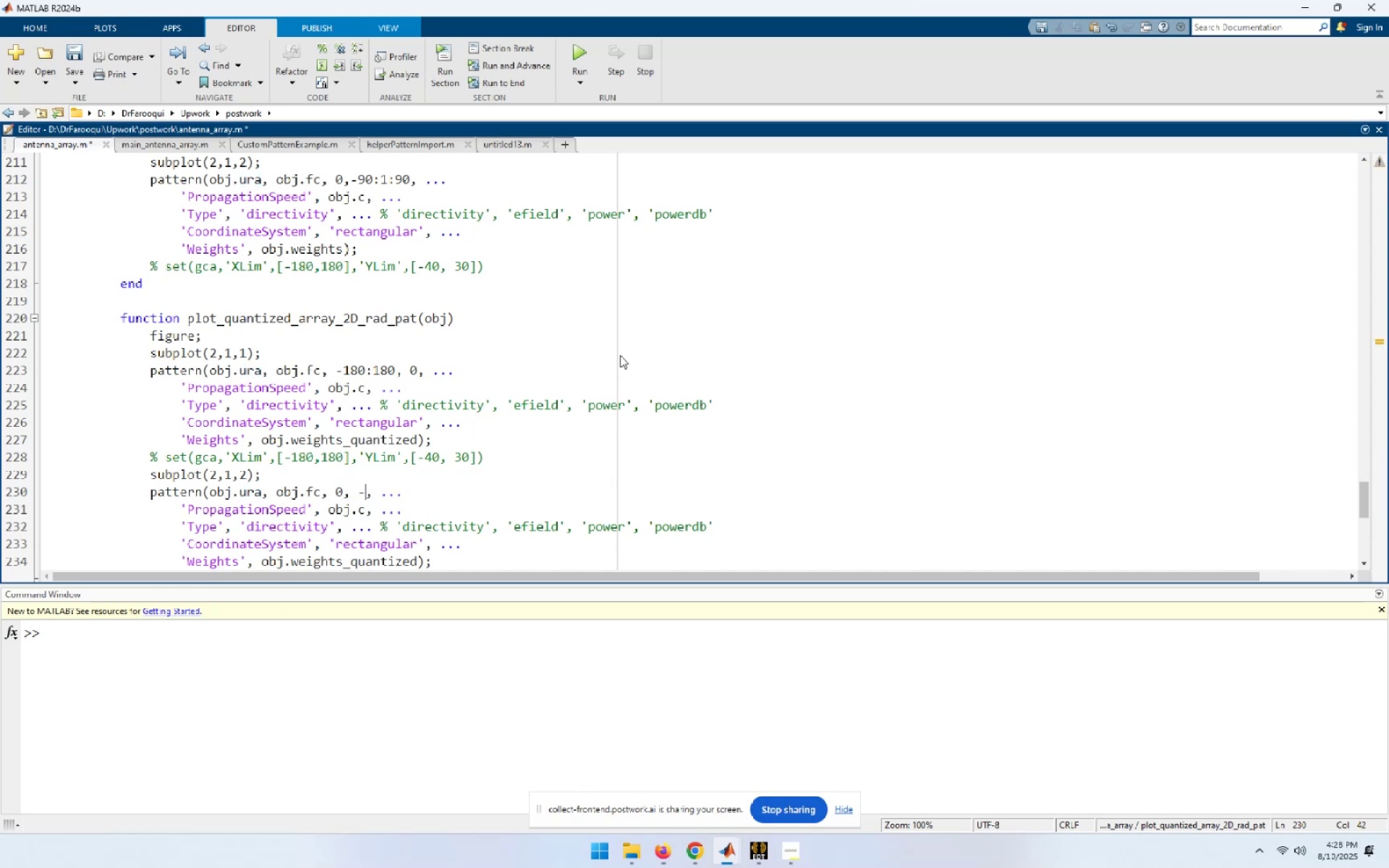 
key(Numpad0)
 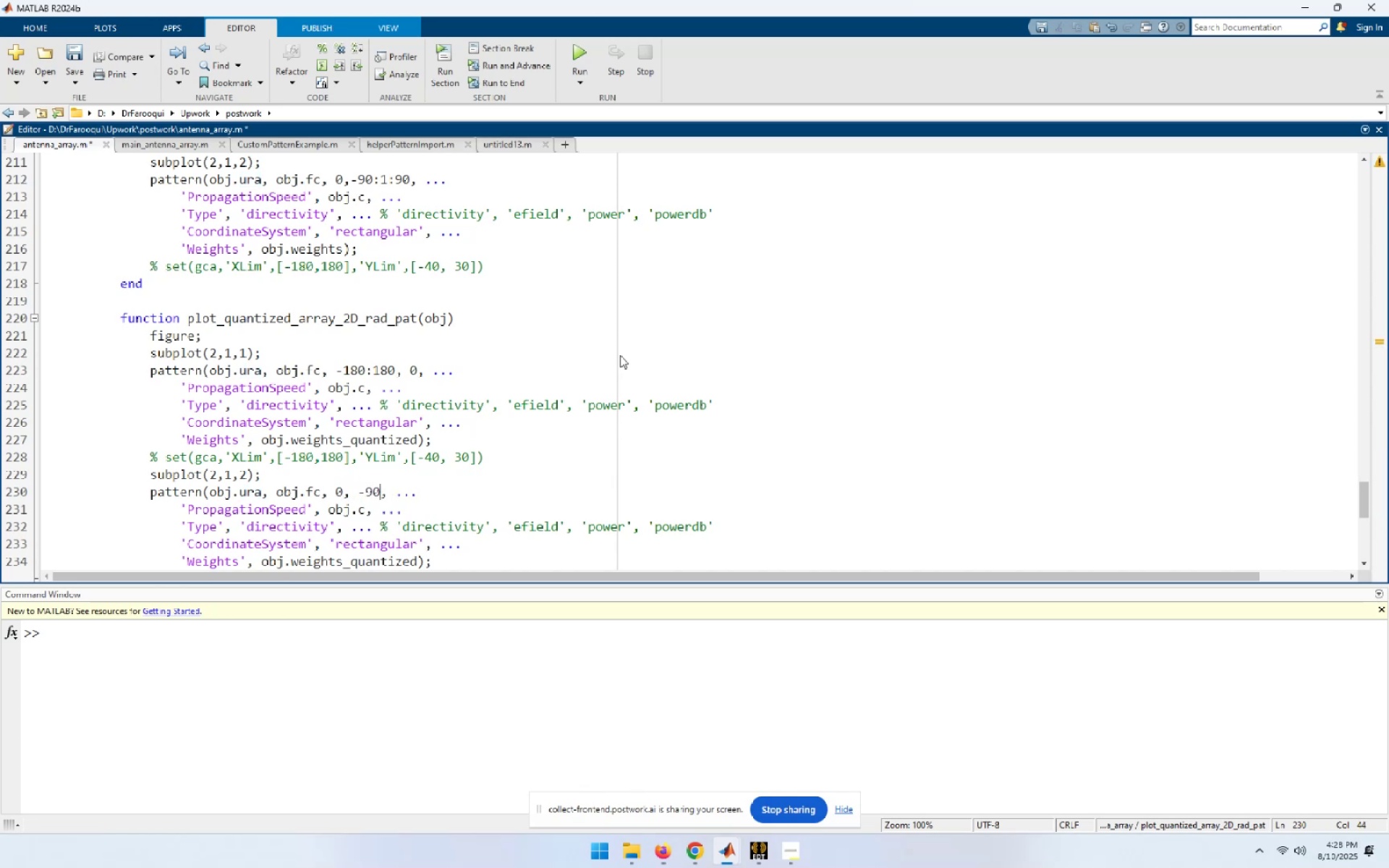 
key(Shift+ShiftLeft)
 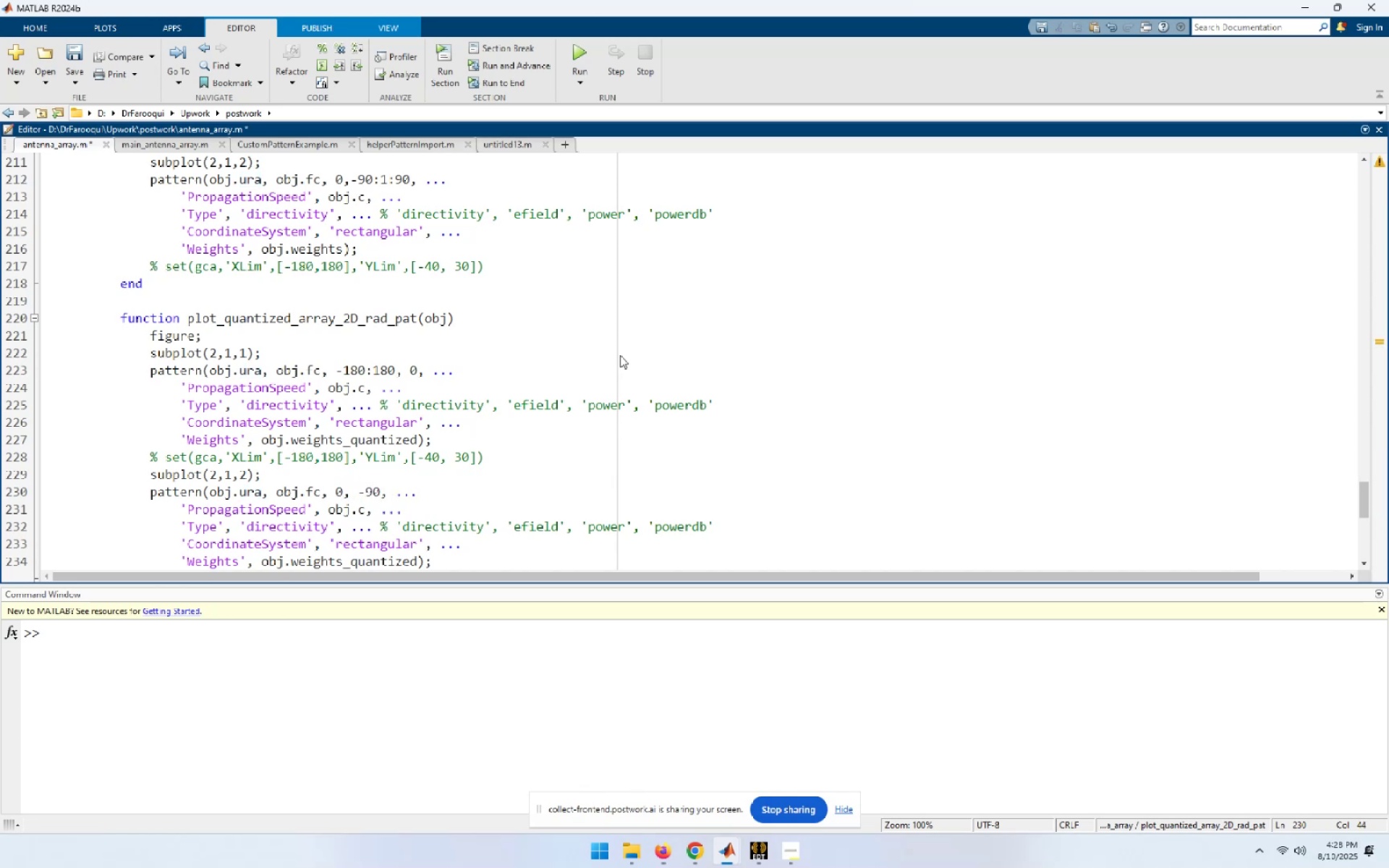 
key(Shift+Semicolon)
 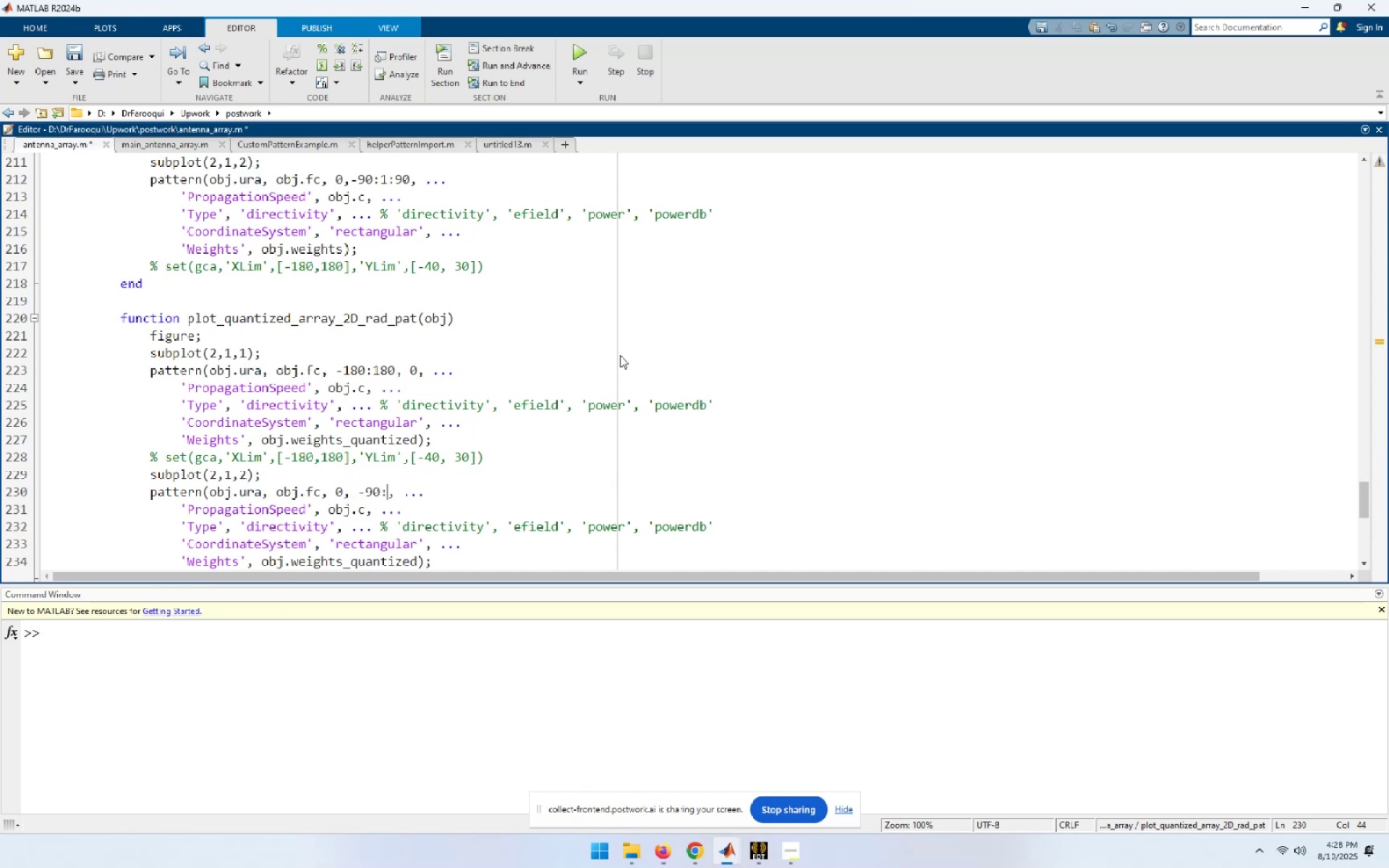 
key(1)
 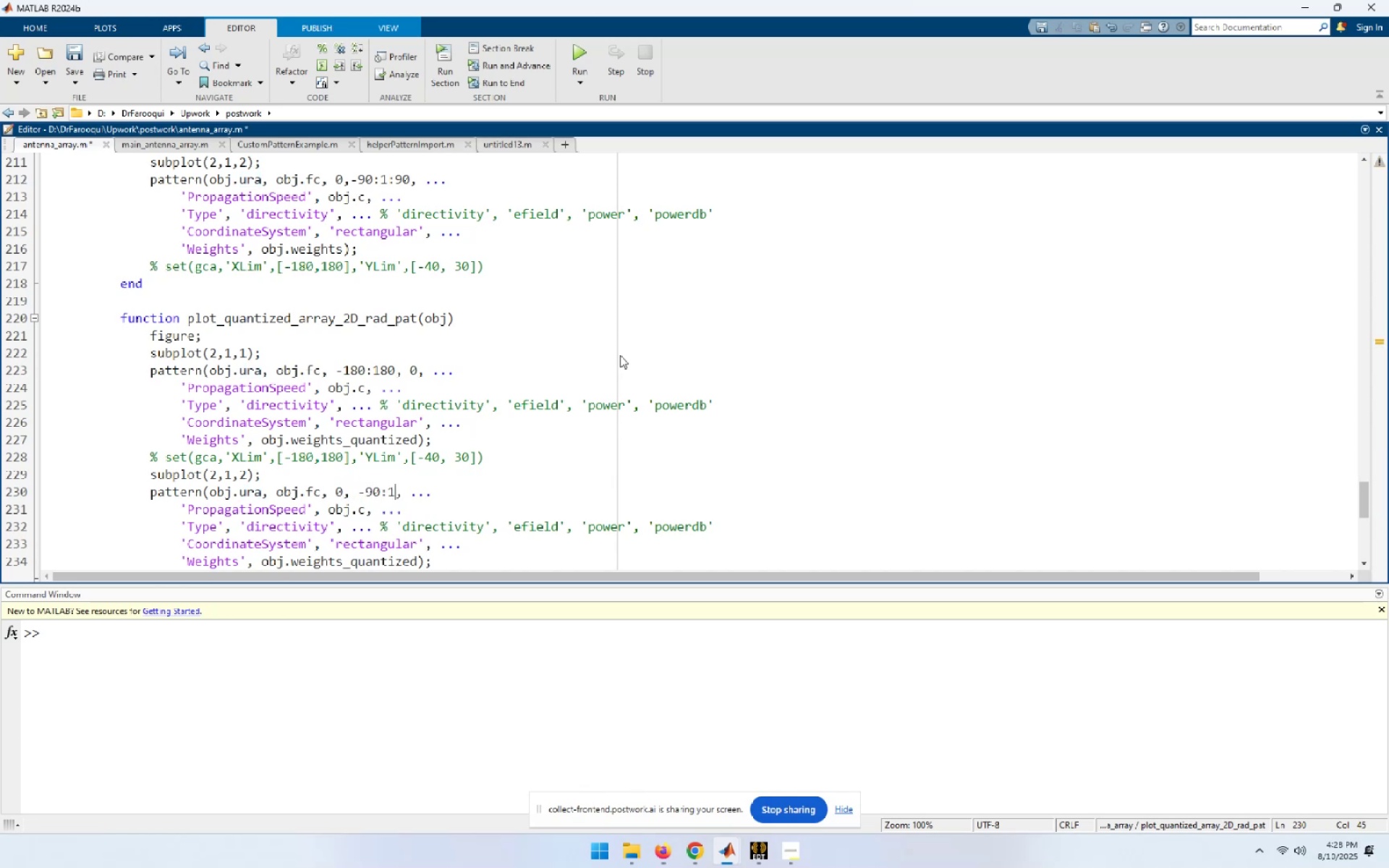 
key(Shift+ShiftLeft)
 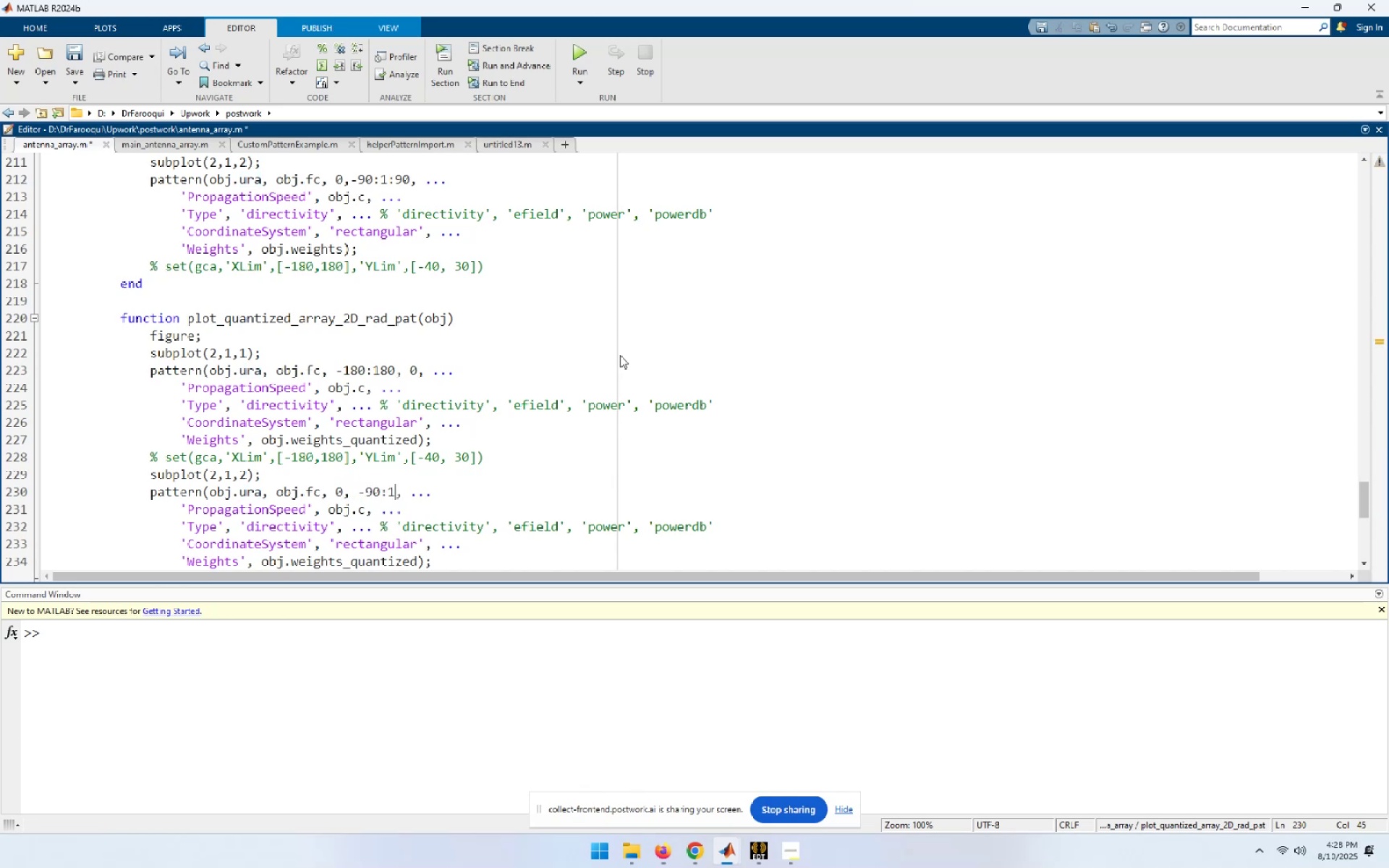 
key(Shift+Semicolon)
 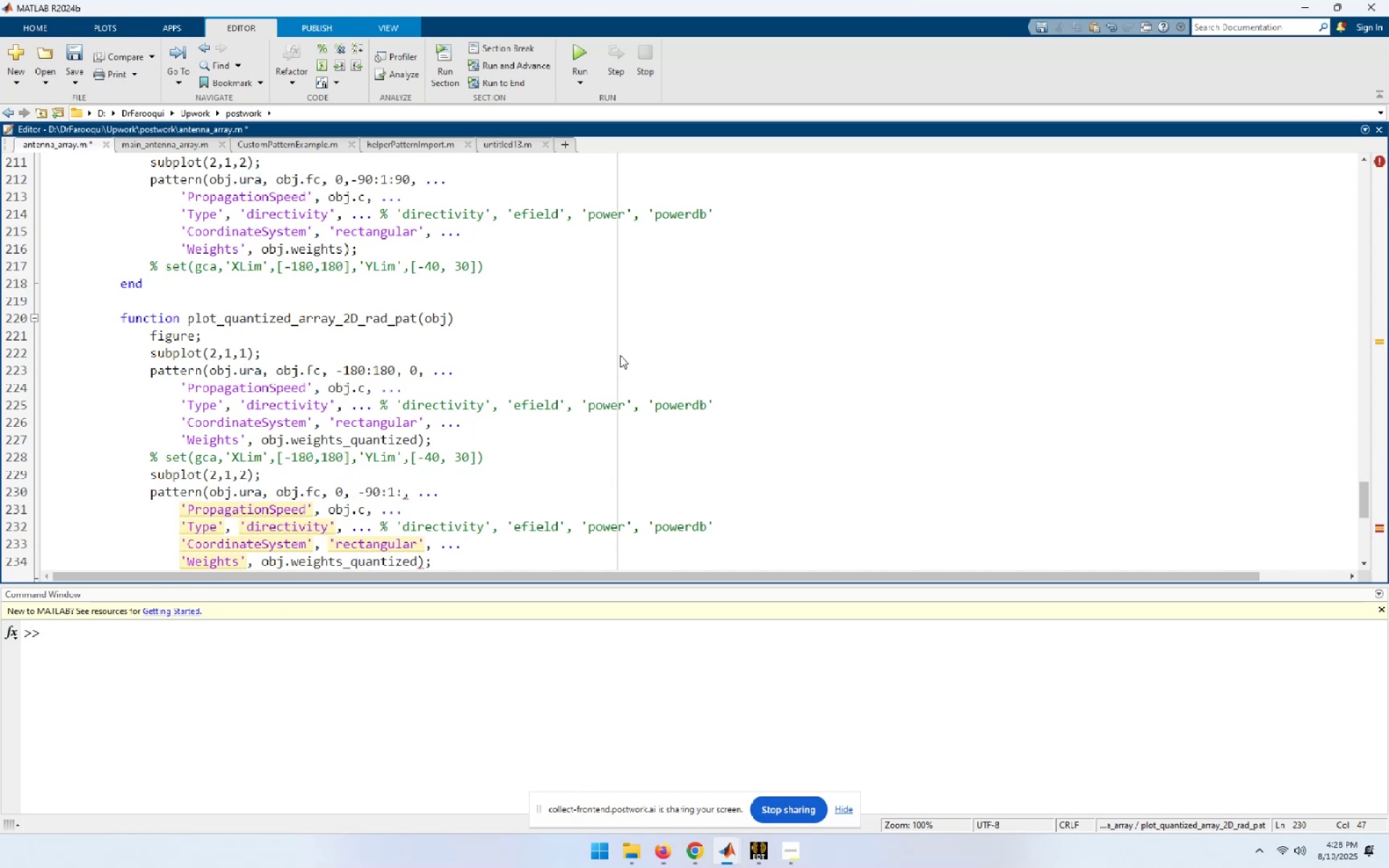 
key(Numpad9)
 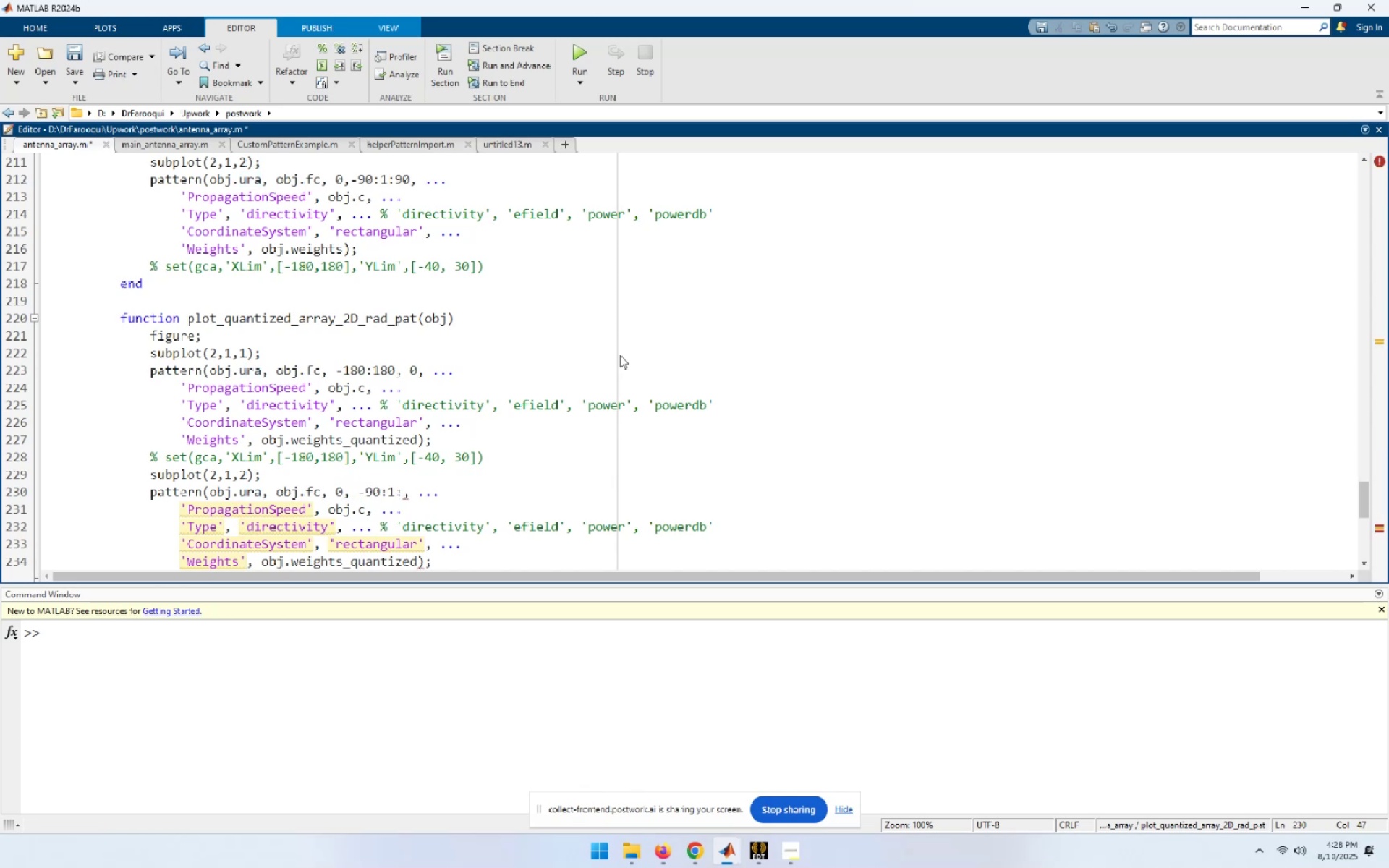 
key(Numpad0)
 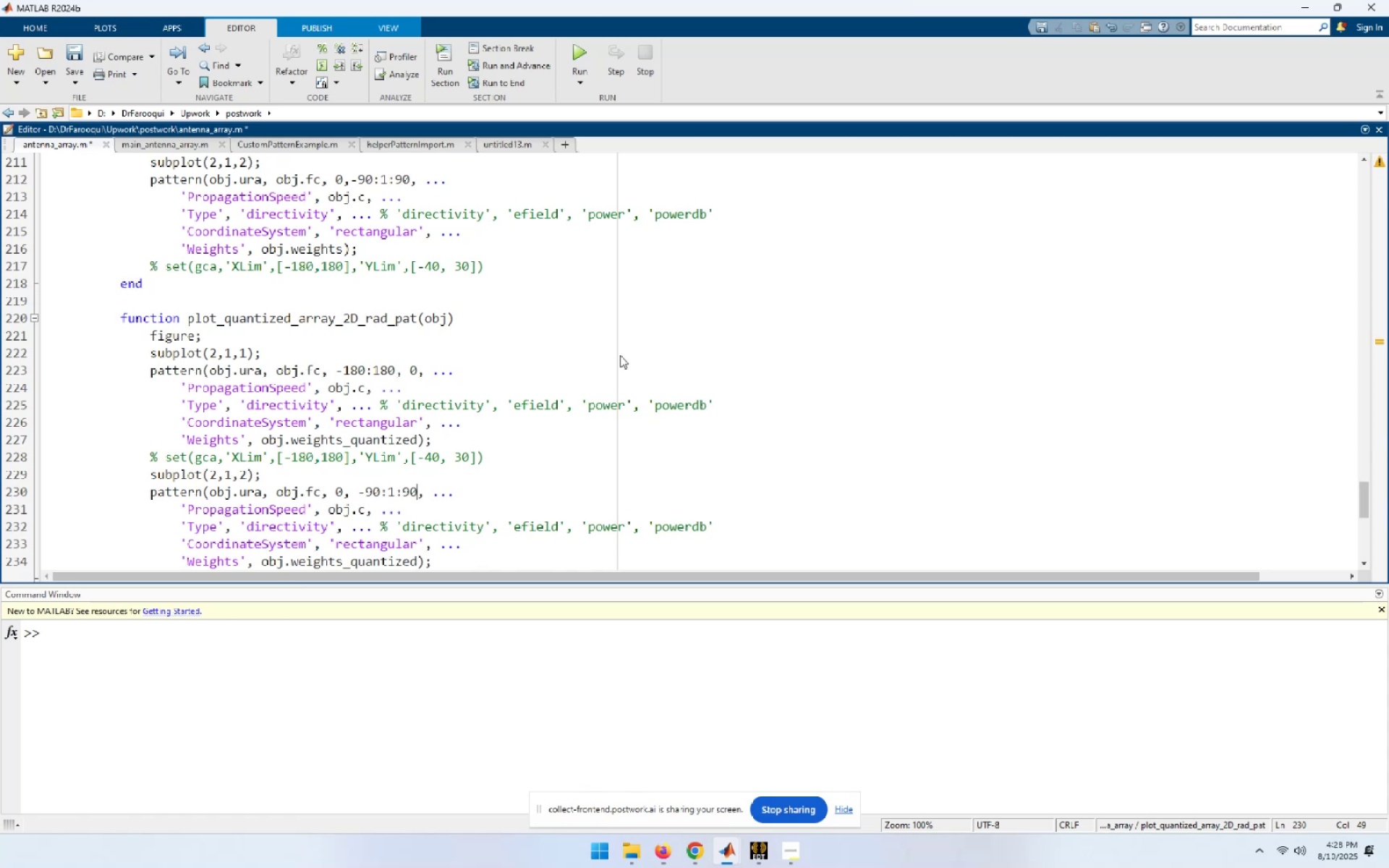 
hold_key(key=ArrowDown, duration=0.98)
 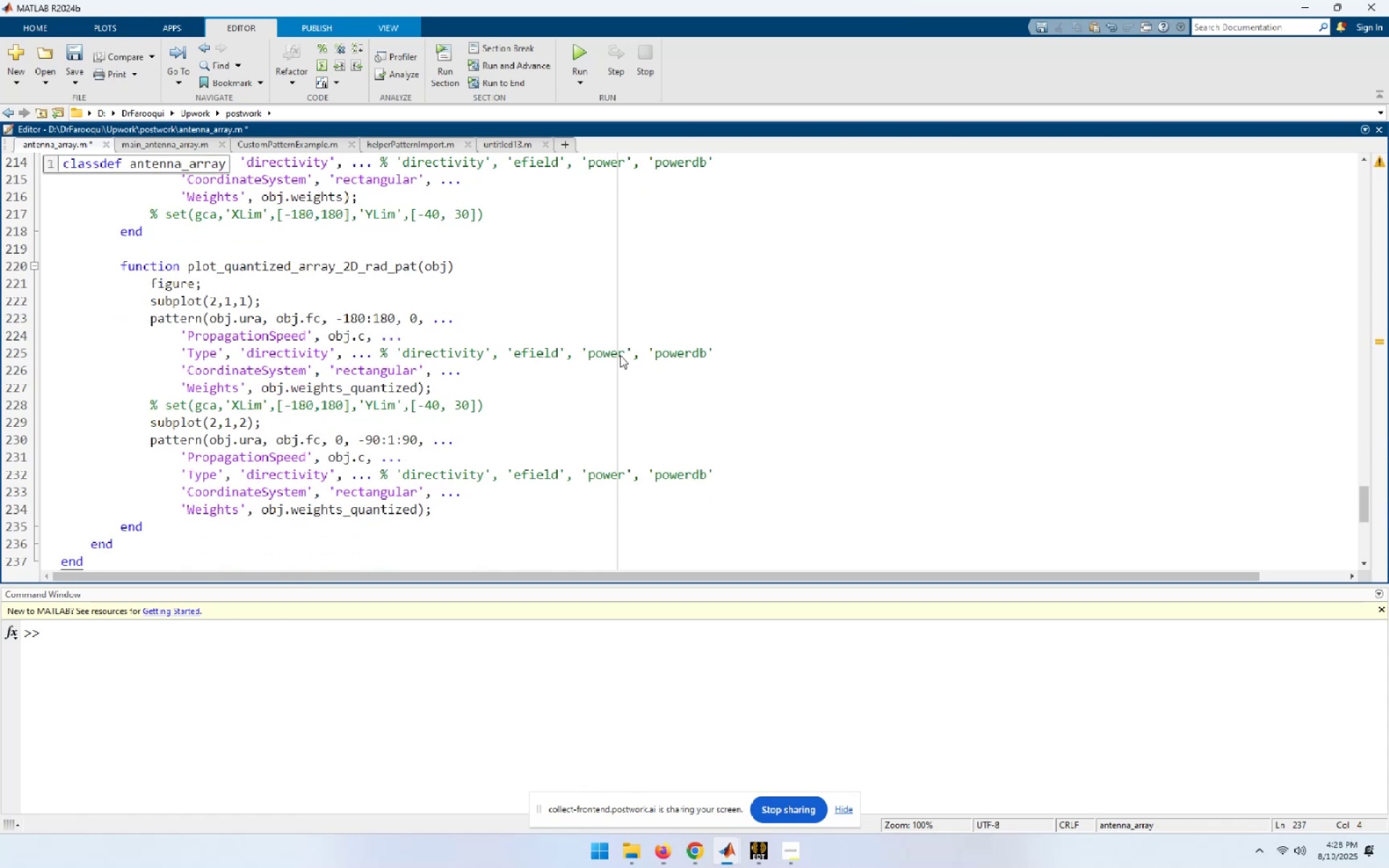 
key(ArrowUp)
 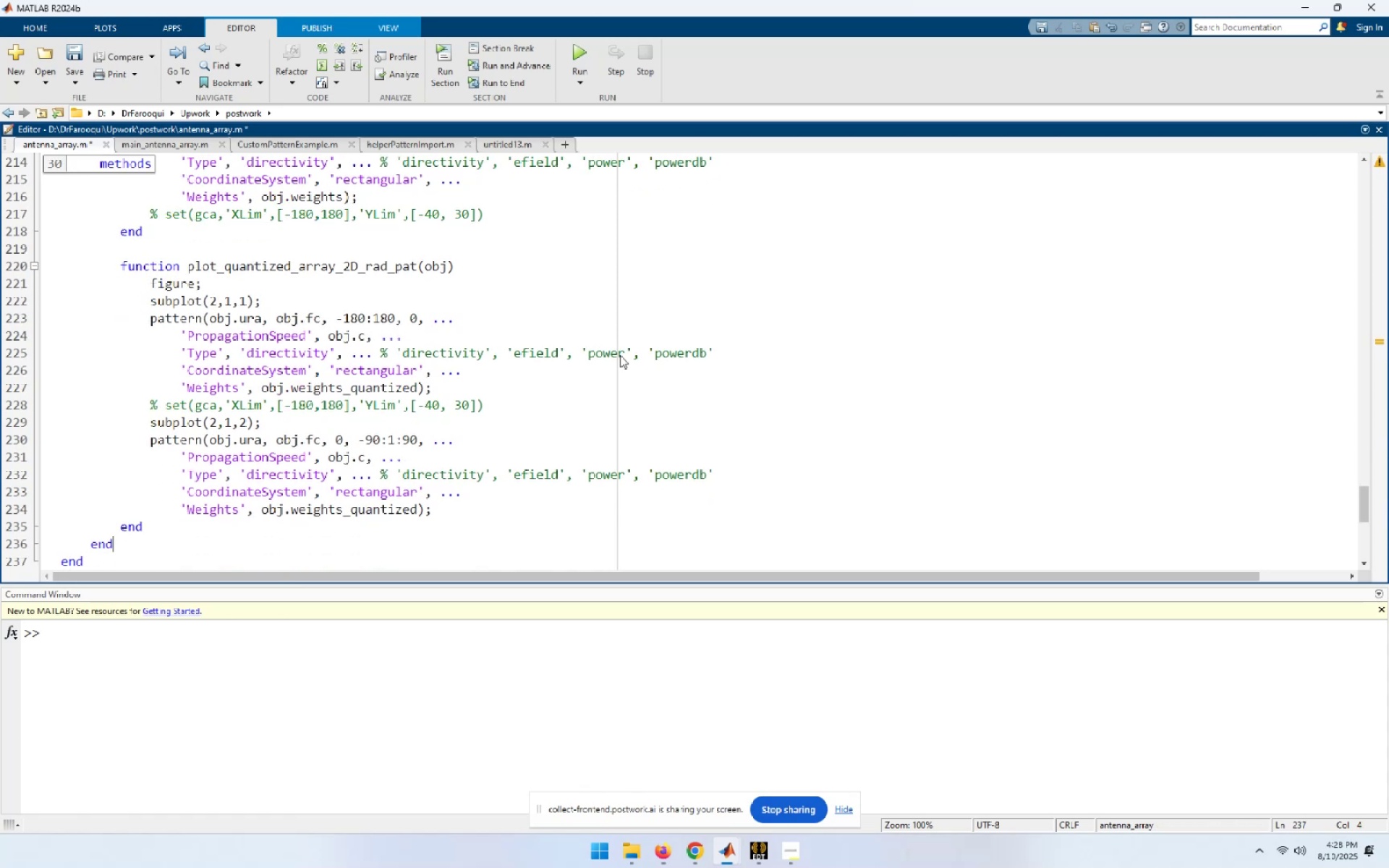 
key(ArrowUp)
 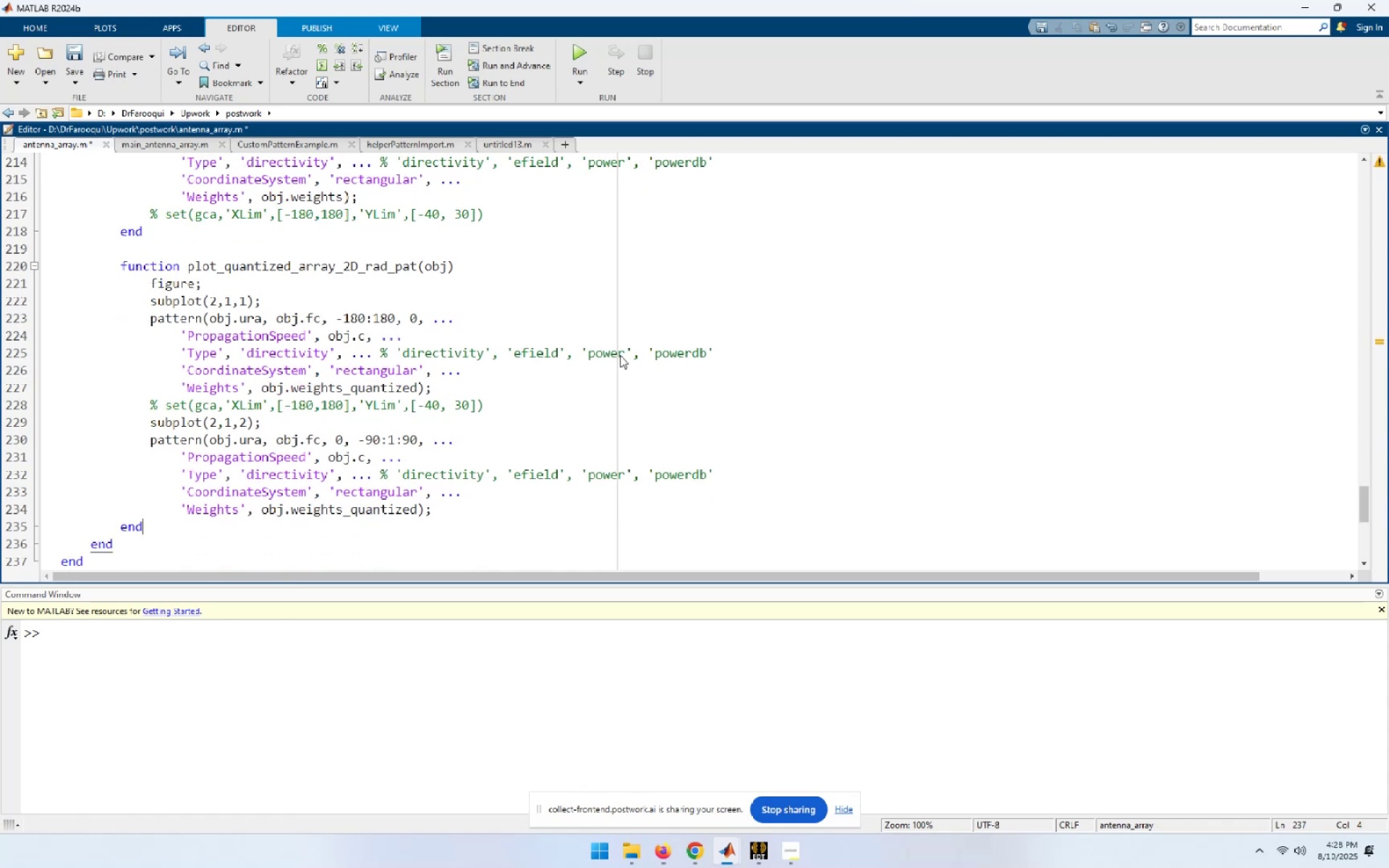 
key(ArrowUp)
 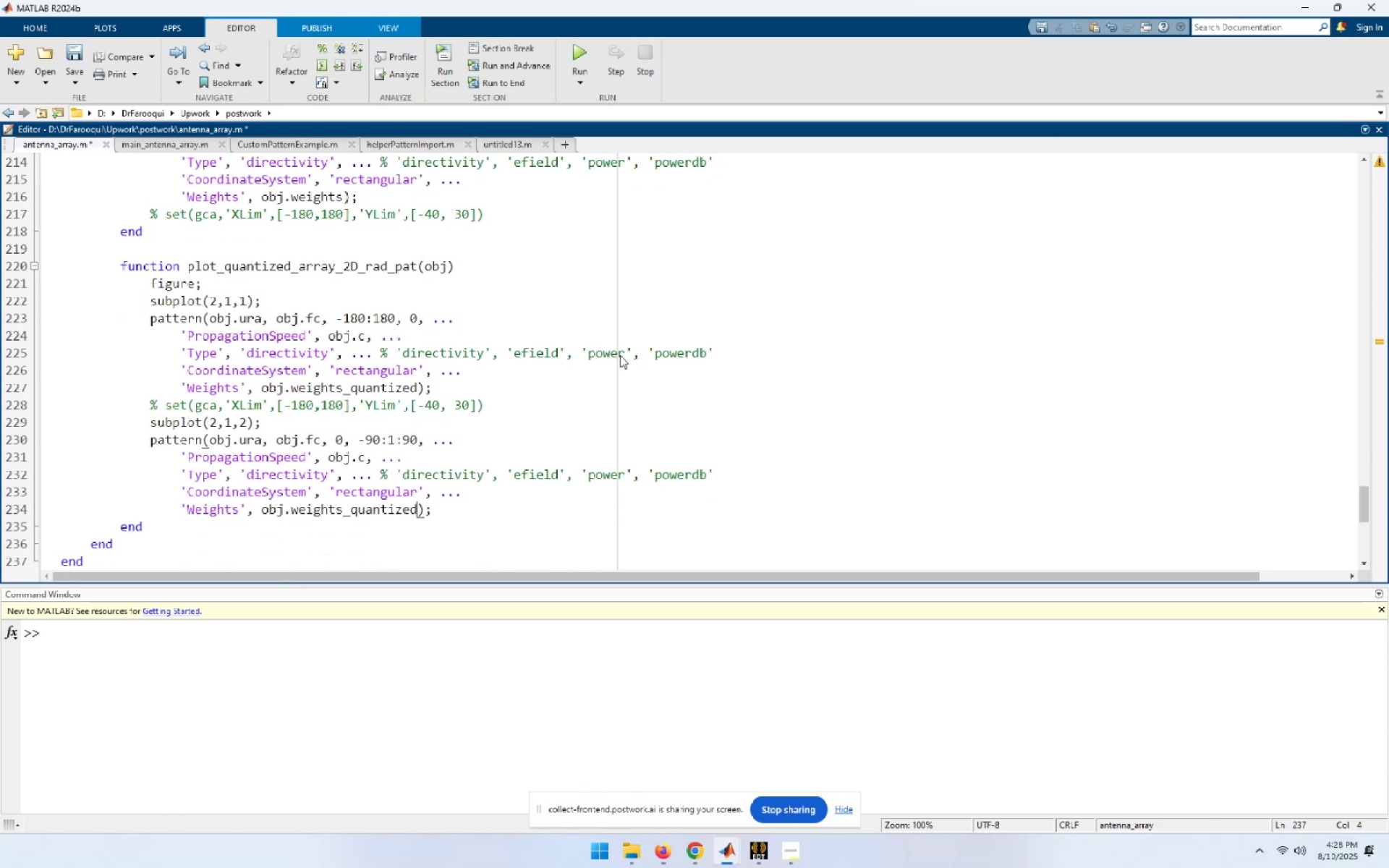 
key(ArrowUp)
 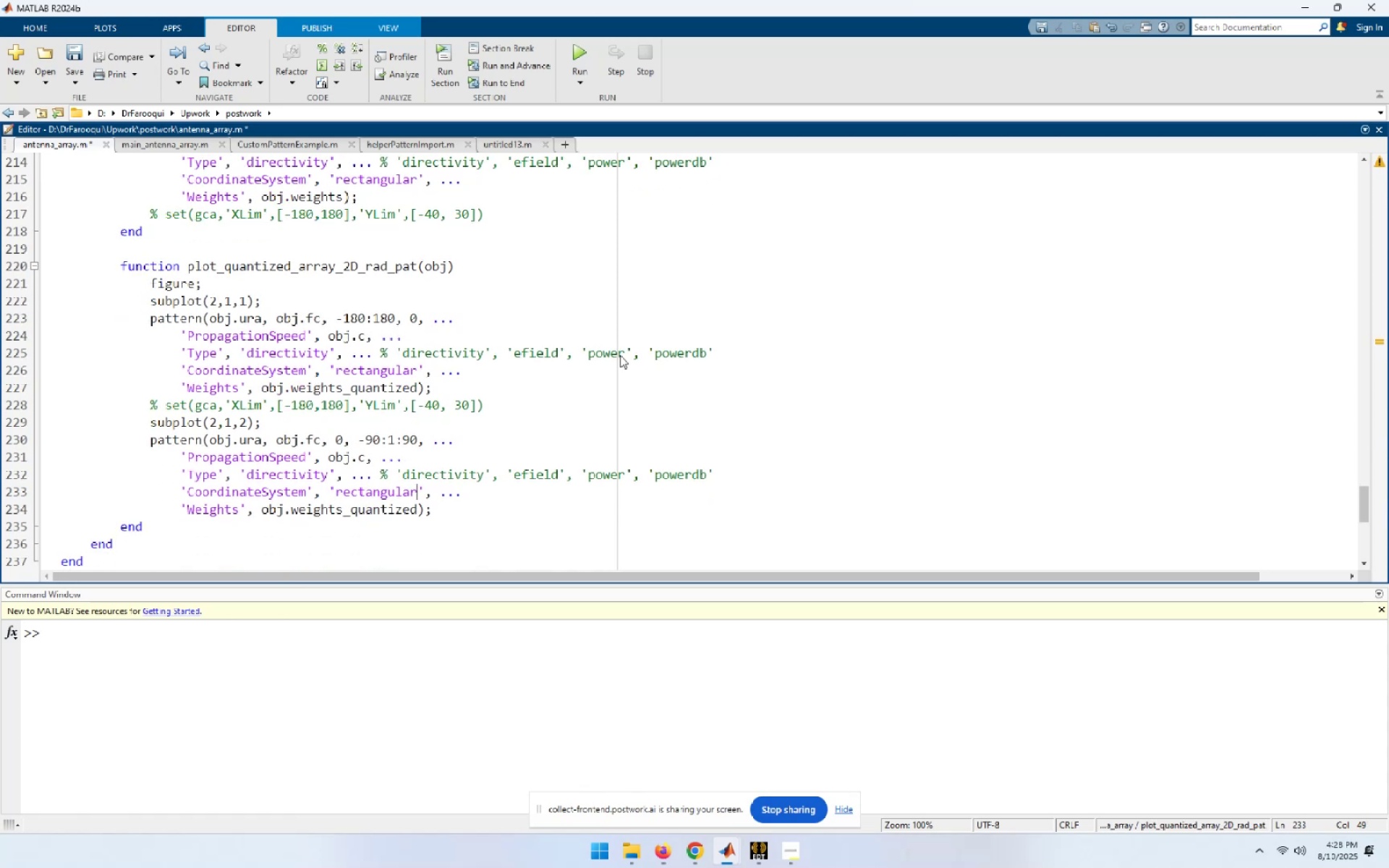 
key(ArrowDown)
 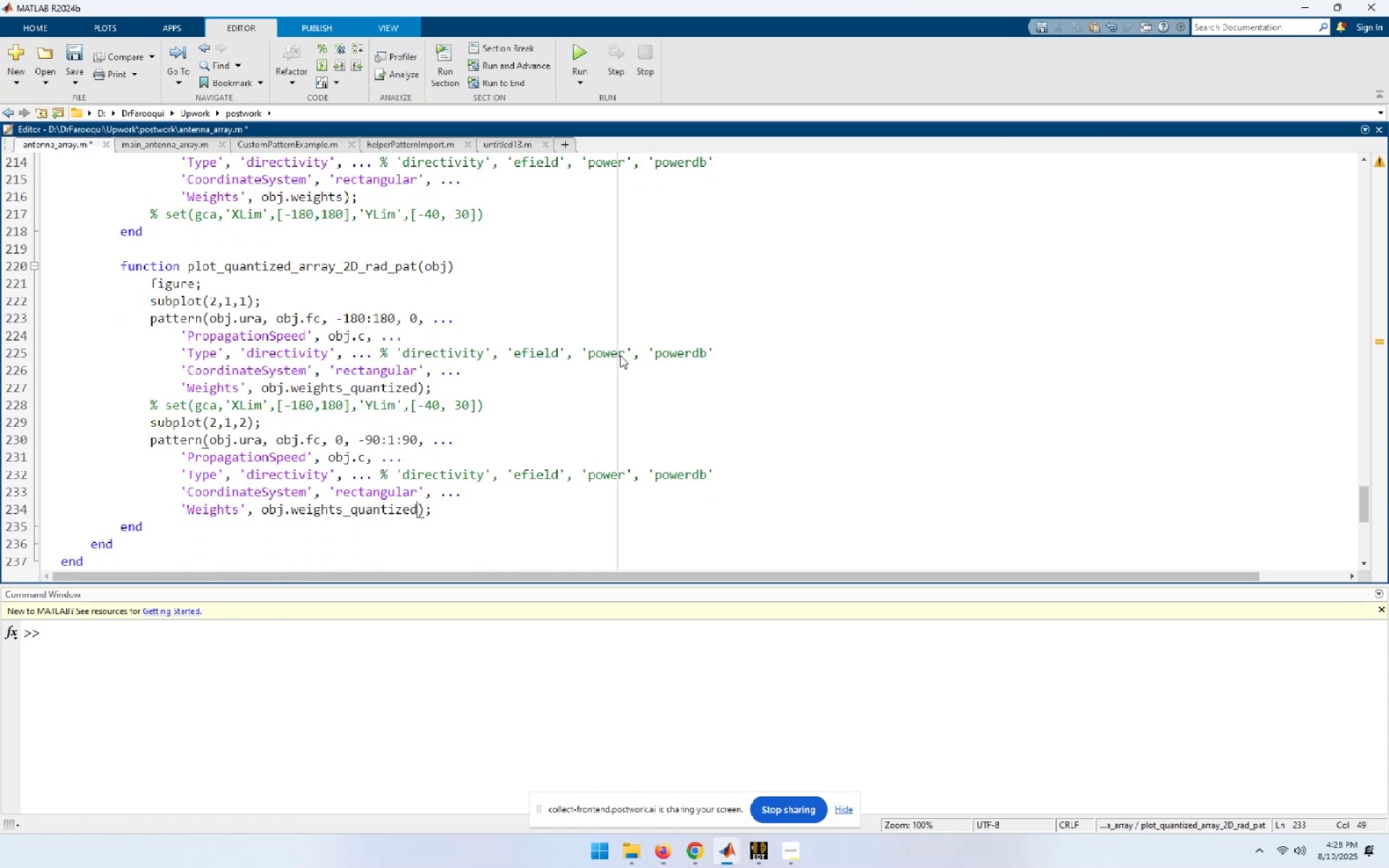 
key(End)
 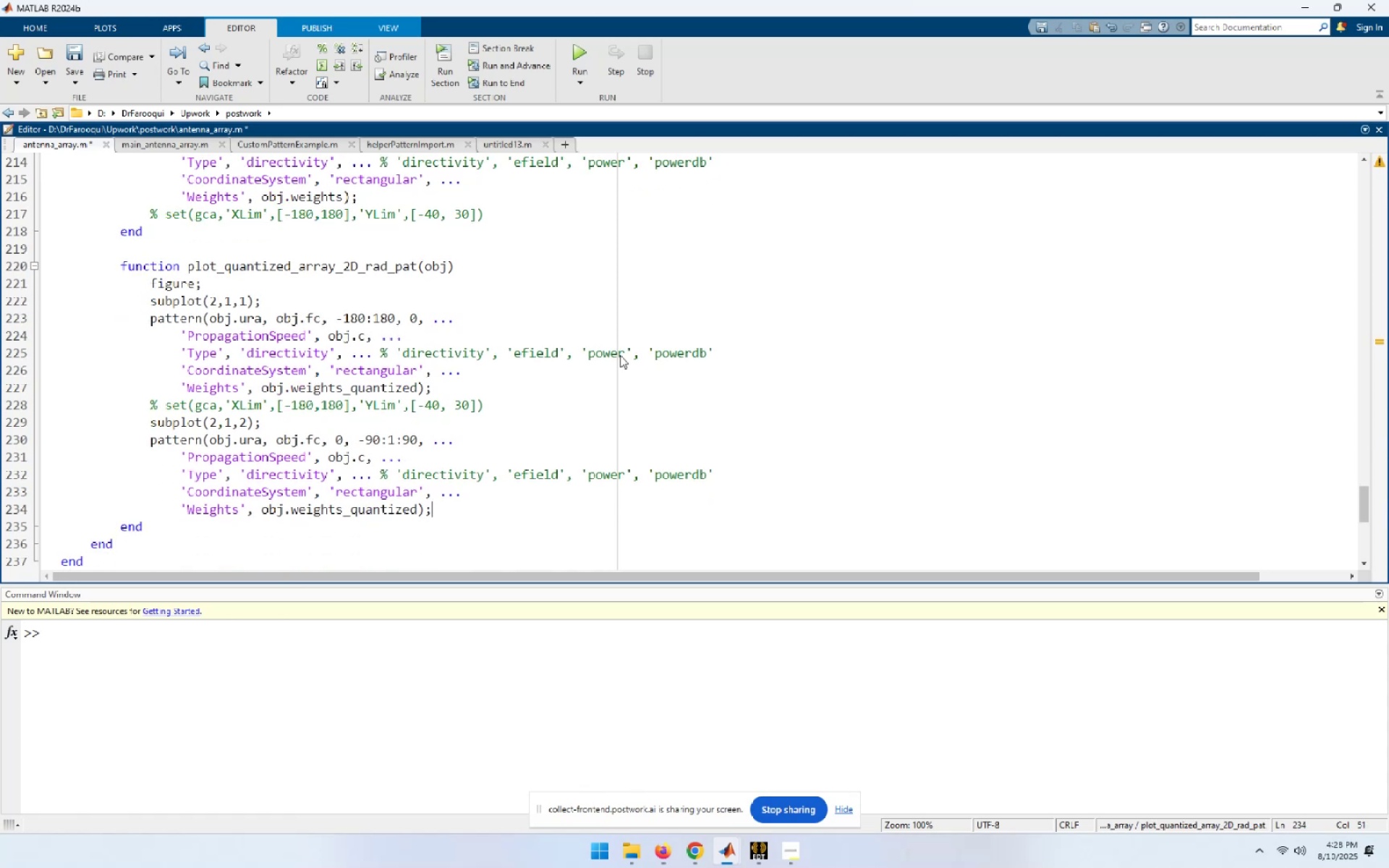 
key(Control+S)
 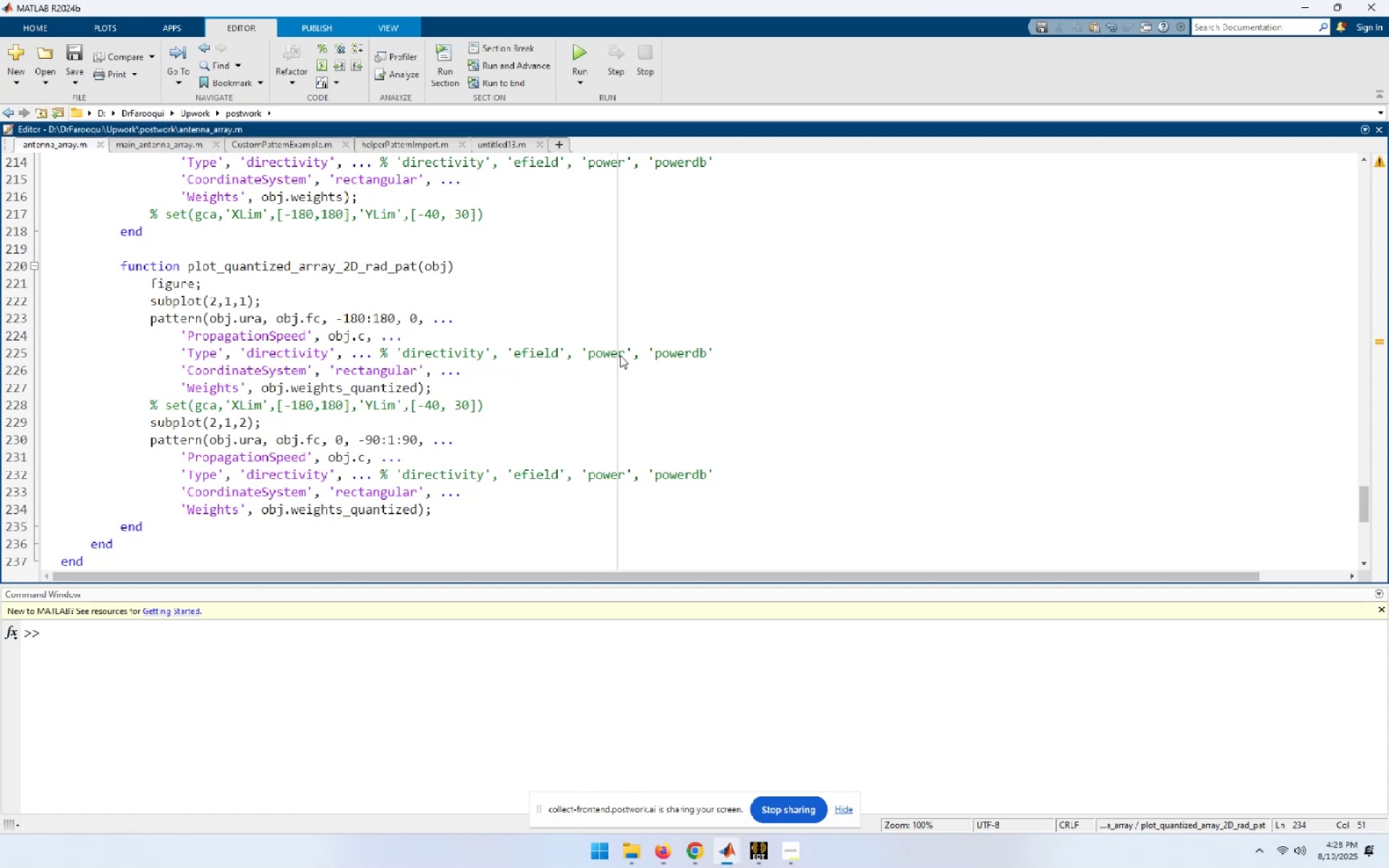 
key(NumpadEnter)
 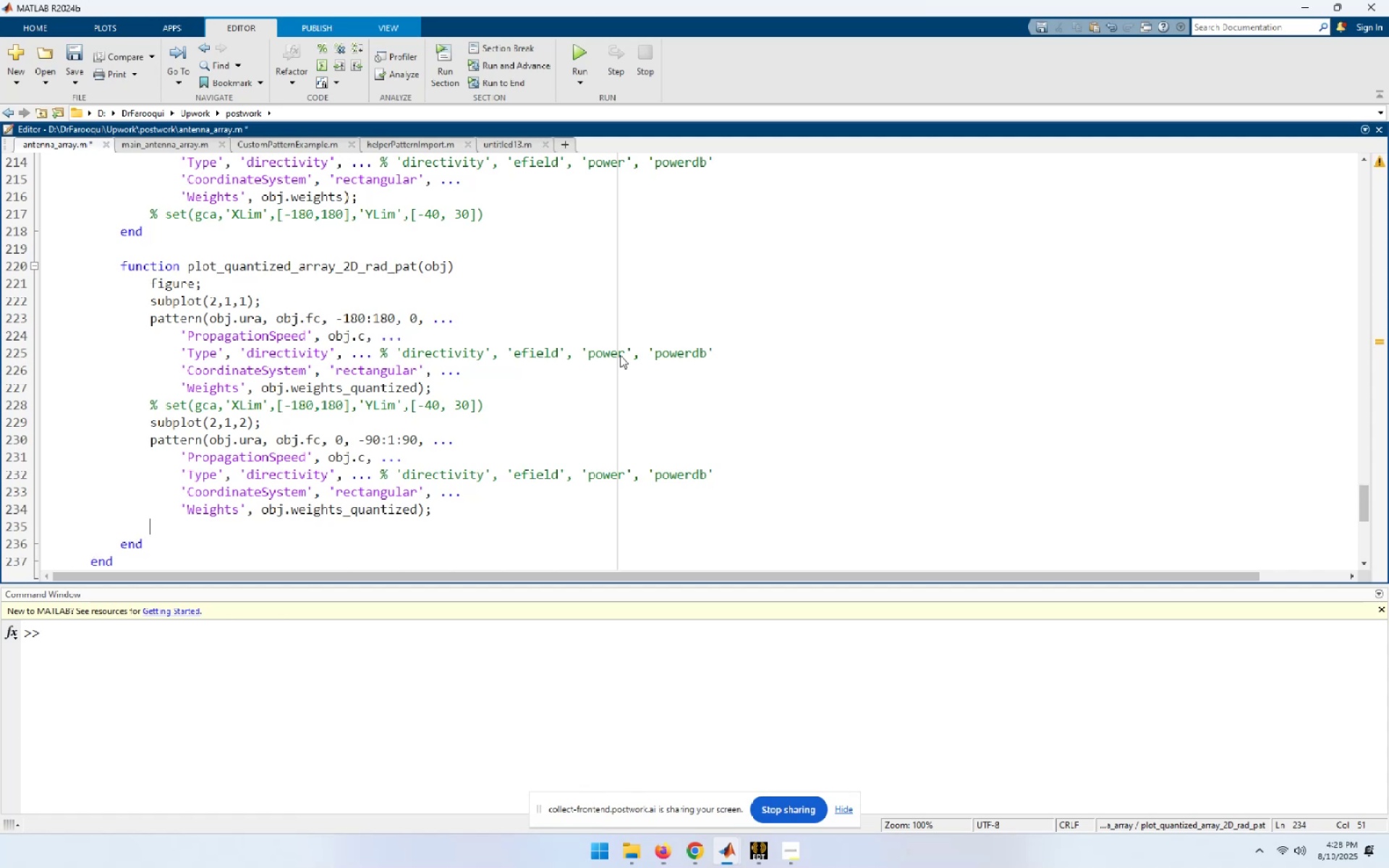 
type(get_)
key(Backspace)
type((gca,'ti)
key(Tab)
key(Backspace)
key(Backspace)
type(t)
key(Tab)
type([Home]title+s)
key(Backspace)
key(Backspace)
type(_str = )
 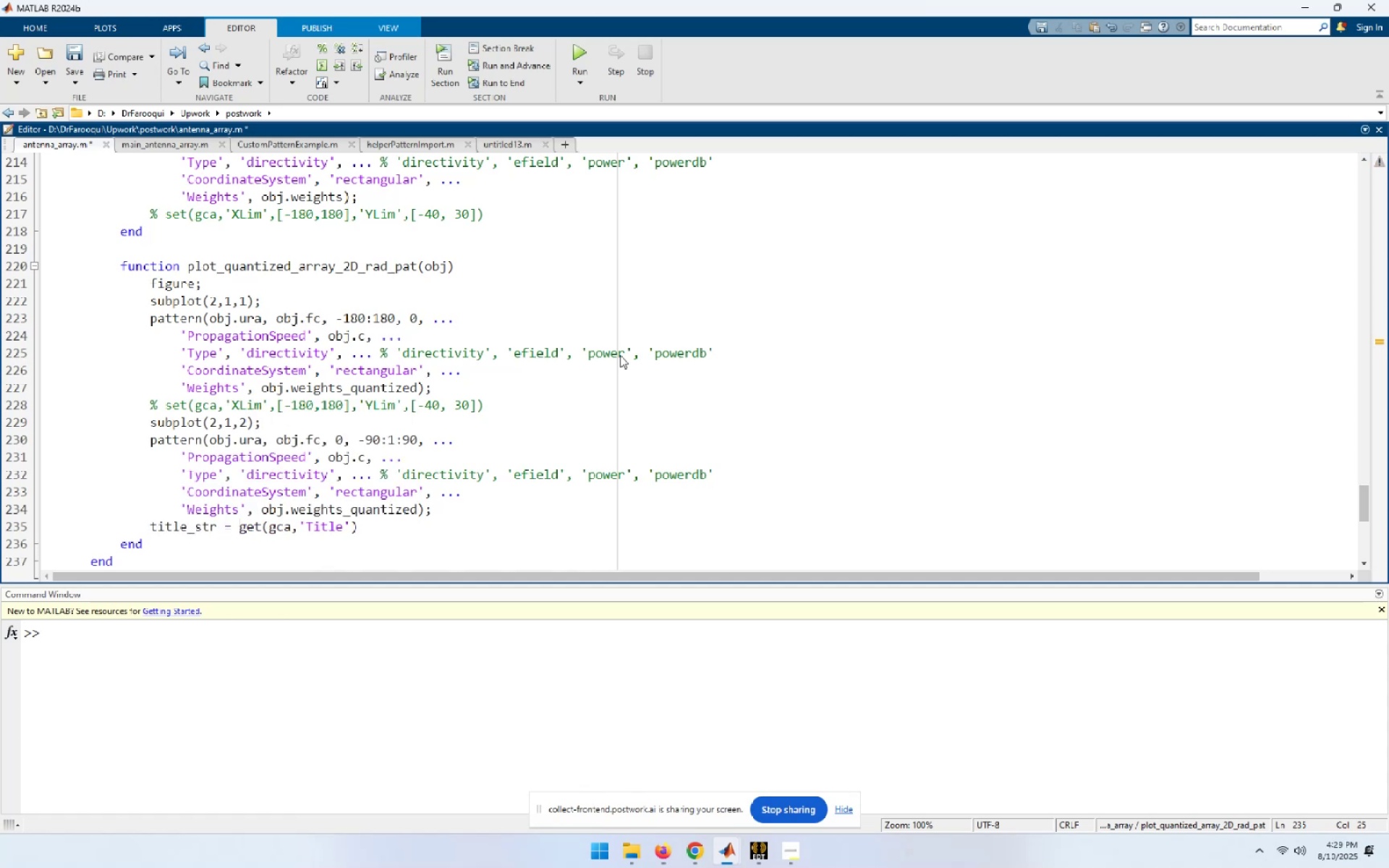 
key(Control+S)
 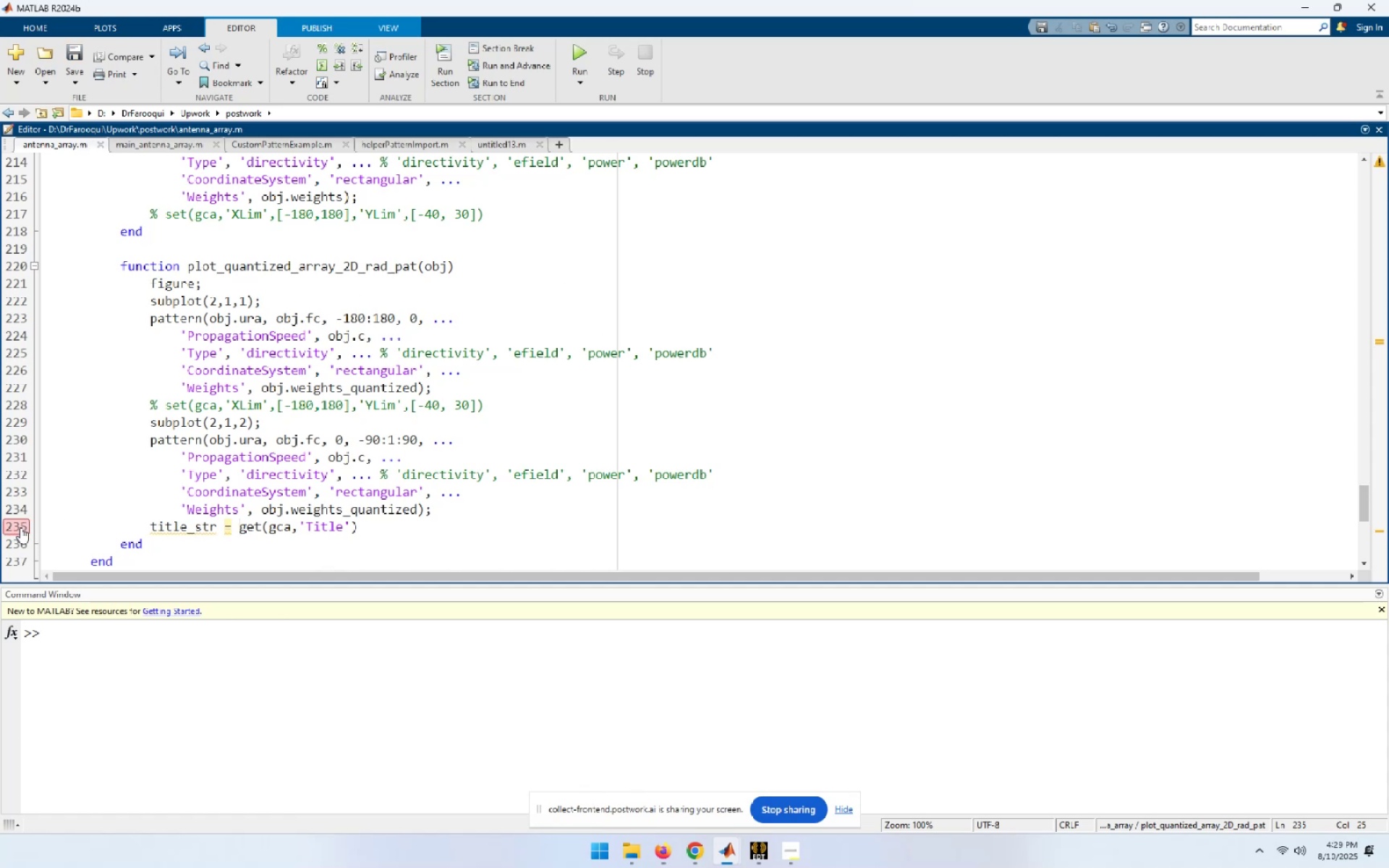 
left_click([158, 146])
 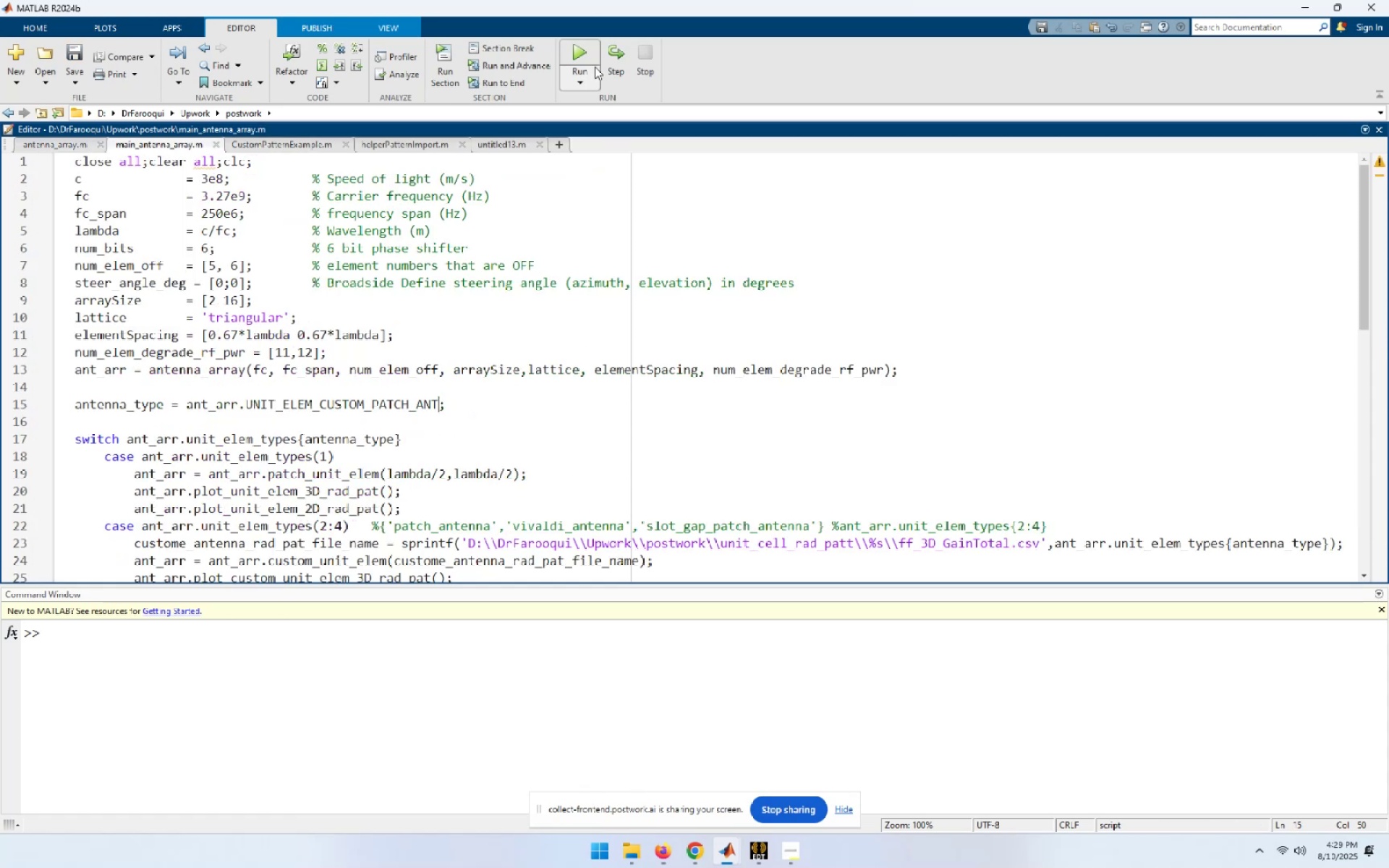 
left_click([585, 56])
 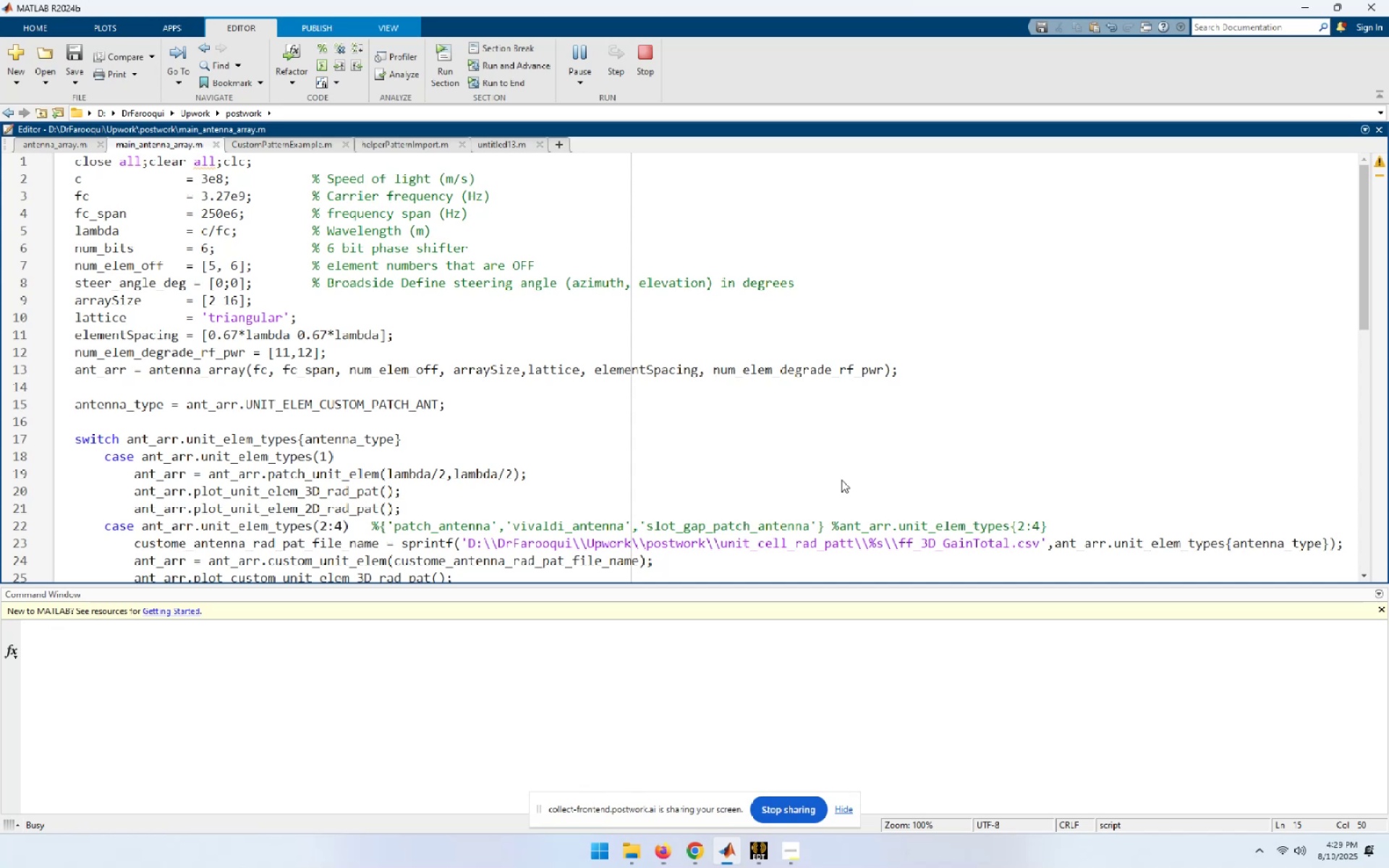 
wait(14.55)
 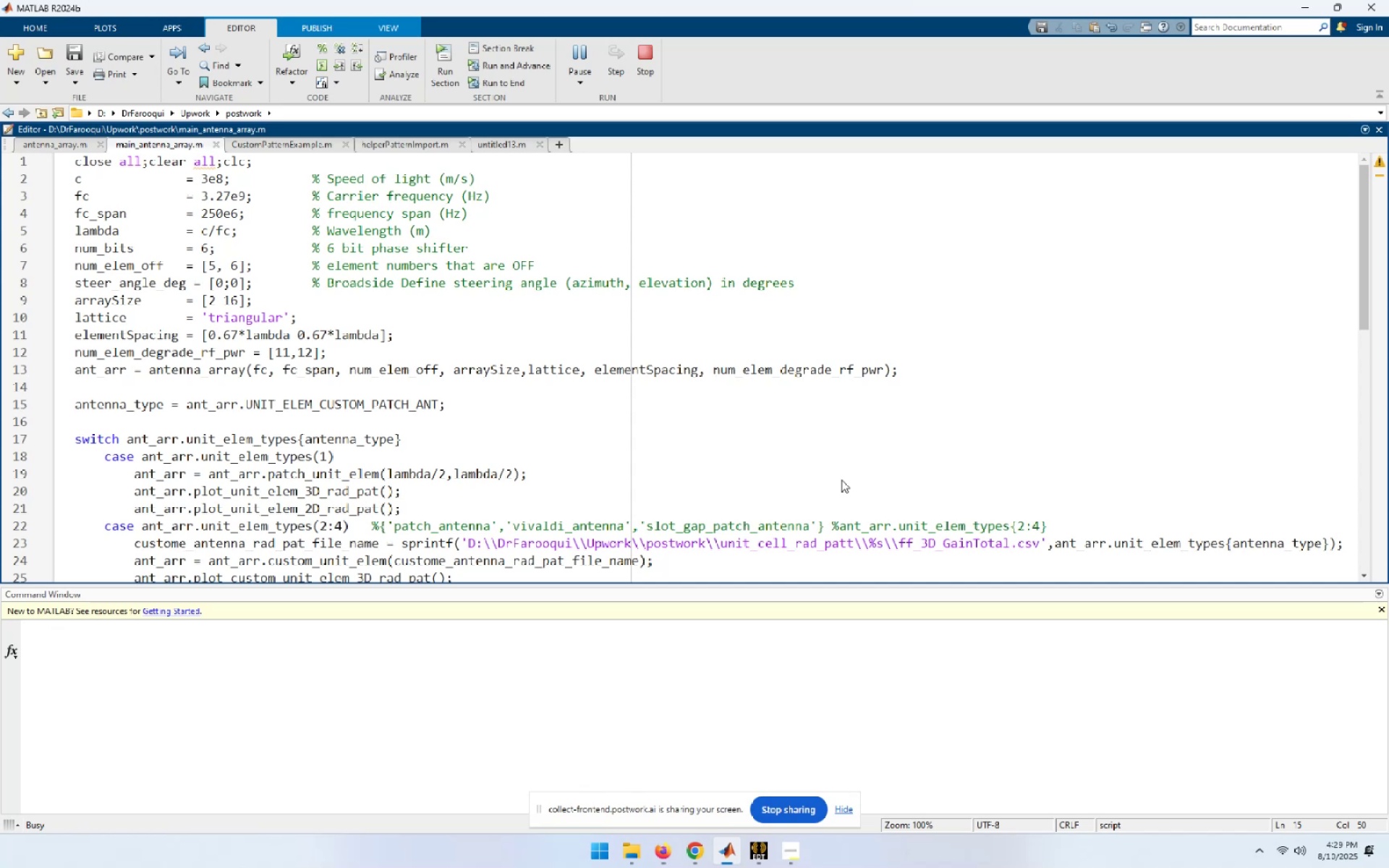 
left_click_drag(start_coordinate=[252, 467], to_coordinate=[375, 469])
 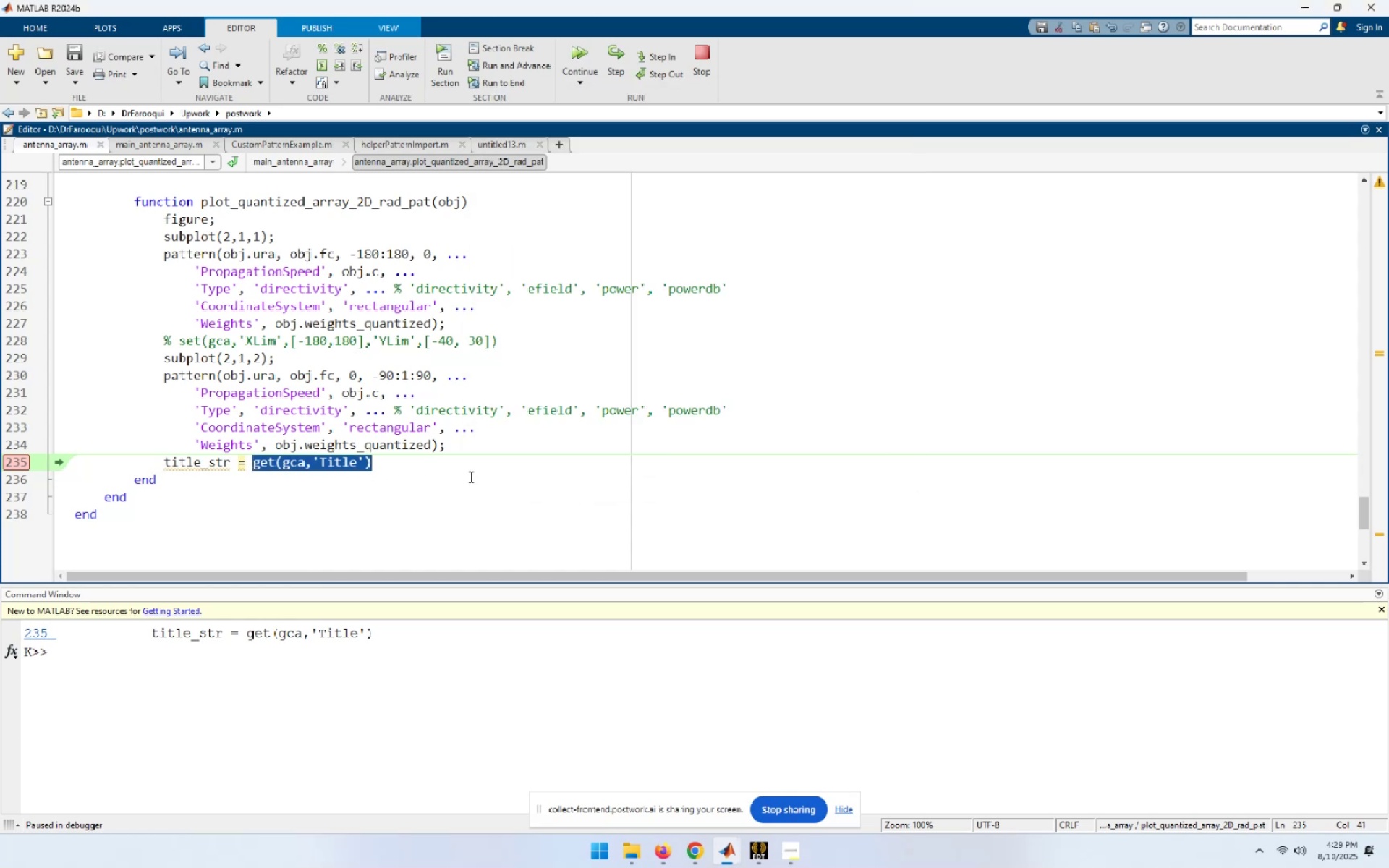 
key(F9)
 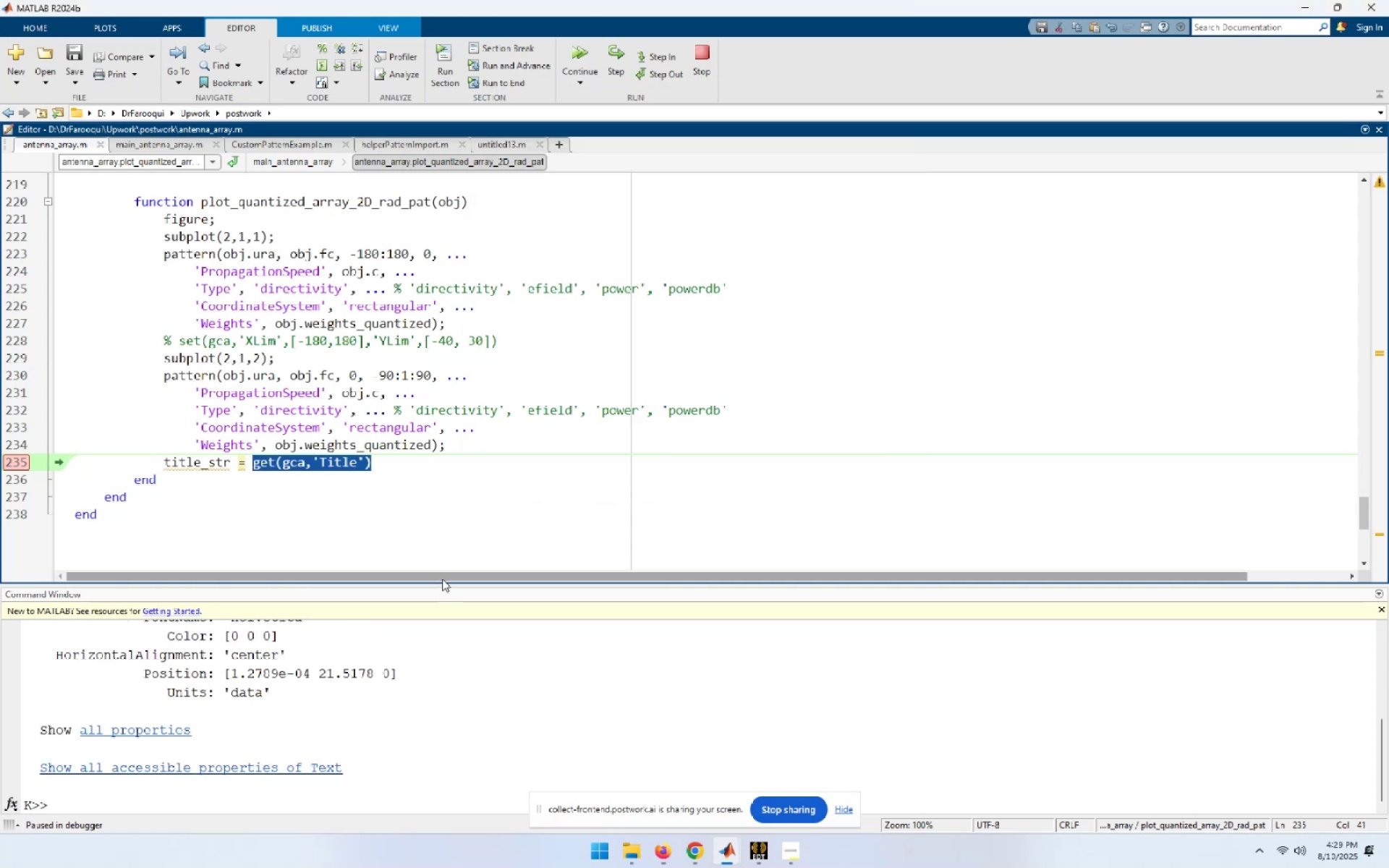 
left_click_drag(start_coordinate=[442, 585], to_coordinate=[445, 451])
 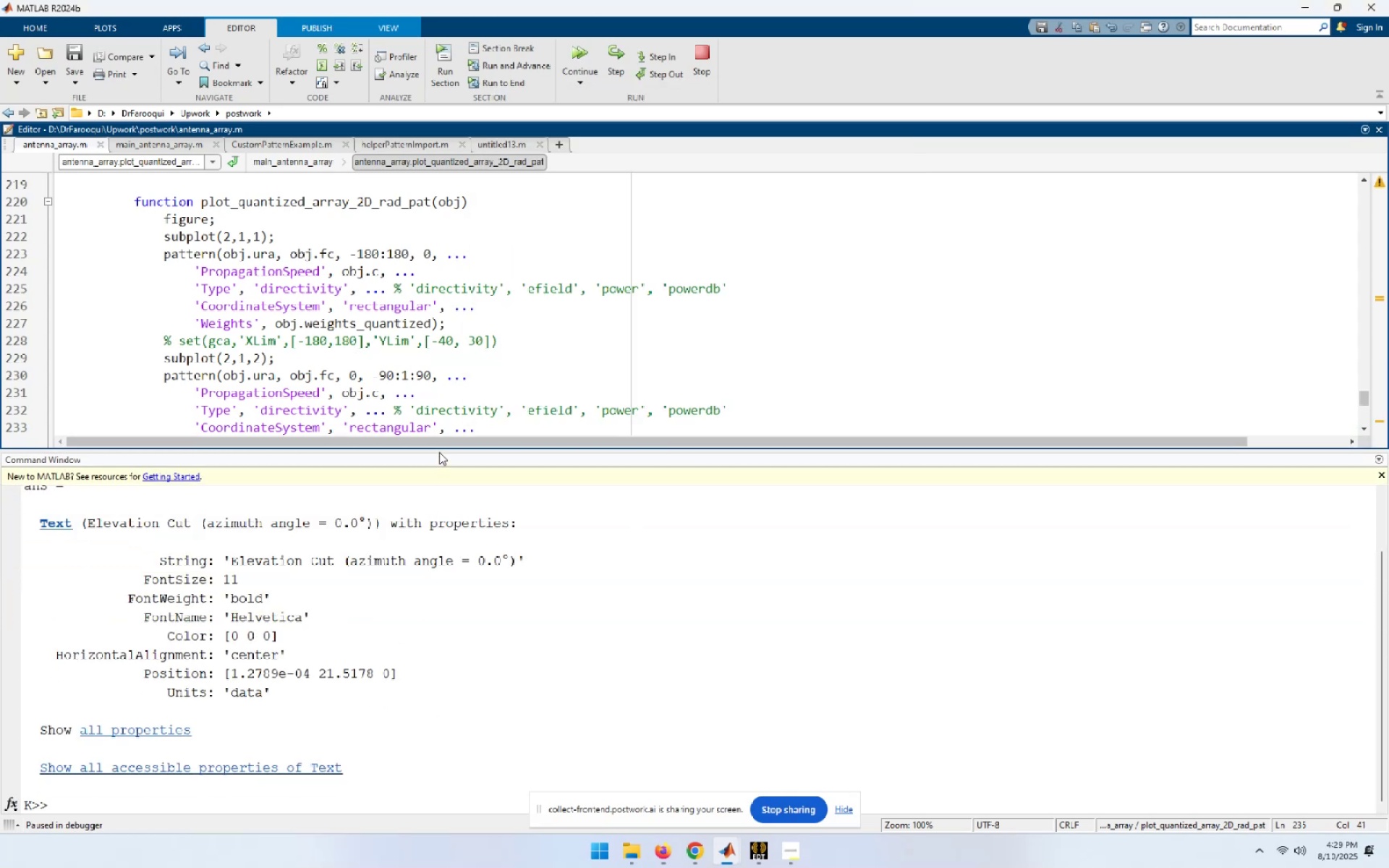 
scroll: coordinate [445, 393], scroll_direction: down, amount: 1.0
 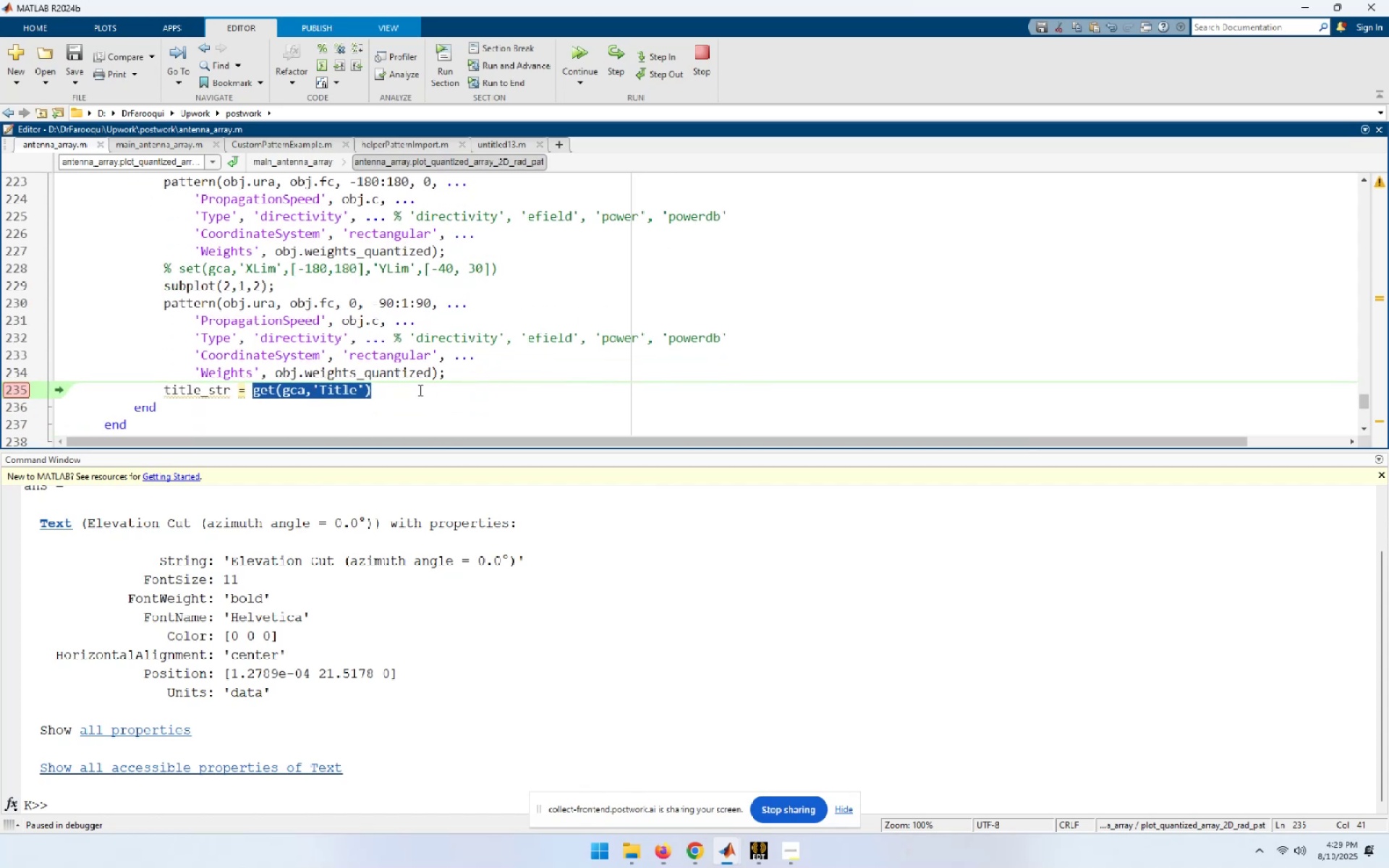 
double_click([210, 391])
 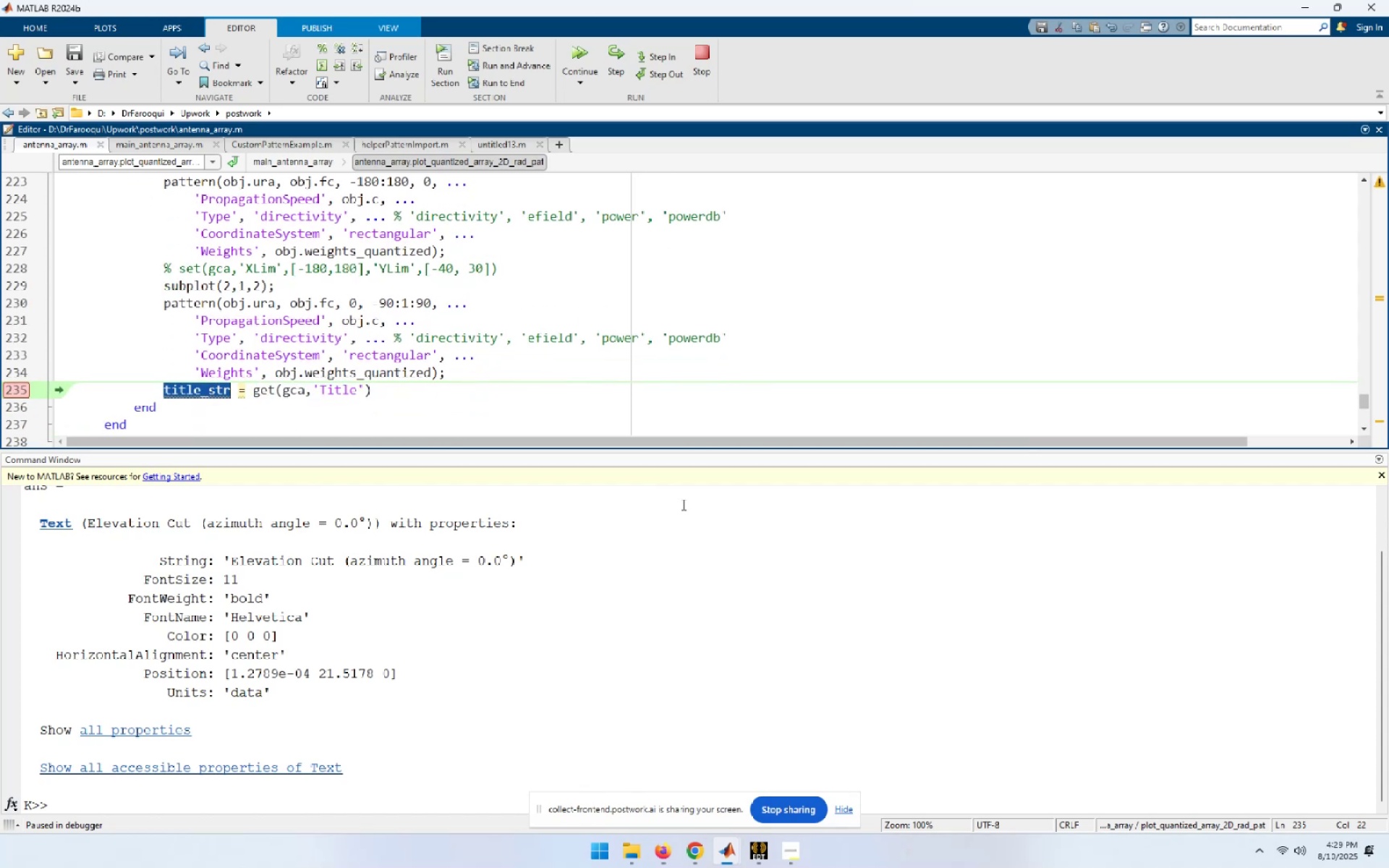 
key(Control+C)
 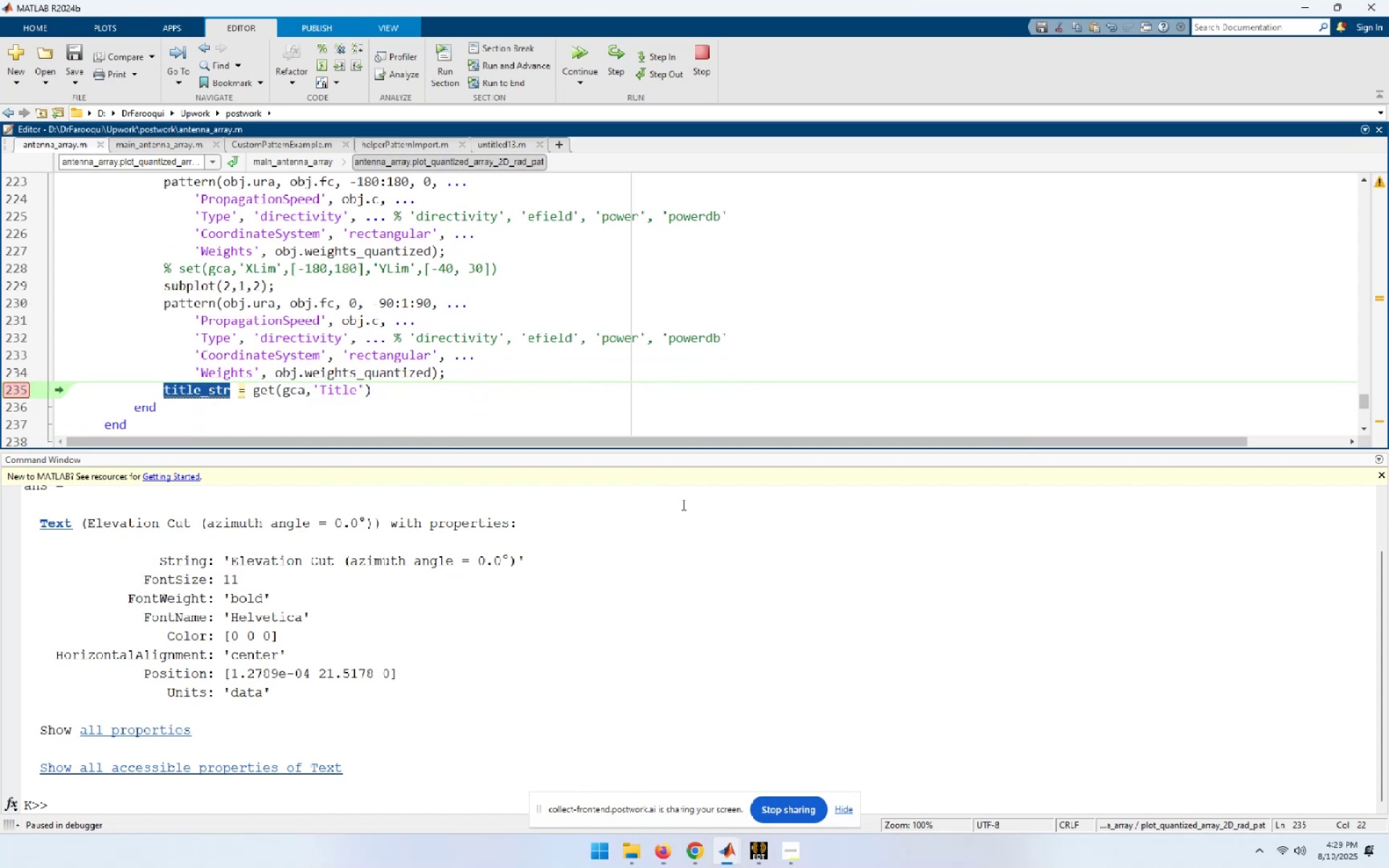 
key(End)
 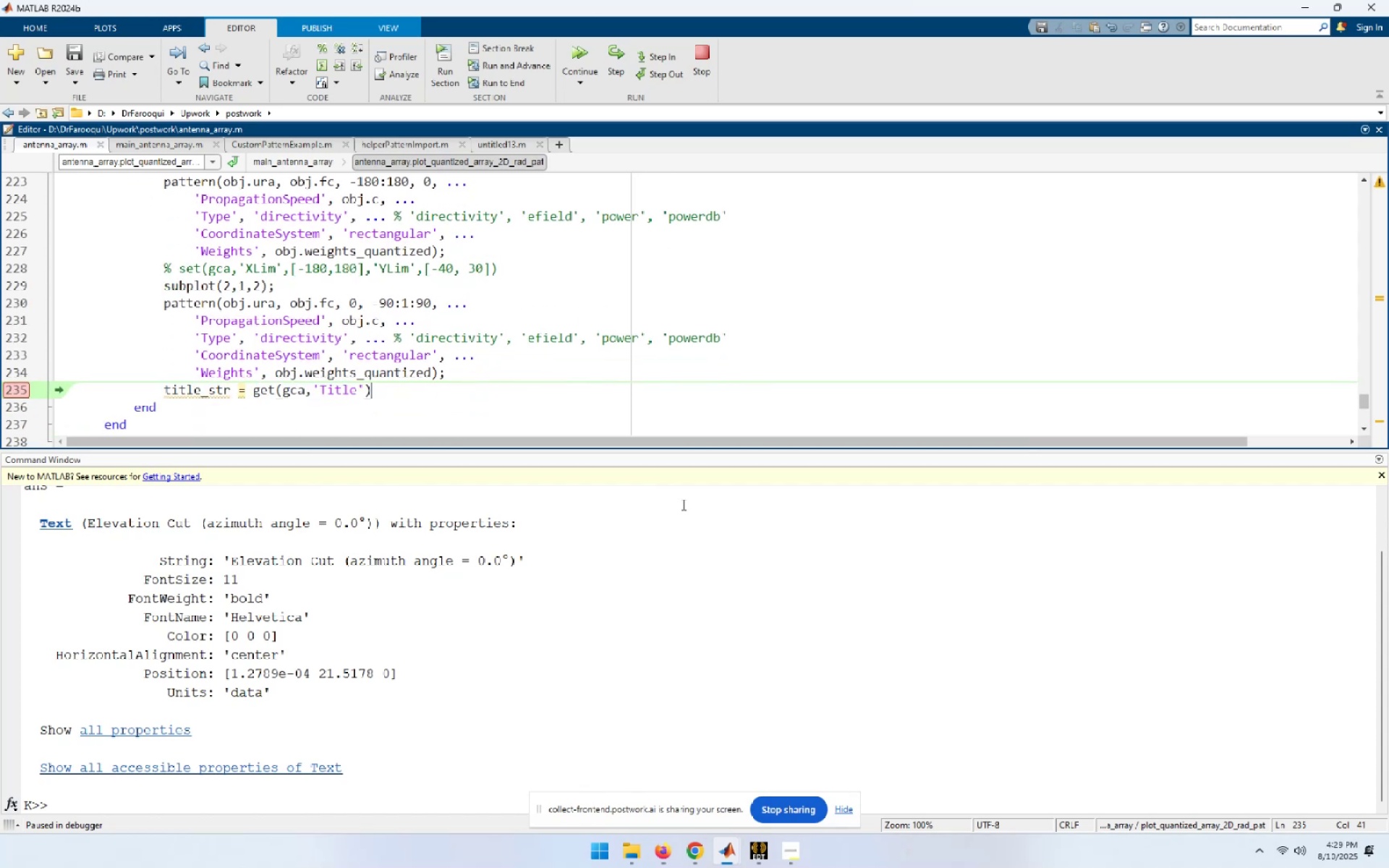 
key(NumpadEnter)
 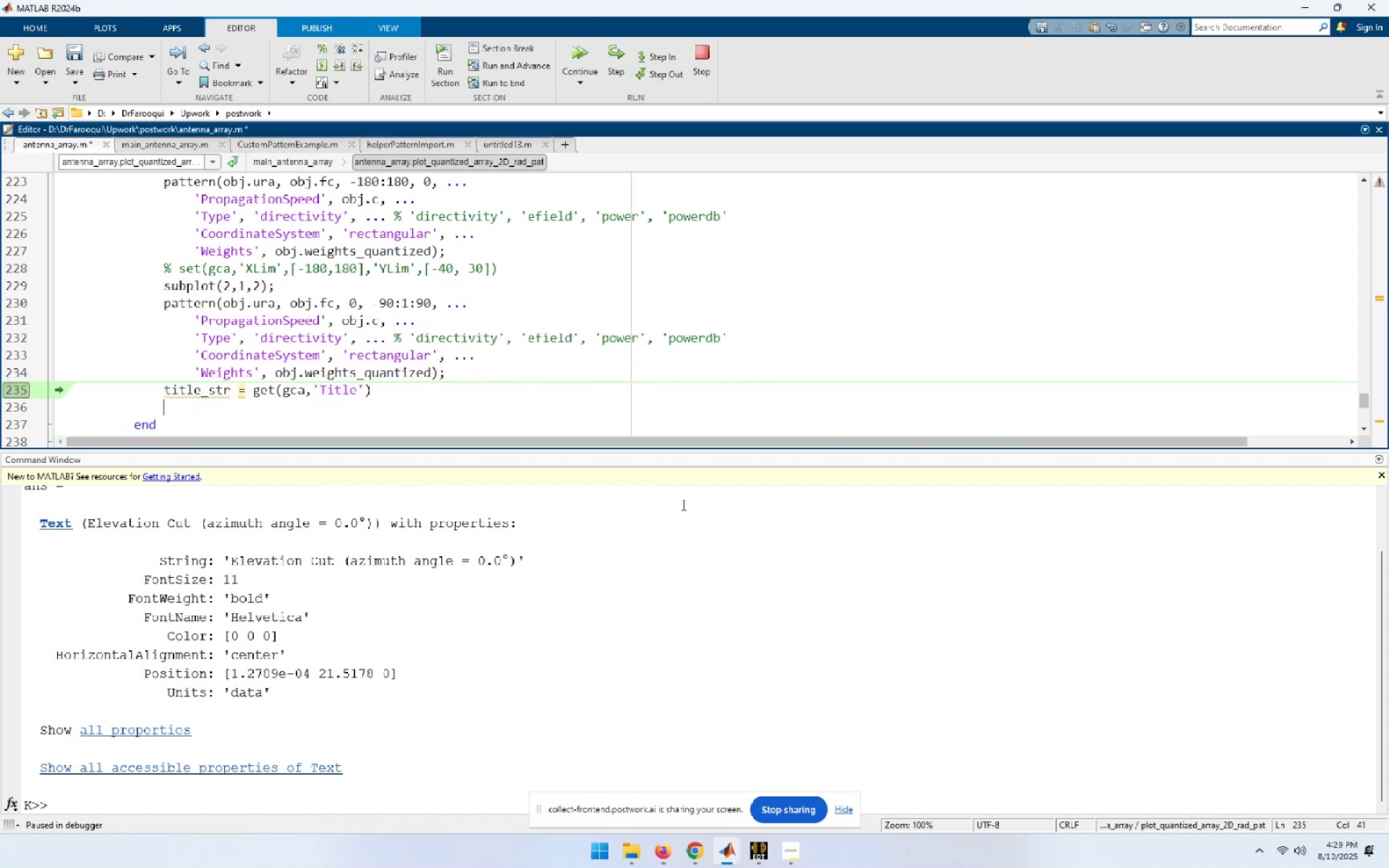 
key(Control+ControlLeft)
 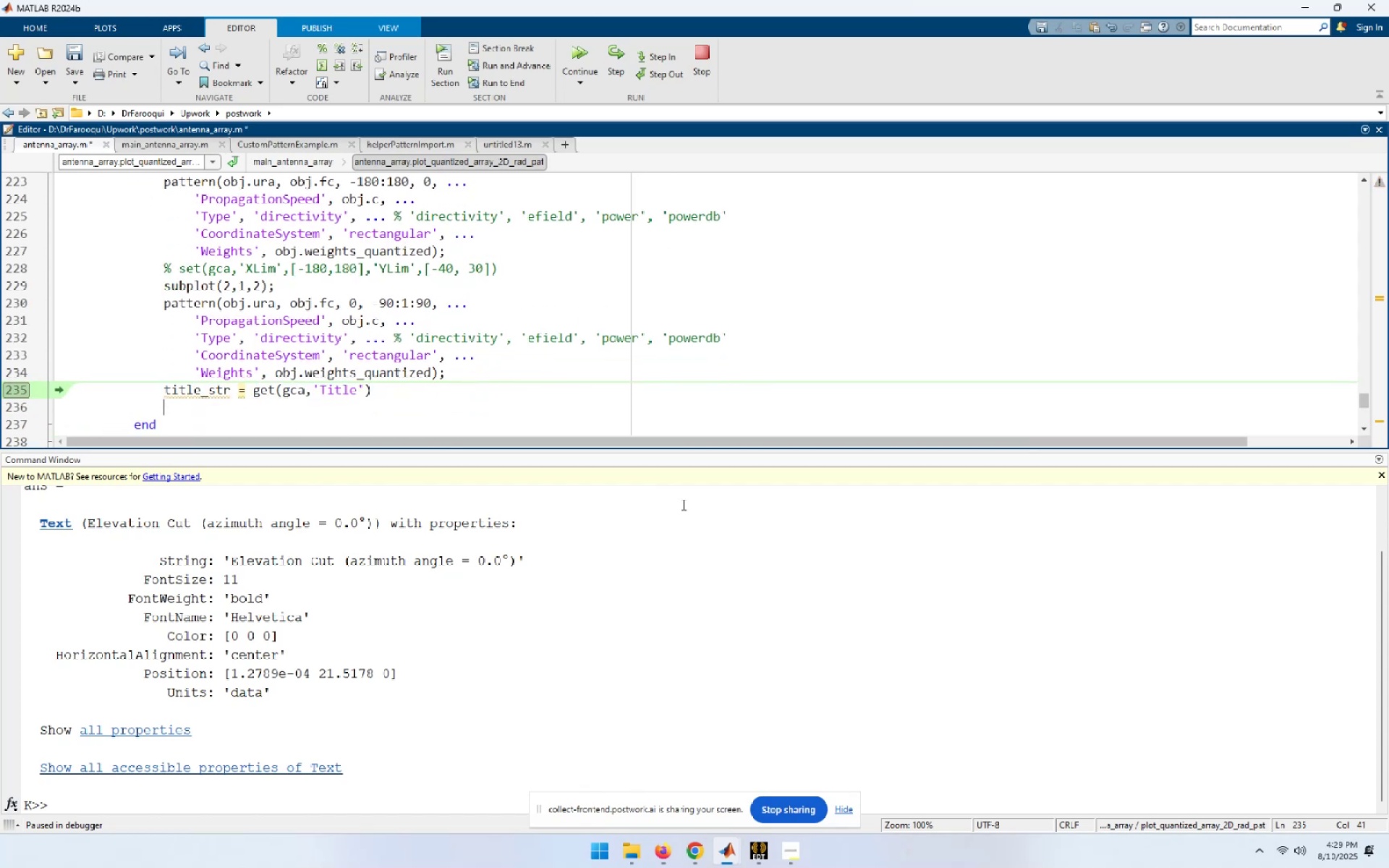 
key(Control+V)
 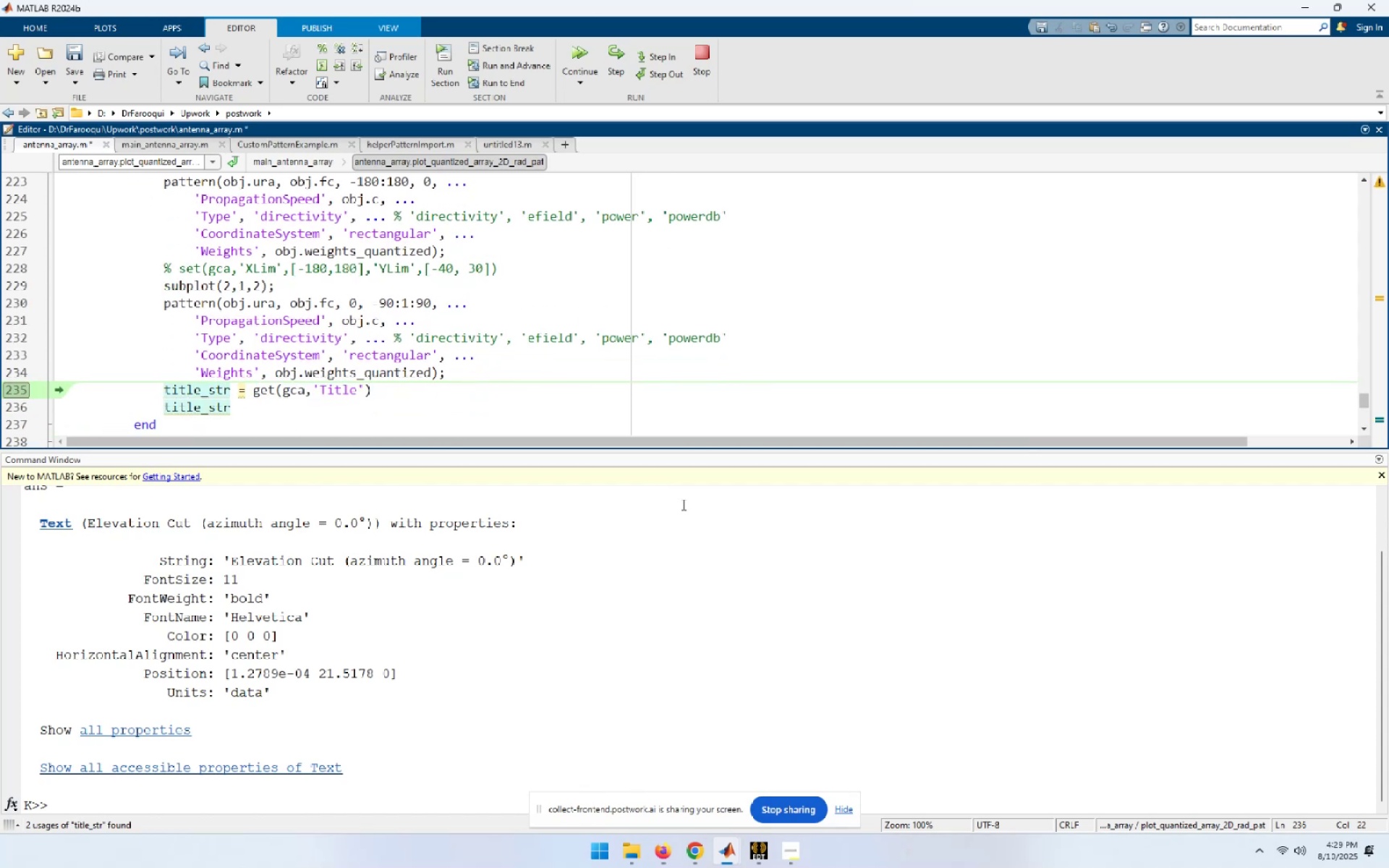 
type(,S)
key(Backspace)
key(Backspace)
type(.S)
key(Tab)
type(tri)
 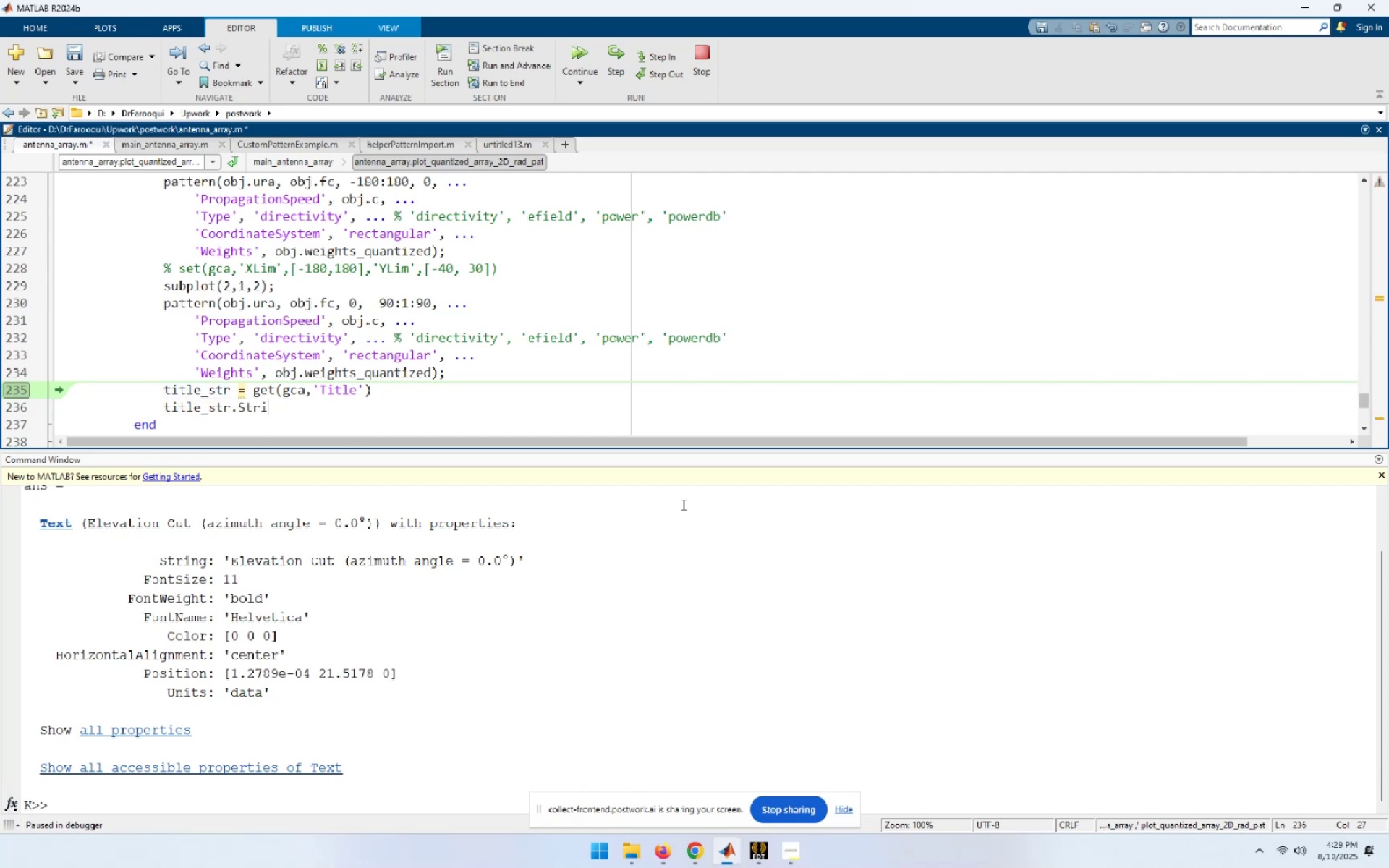 
scroll: coordinate [526, 613], scroll_direction: none, amount: 0.0
 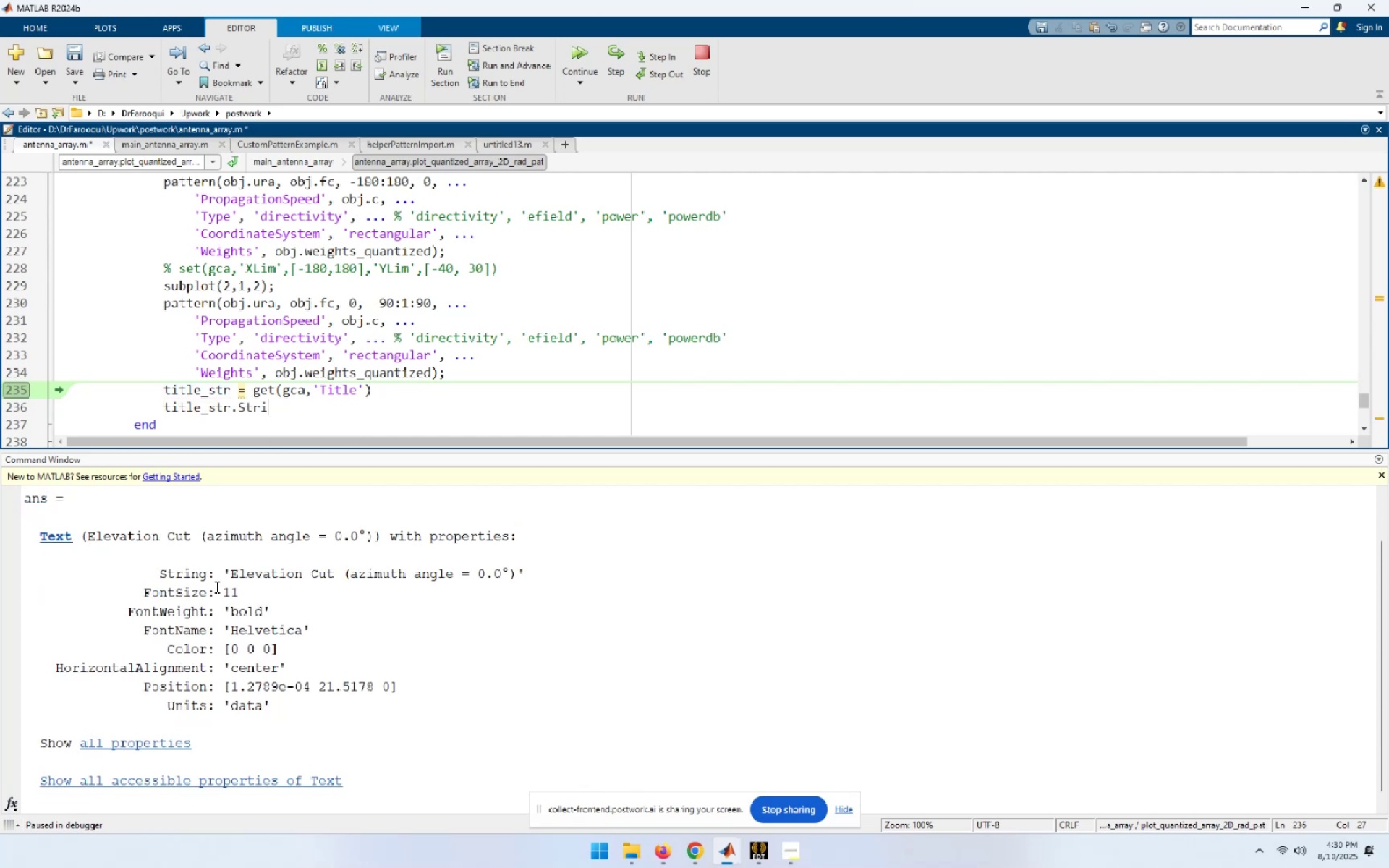 
left_click_drag(start_coordinate=[206, 574], to_coordinate=[158, 571])
 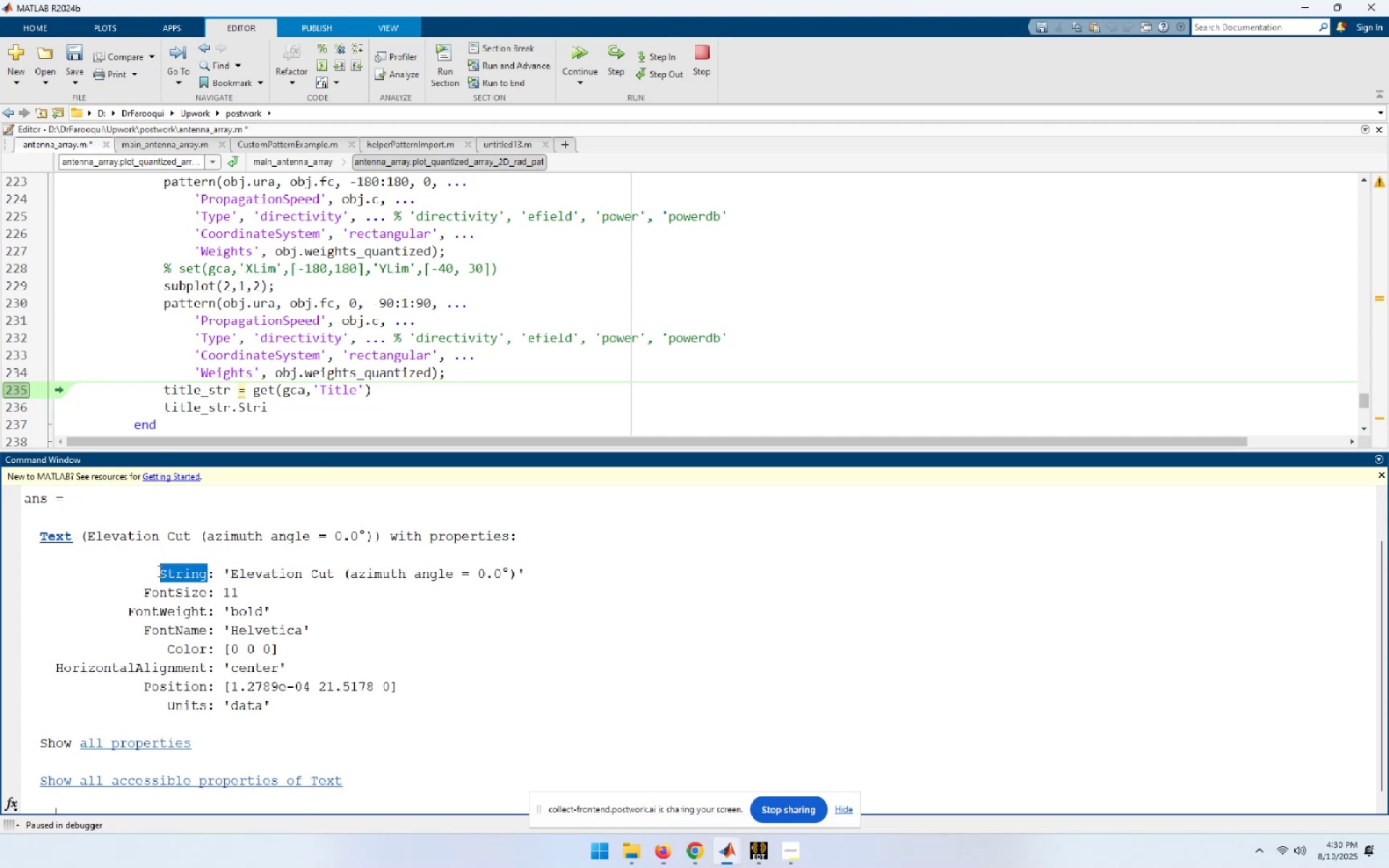 
key(Control+C)
 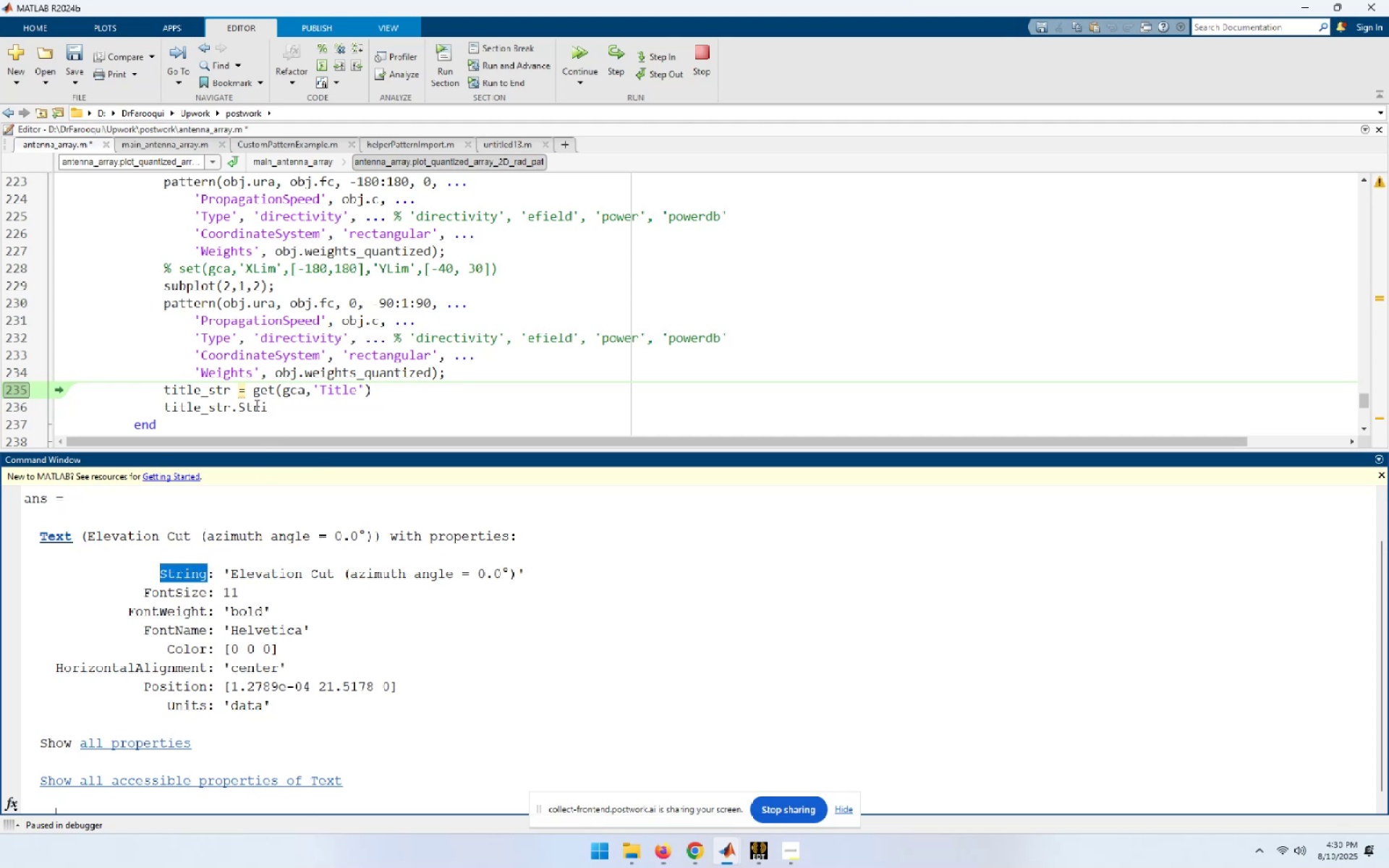 
double_click([255, 405])
 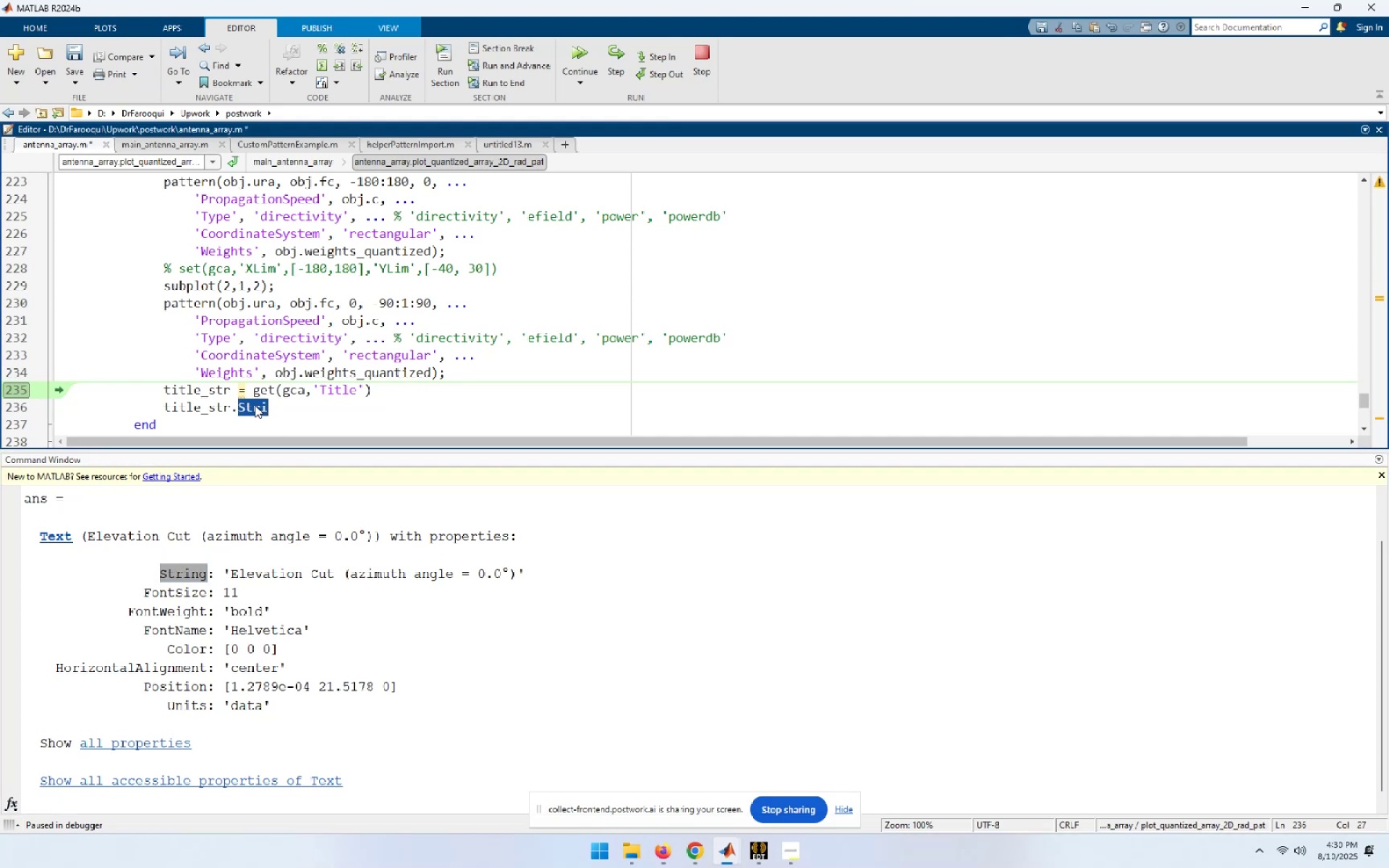 
key(Control+ControlLeft)
 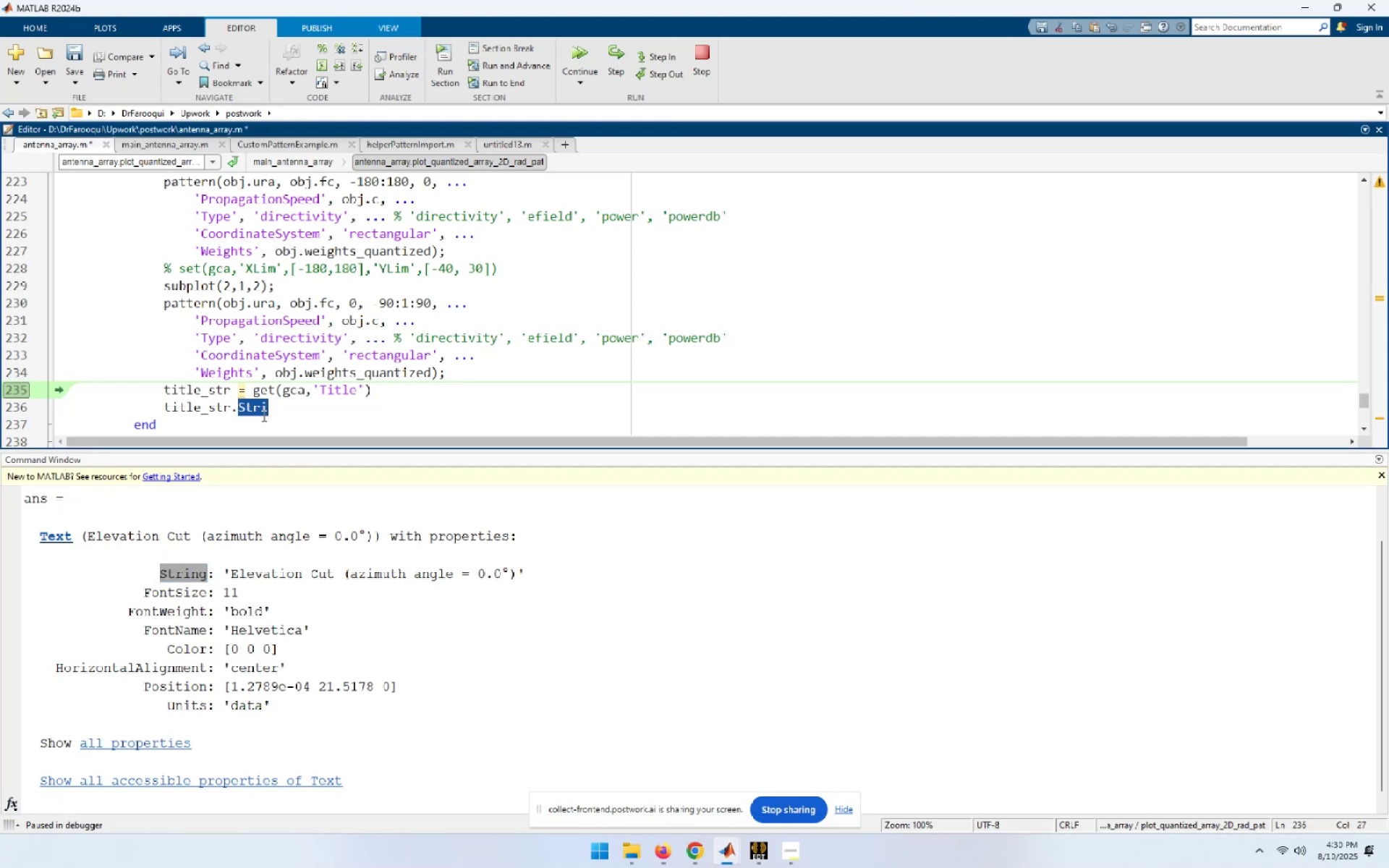 
key(Control+V)
 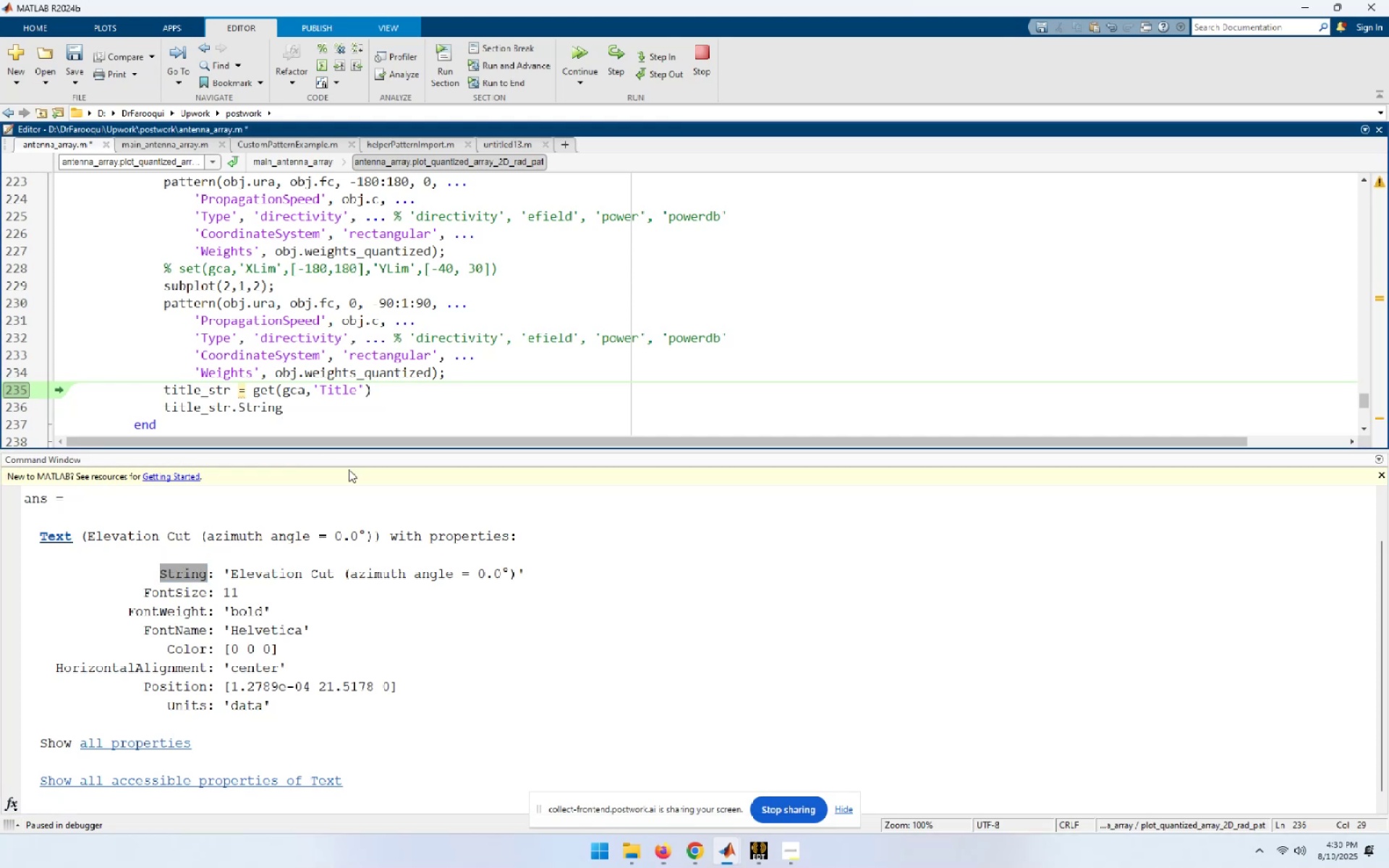 
key(Home)
 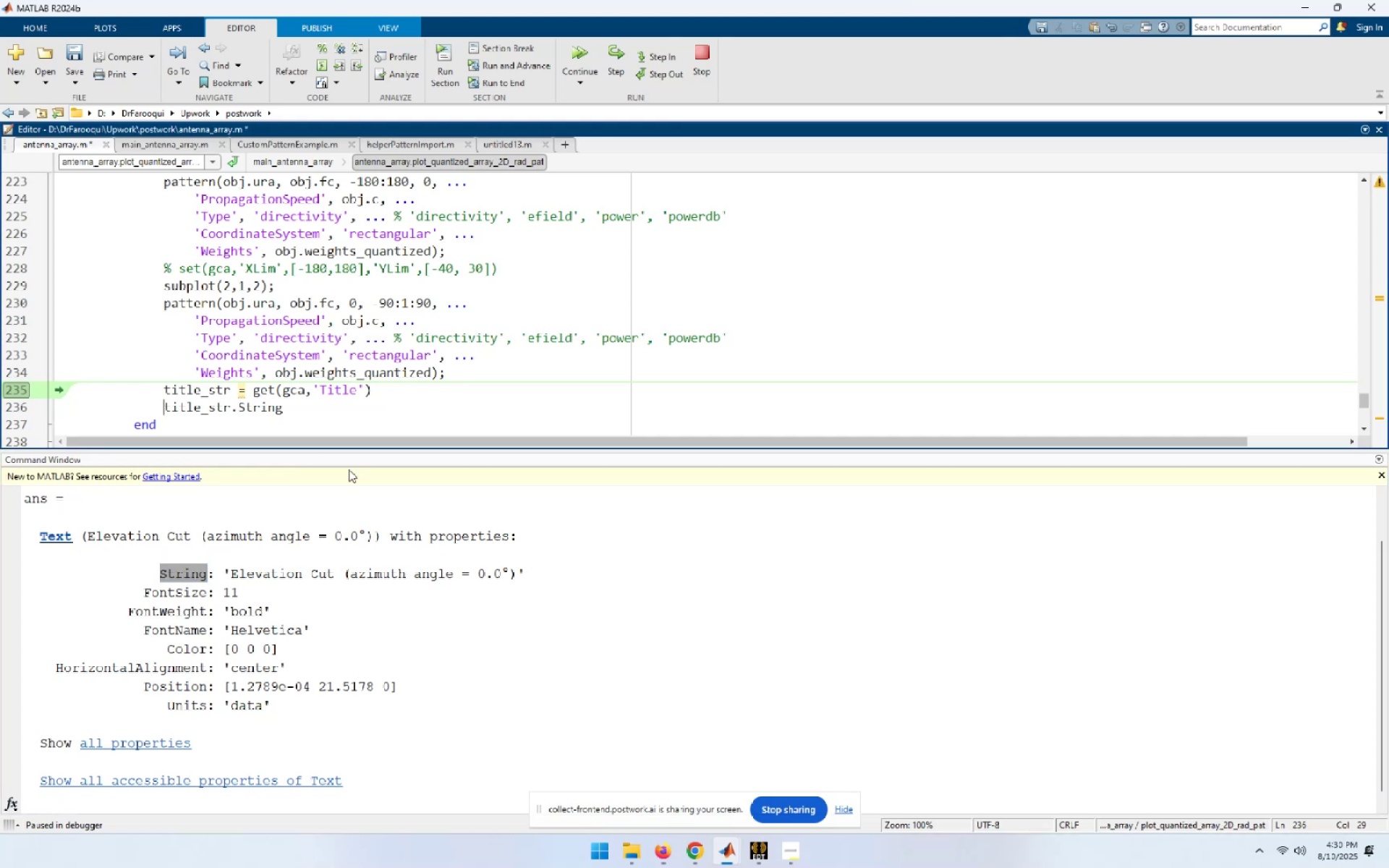 
key(Shift+End)
 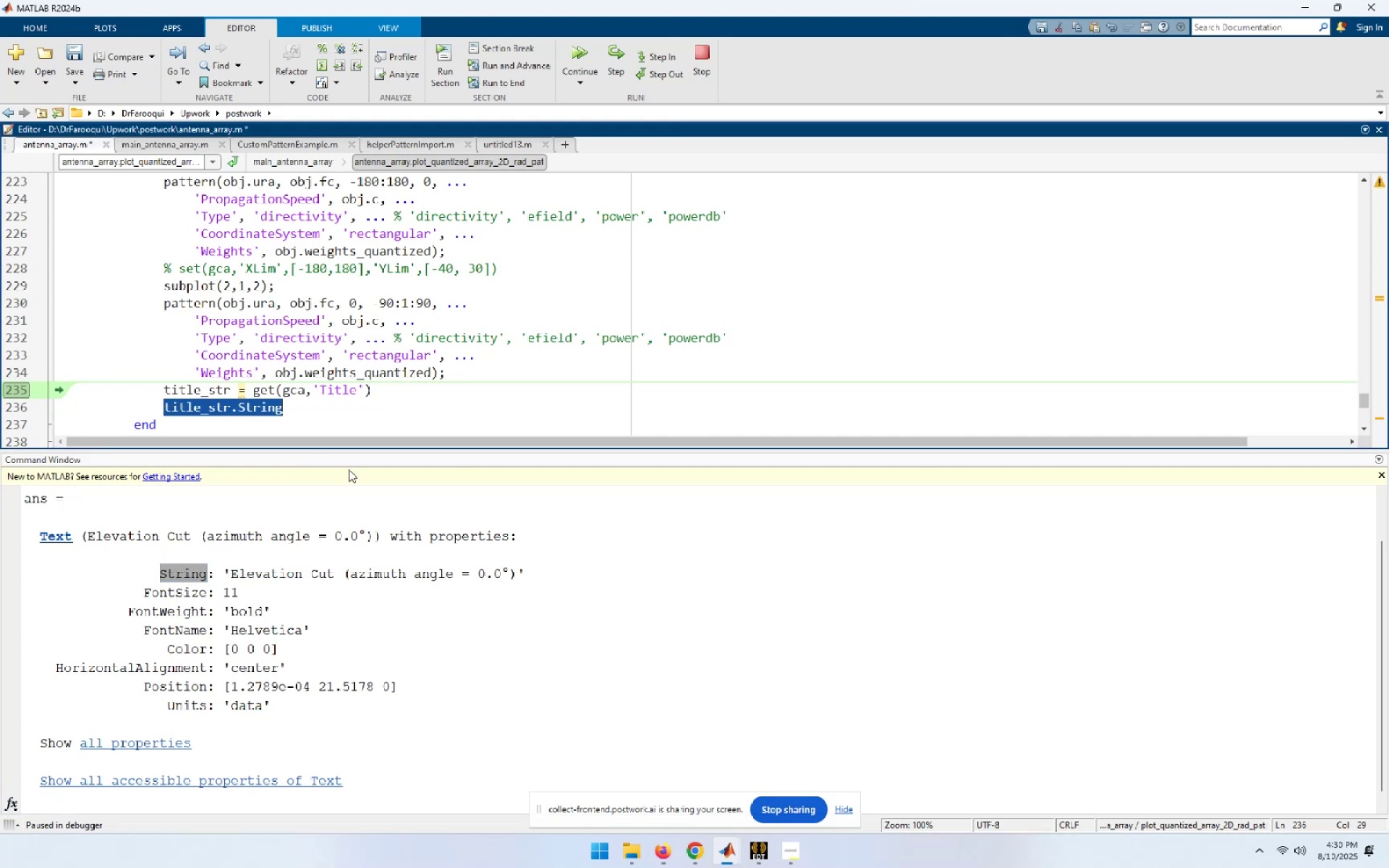 
key(F9)
 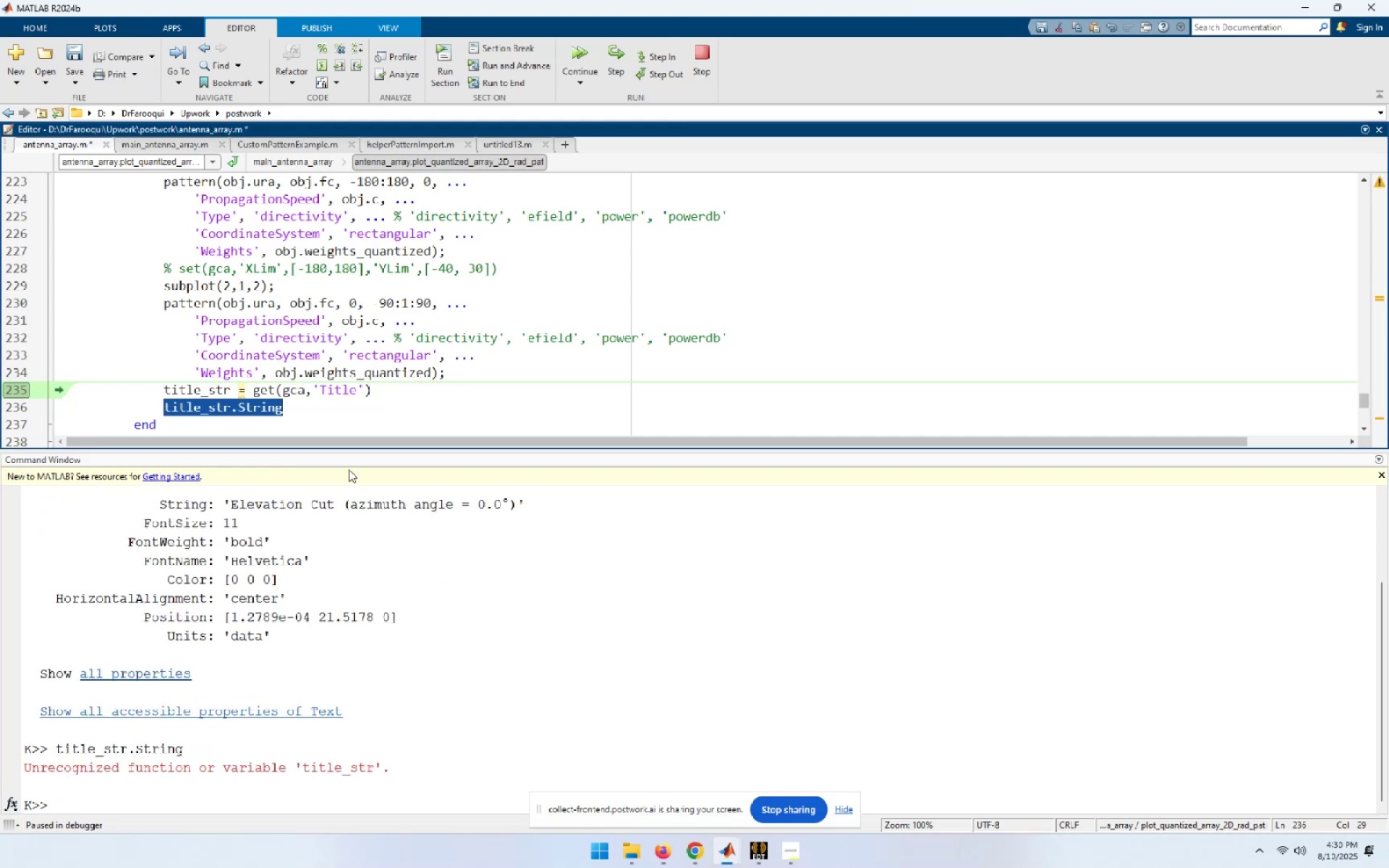 
key(ArrowUp)
 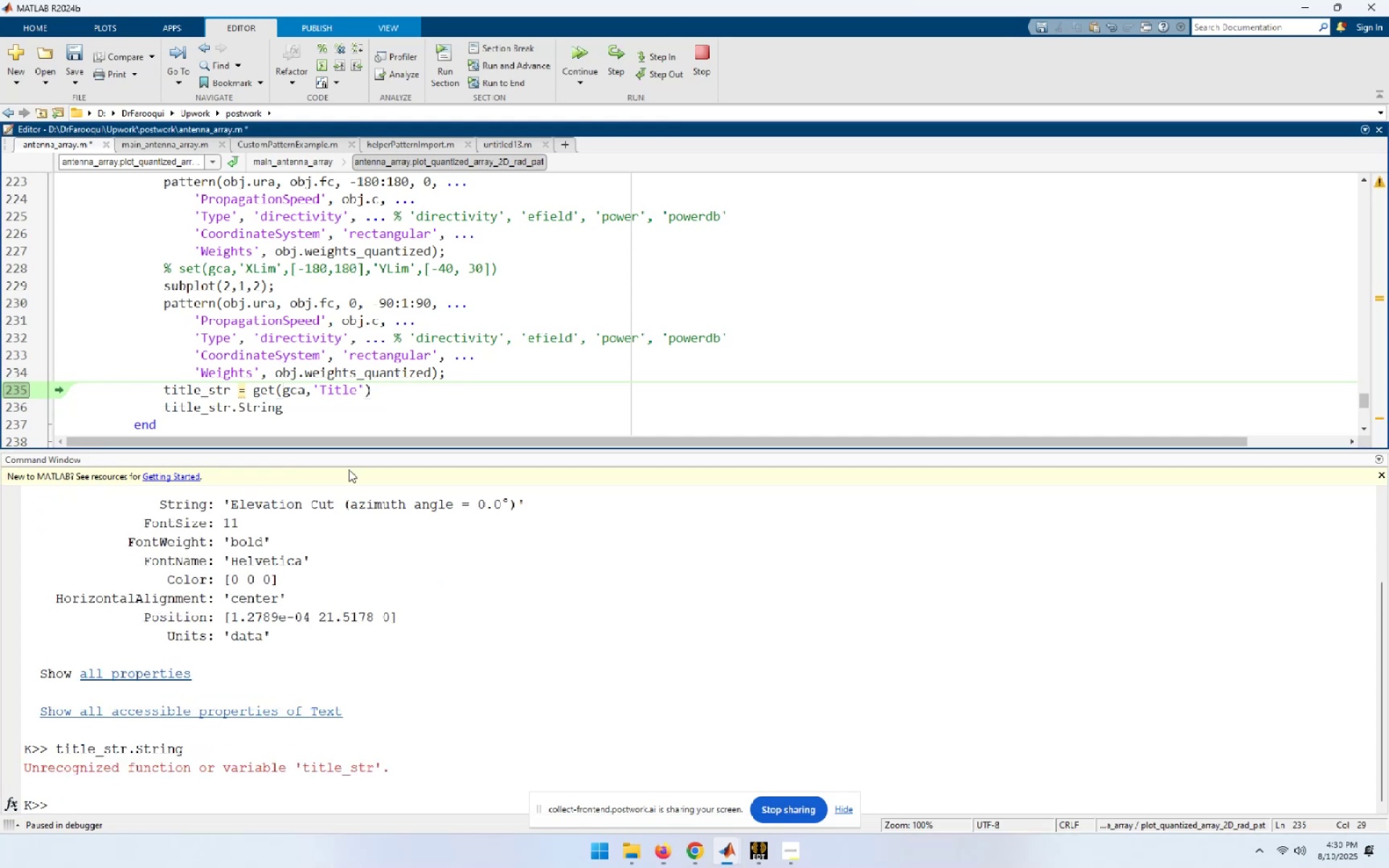 
key(Home)
 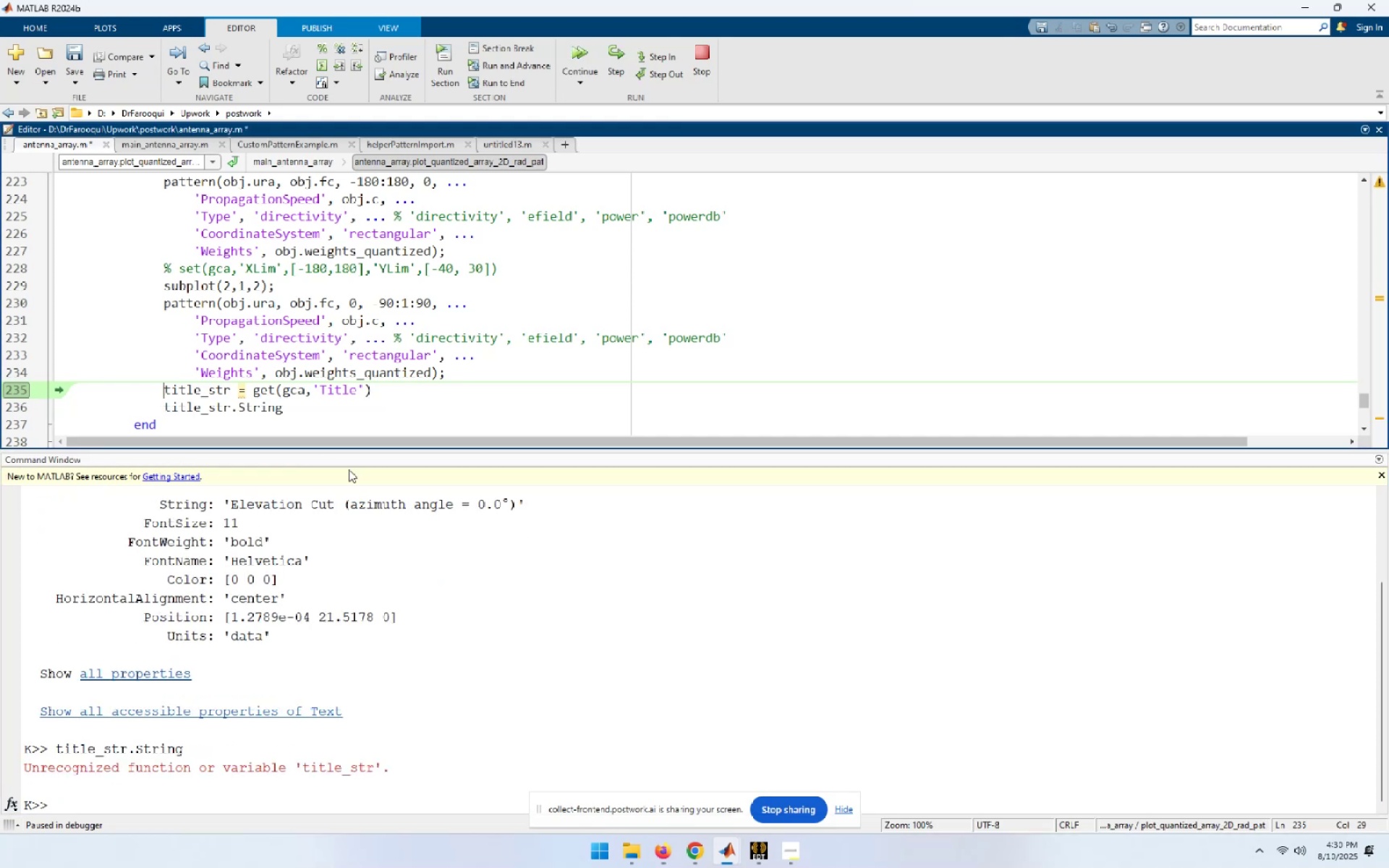 
key(Shift+End)
 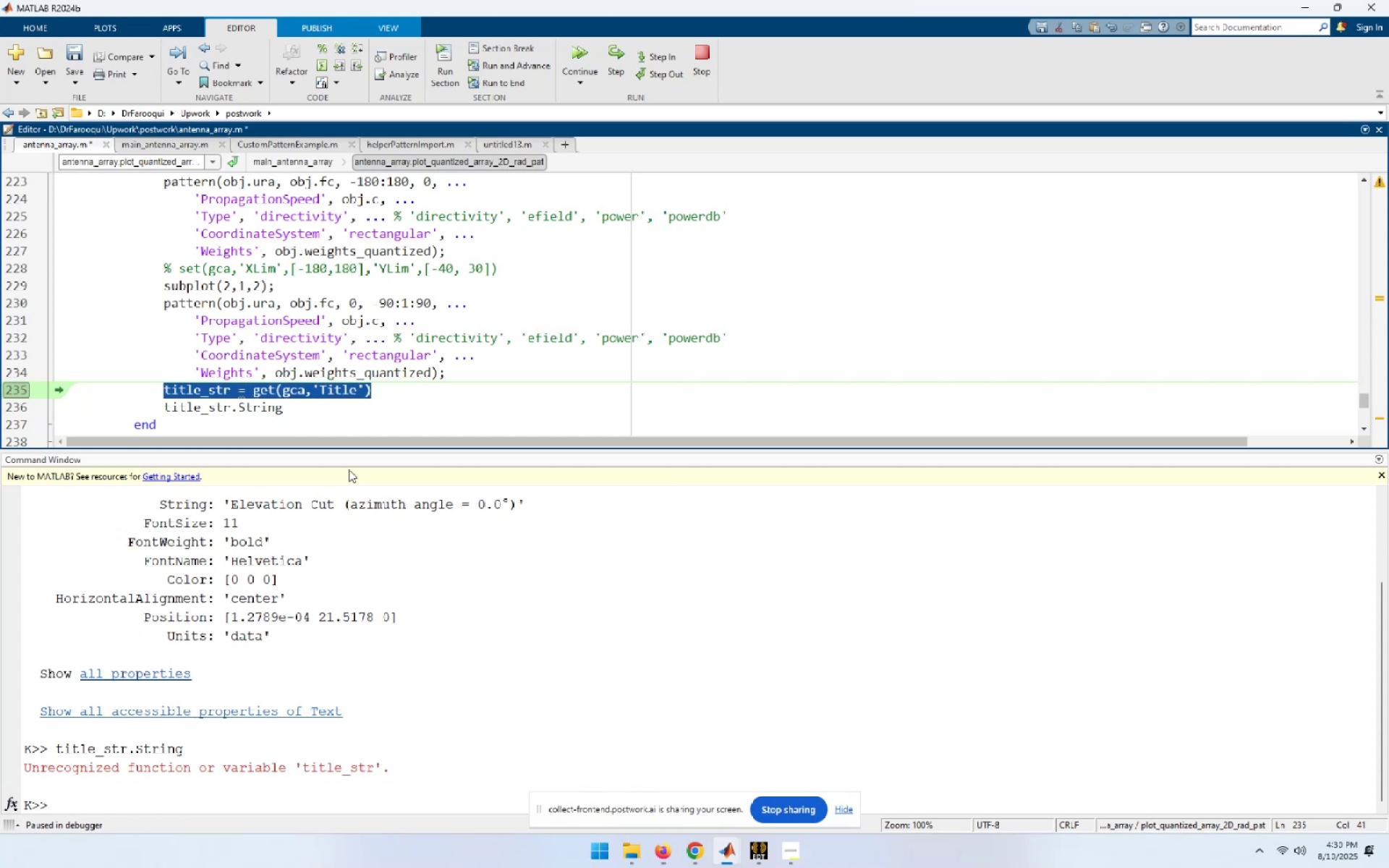 
key(F9)
 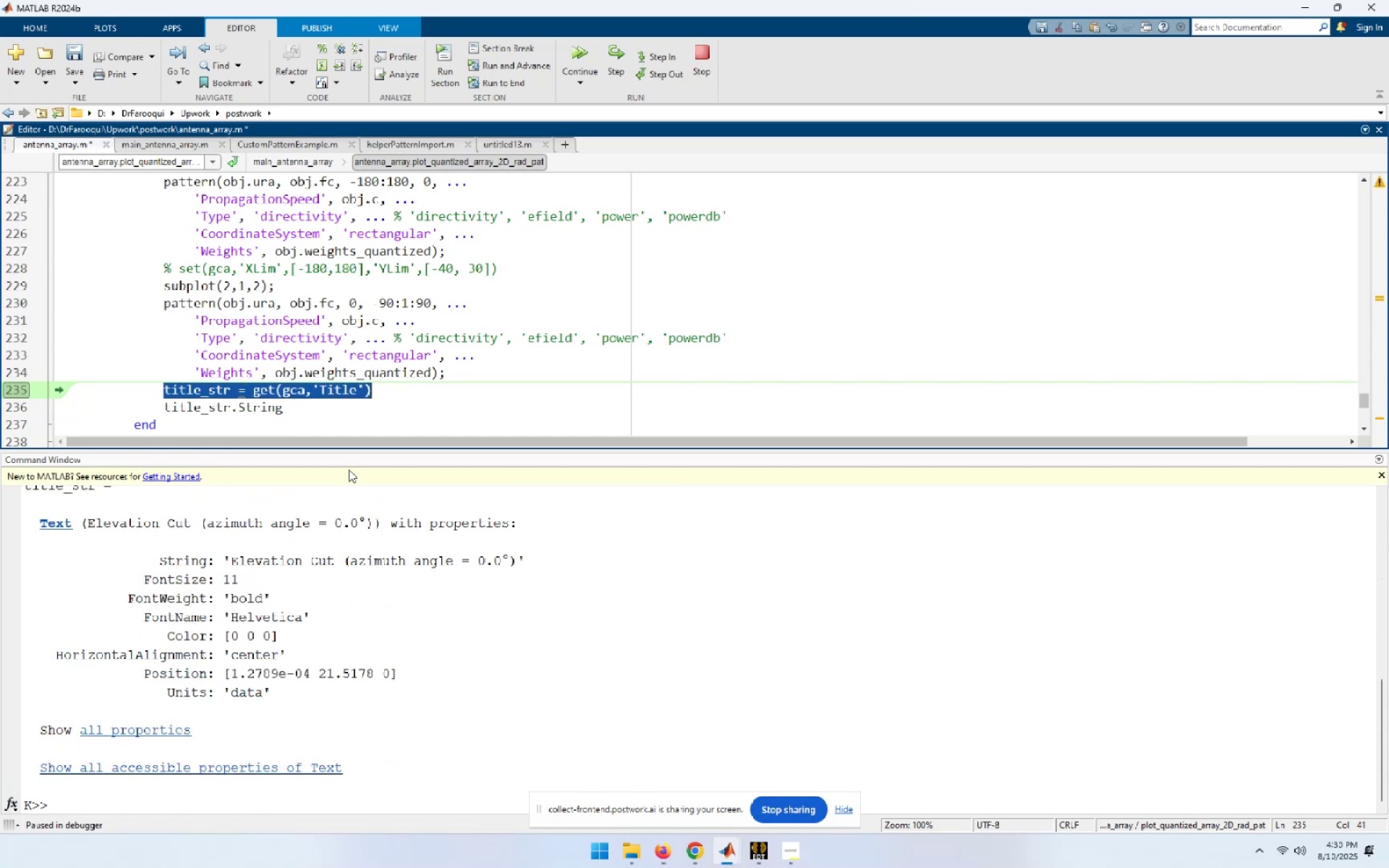 
key(Home)
 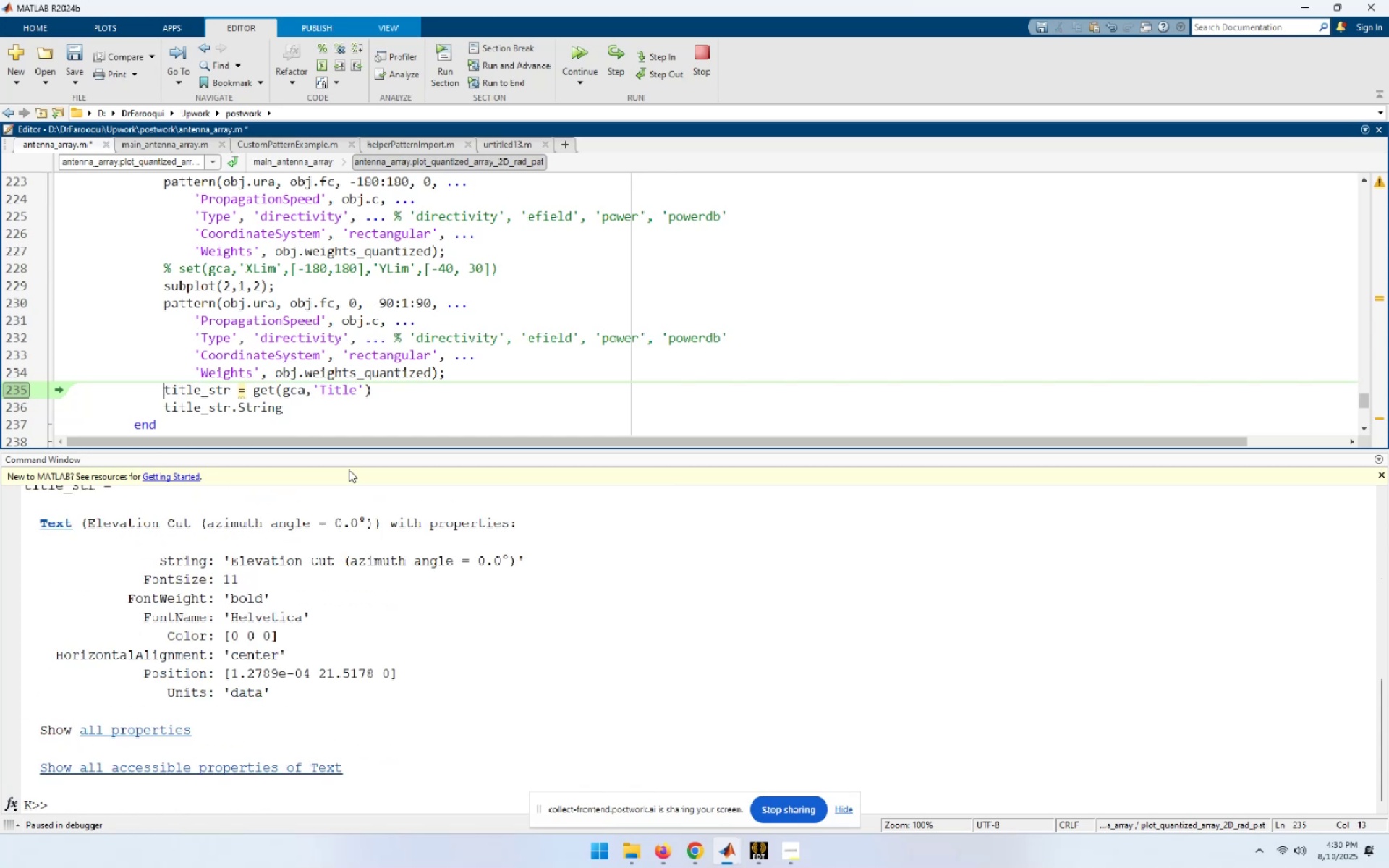 
hold_key(key=ArrowRight, duration=0.81)
 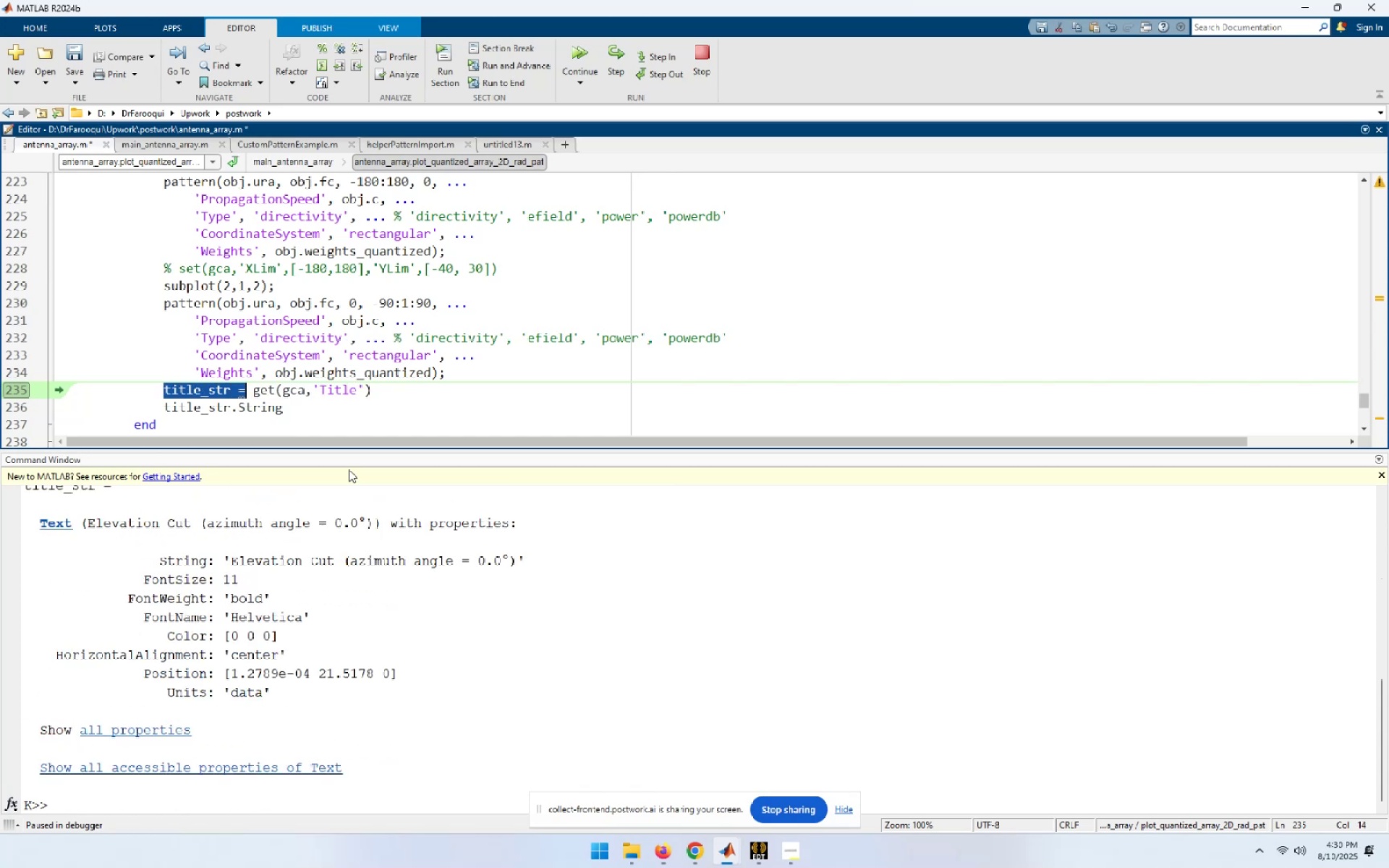 
key(Shift+ArrowLeft)
 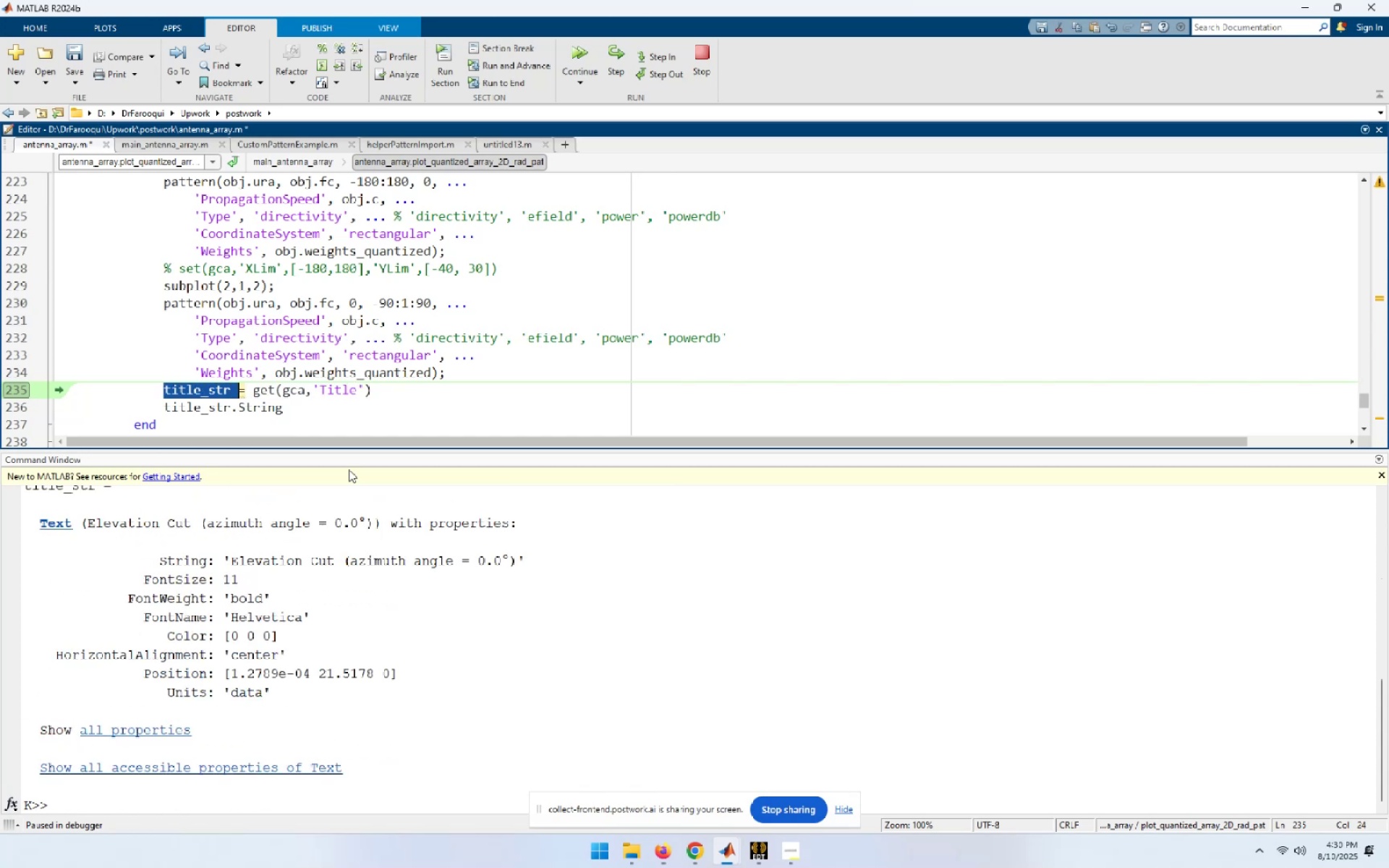 
key(Shift+ArrowLeft)
 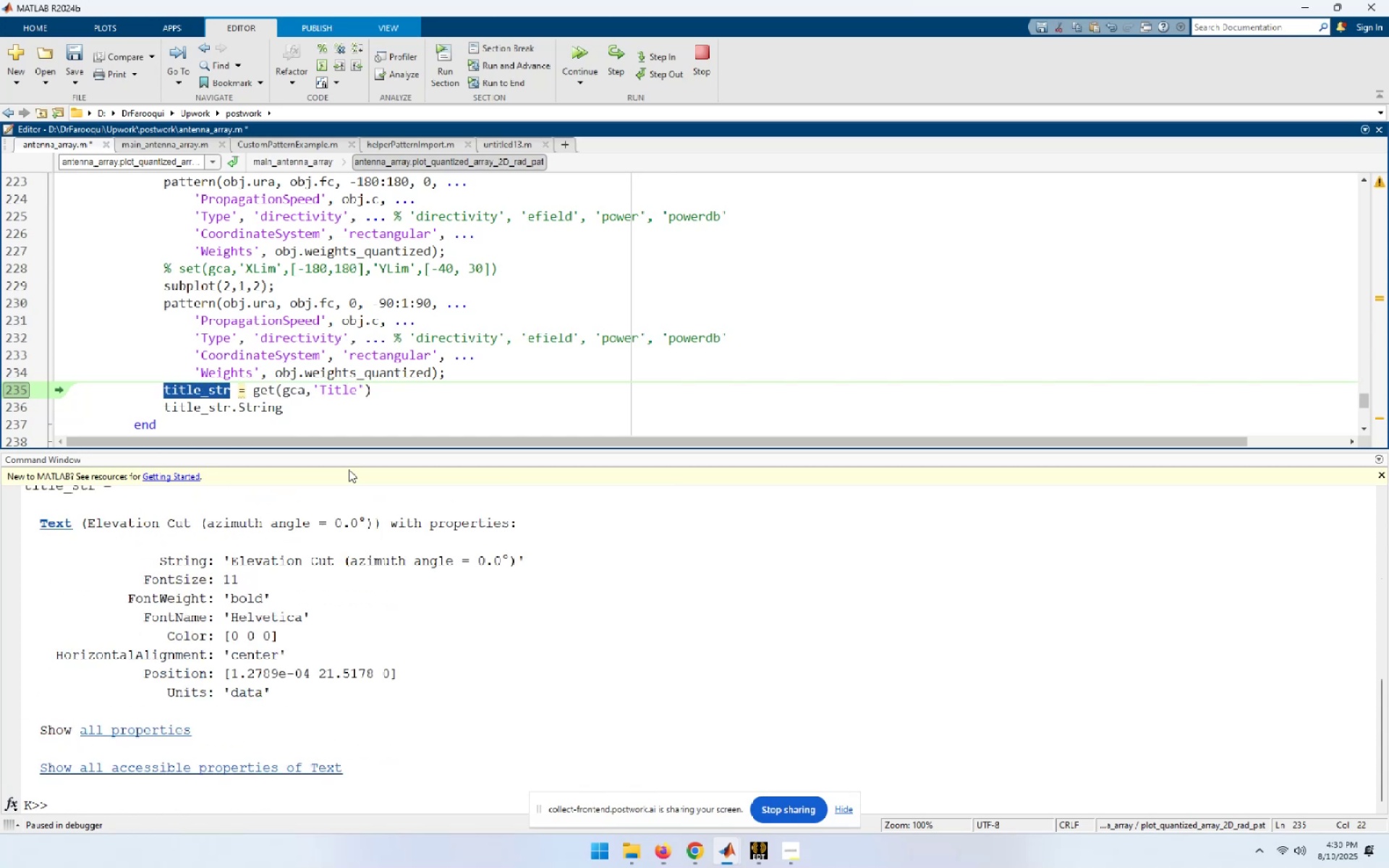 
key(F9)
 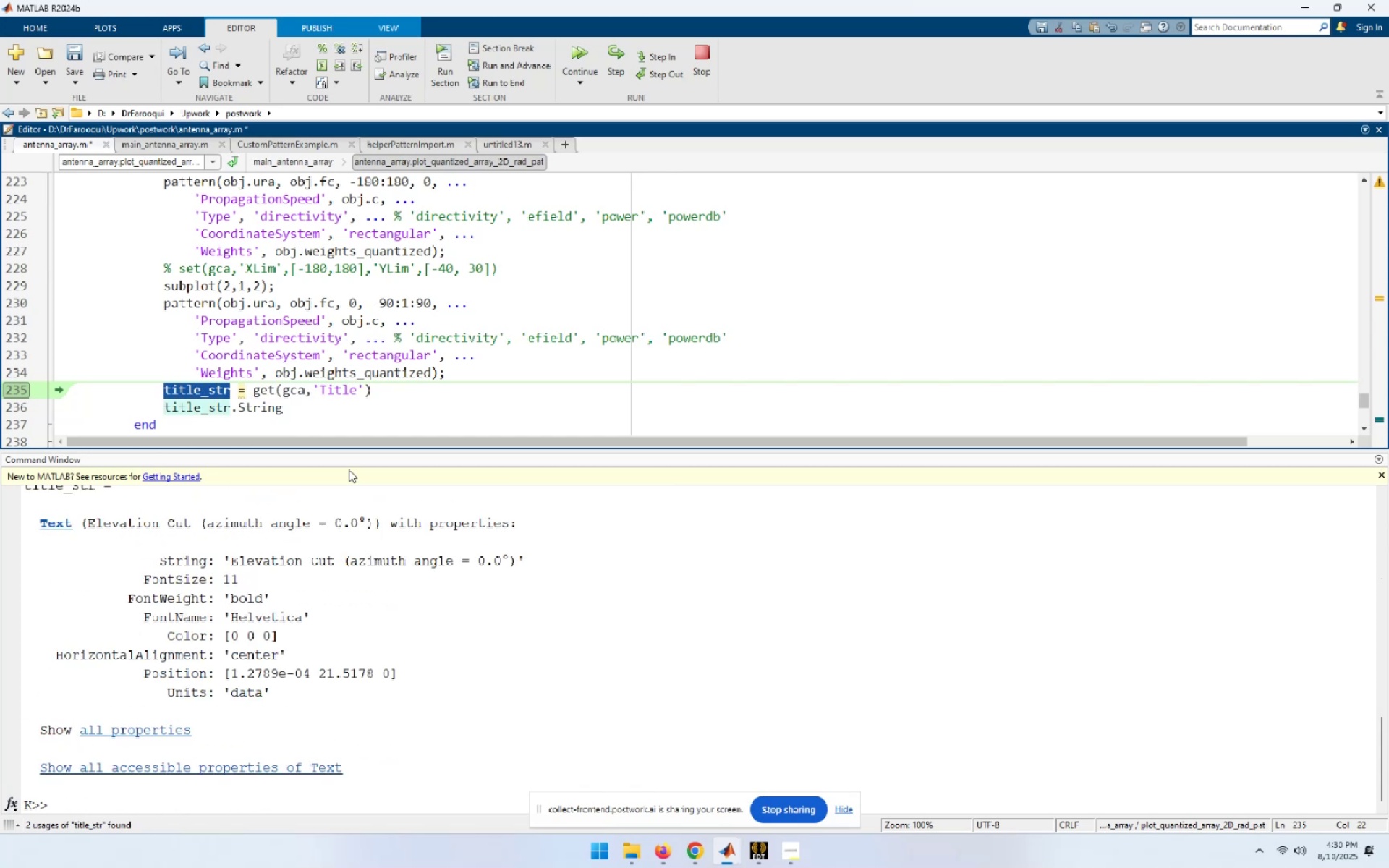 
key(ArrowDown)
 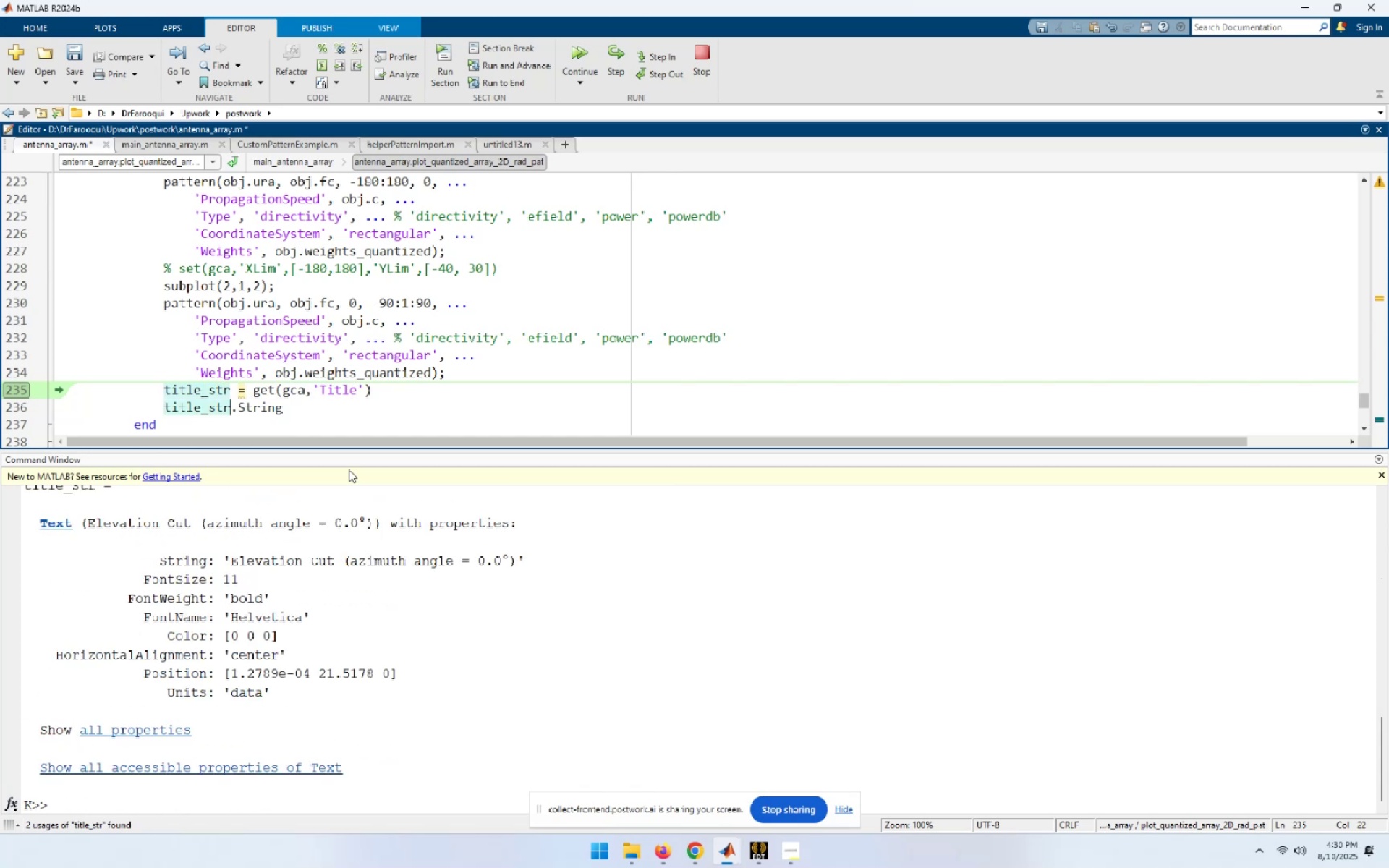 
key(Home)
 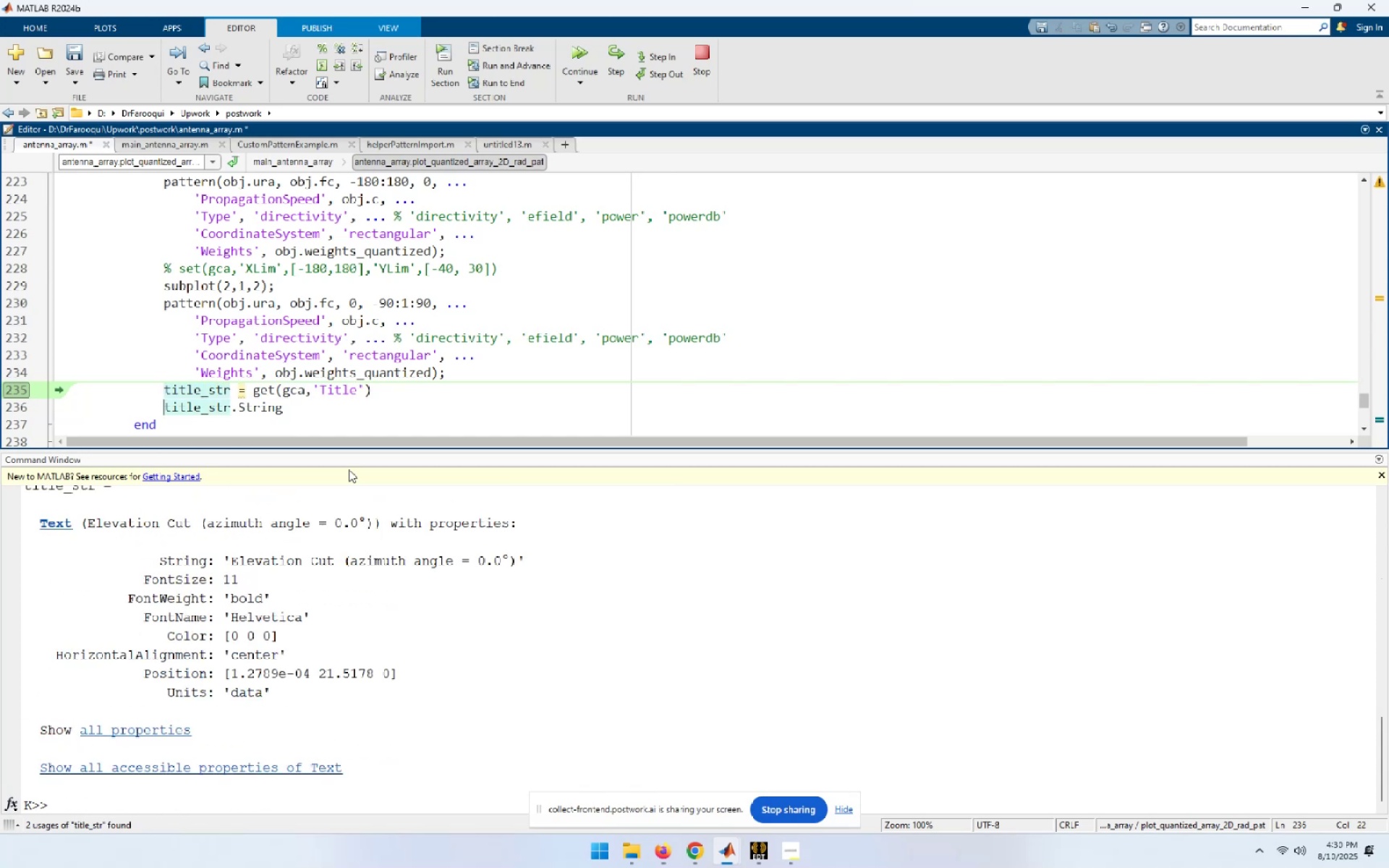 
key(Shift+End)
 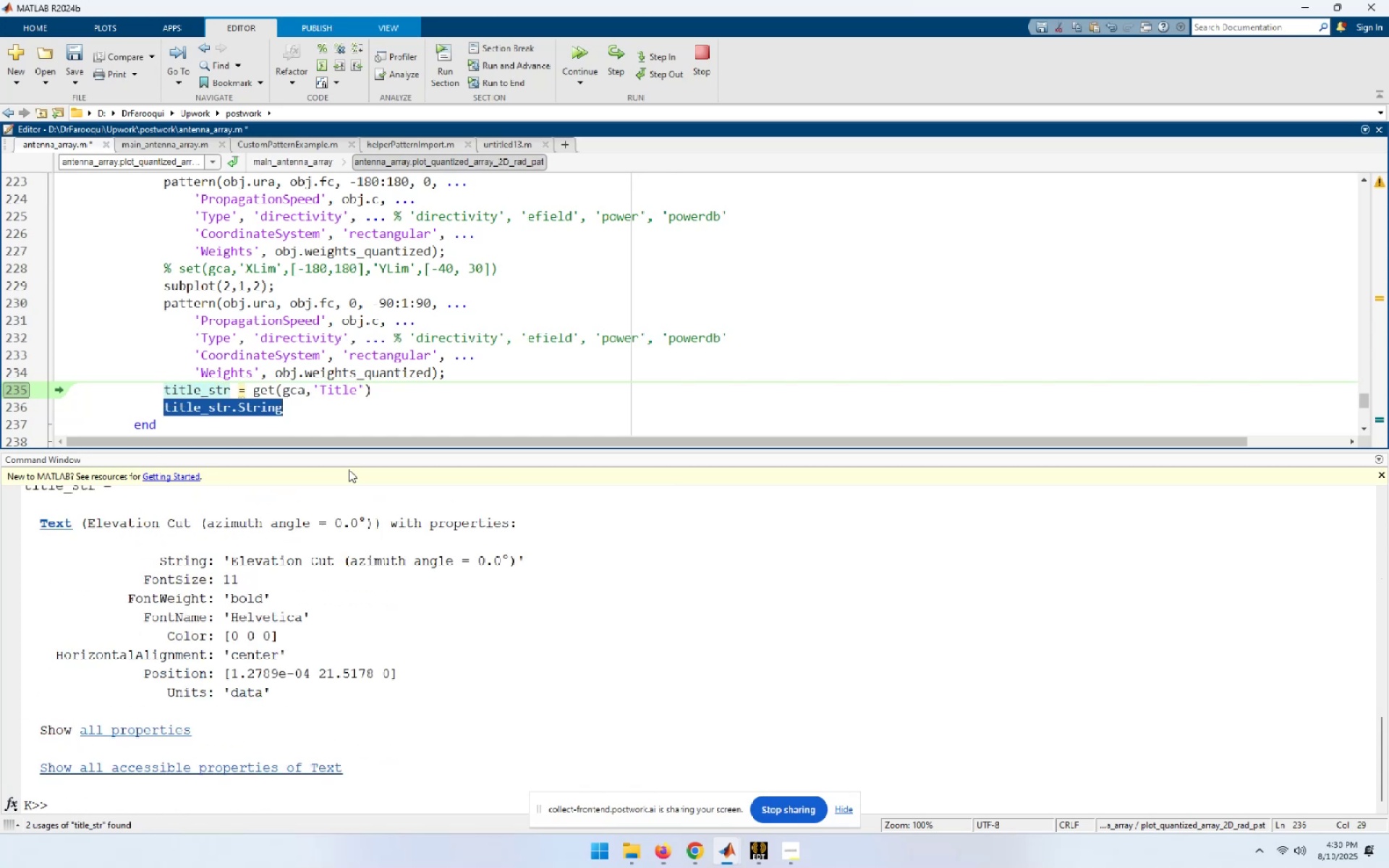 
key(F9)
 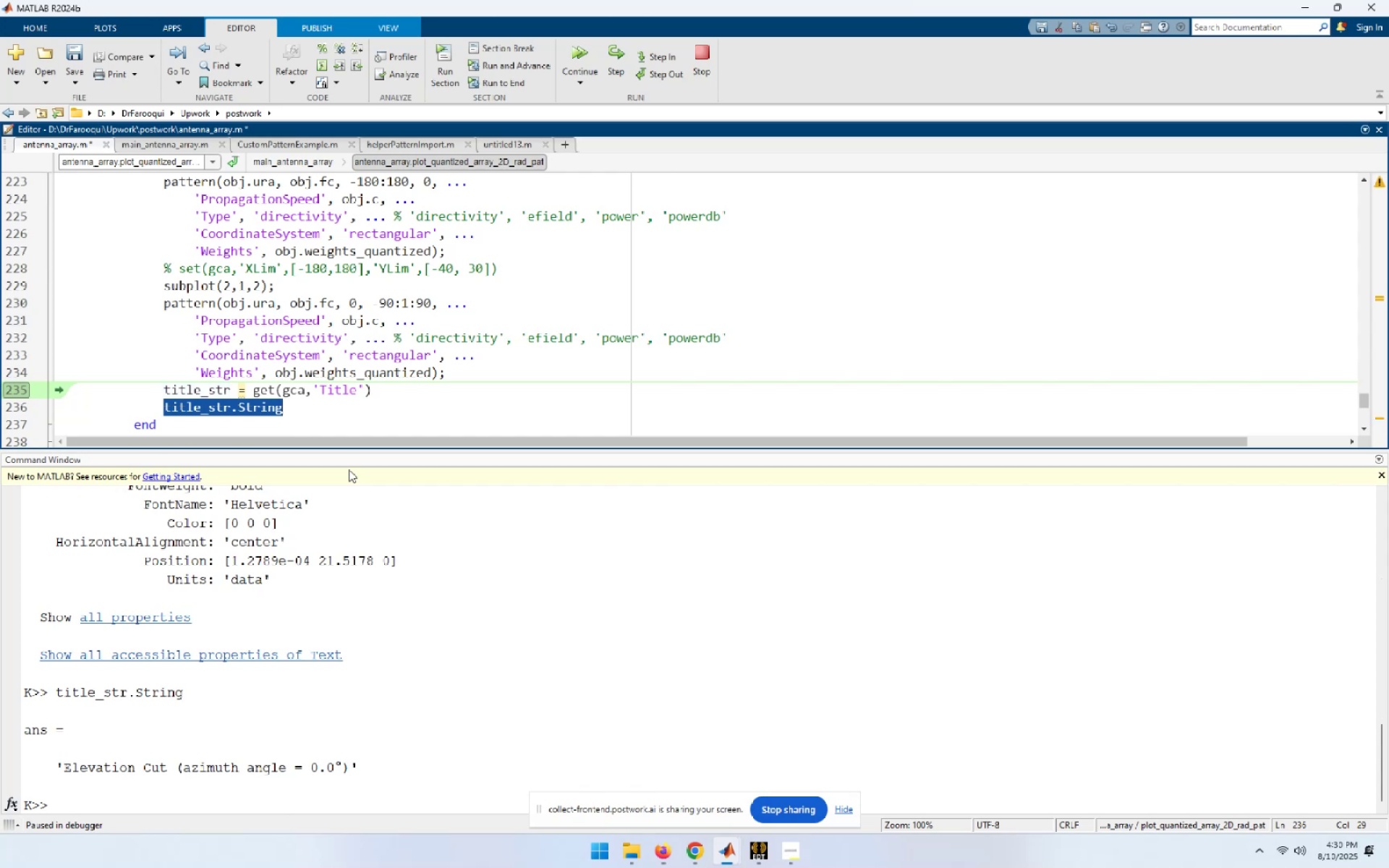 
key(Home)
 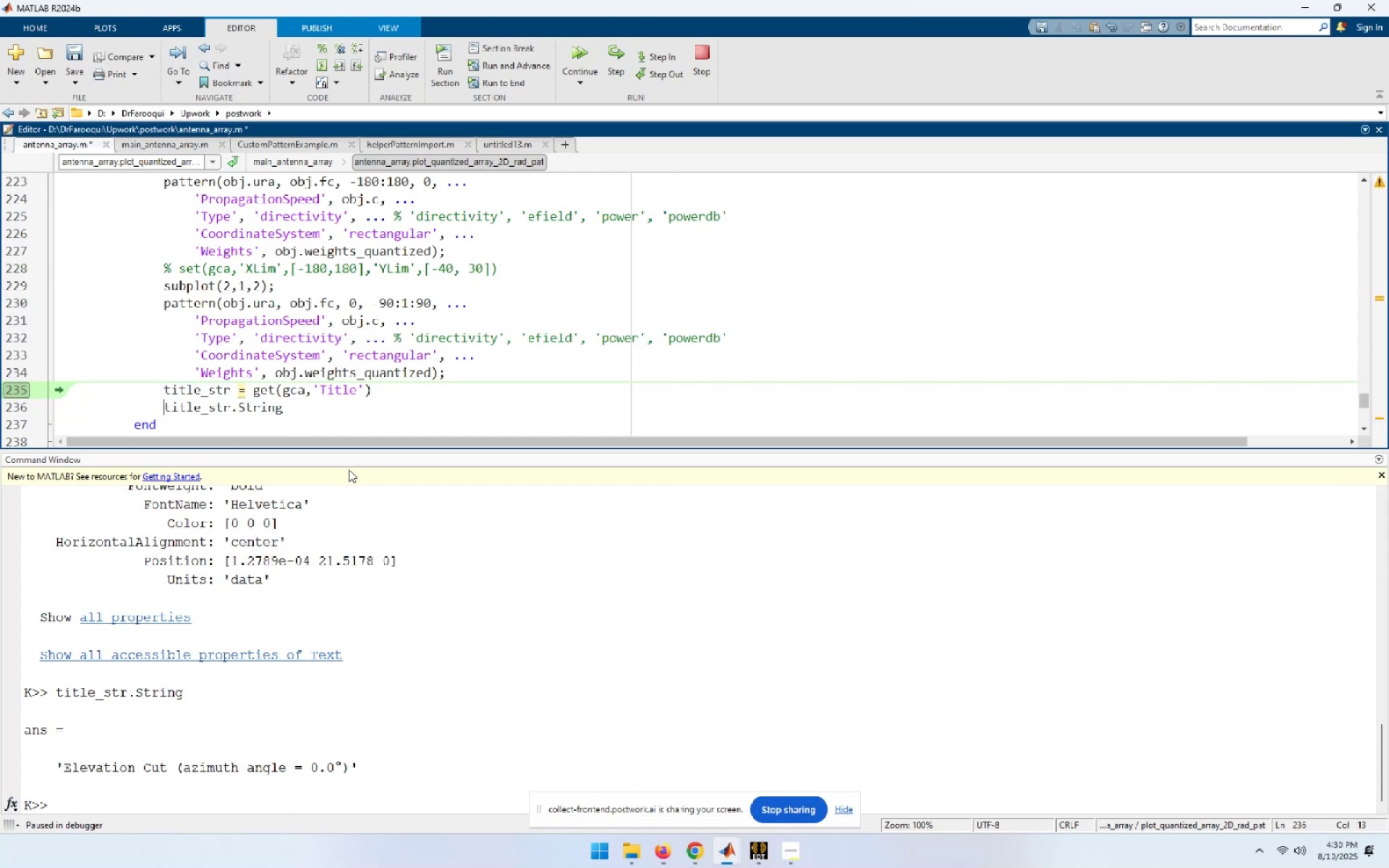 
key(End)
 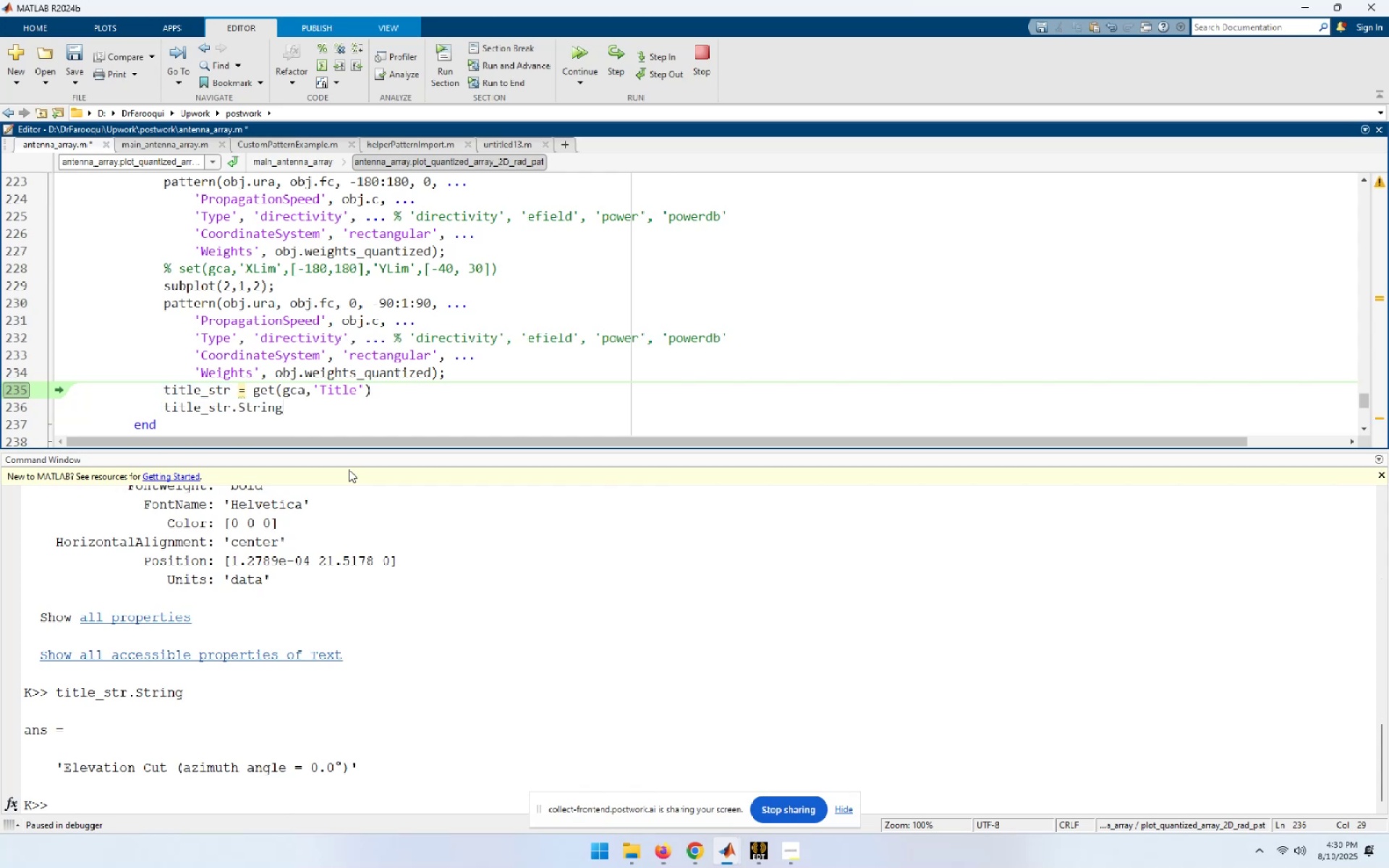 
key(NumpadEnter)
 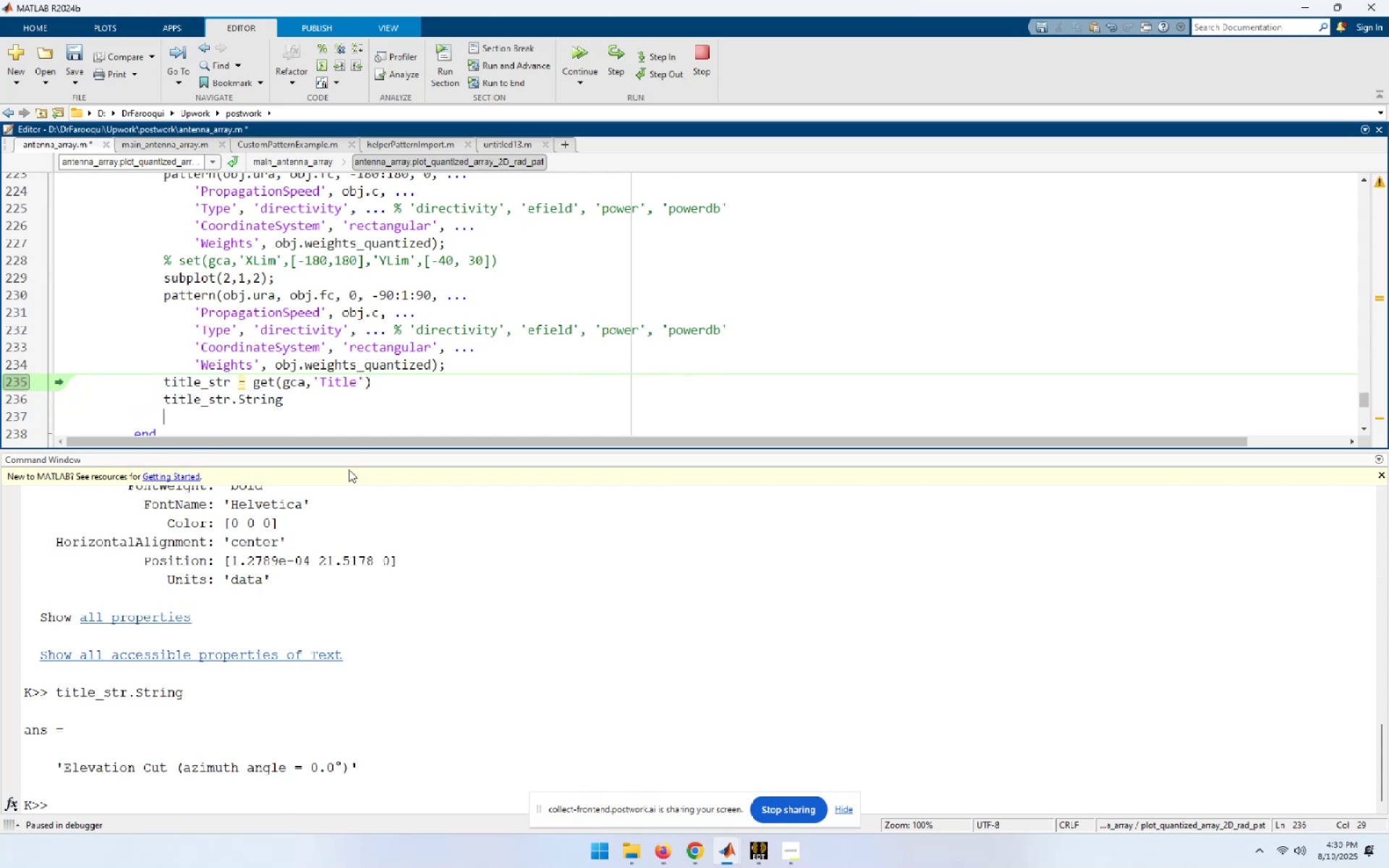 
wait(5.66)
 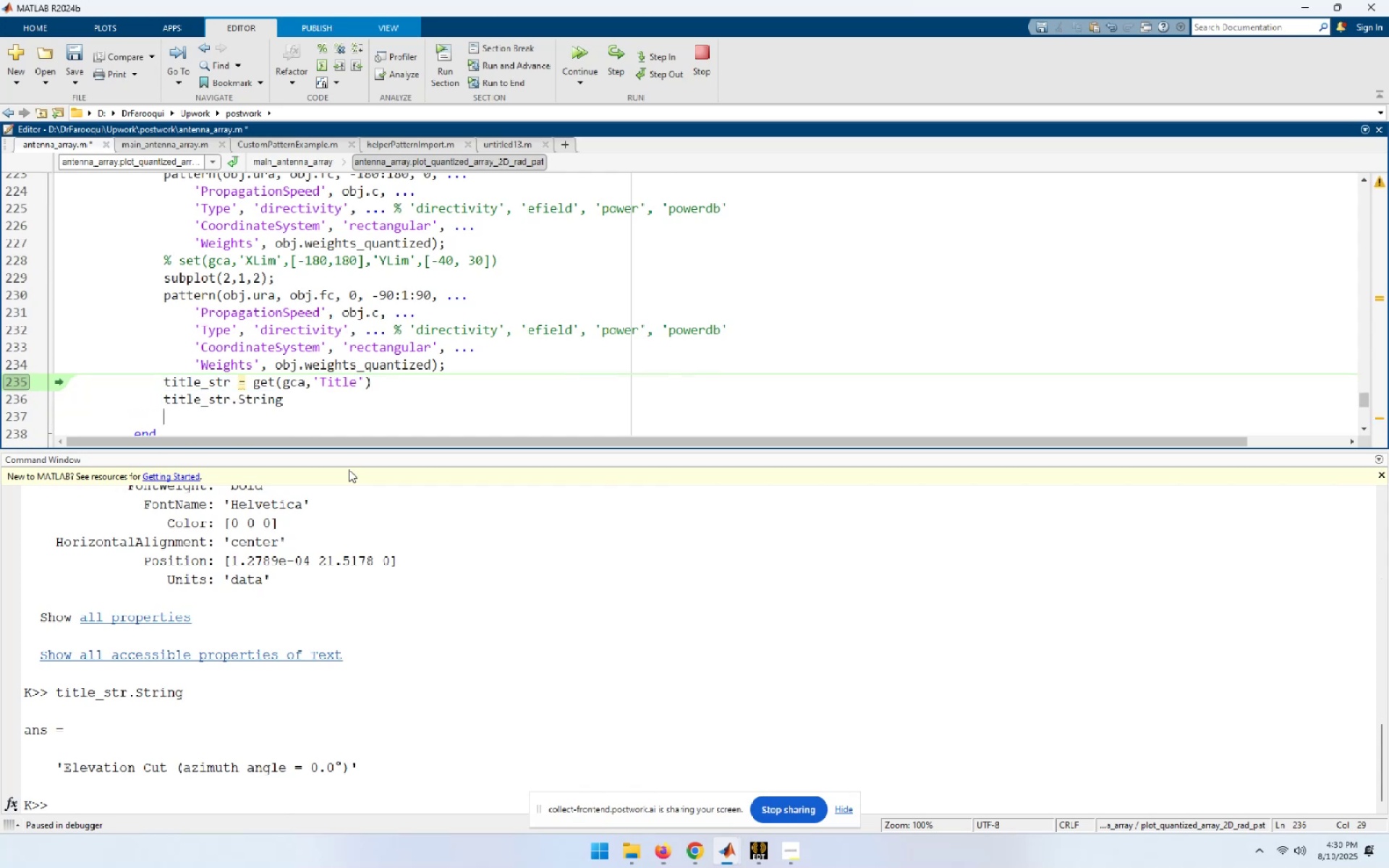 
type(sprintf('%s)
key(Escape)
 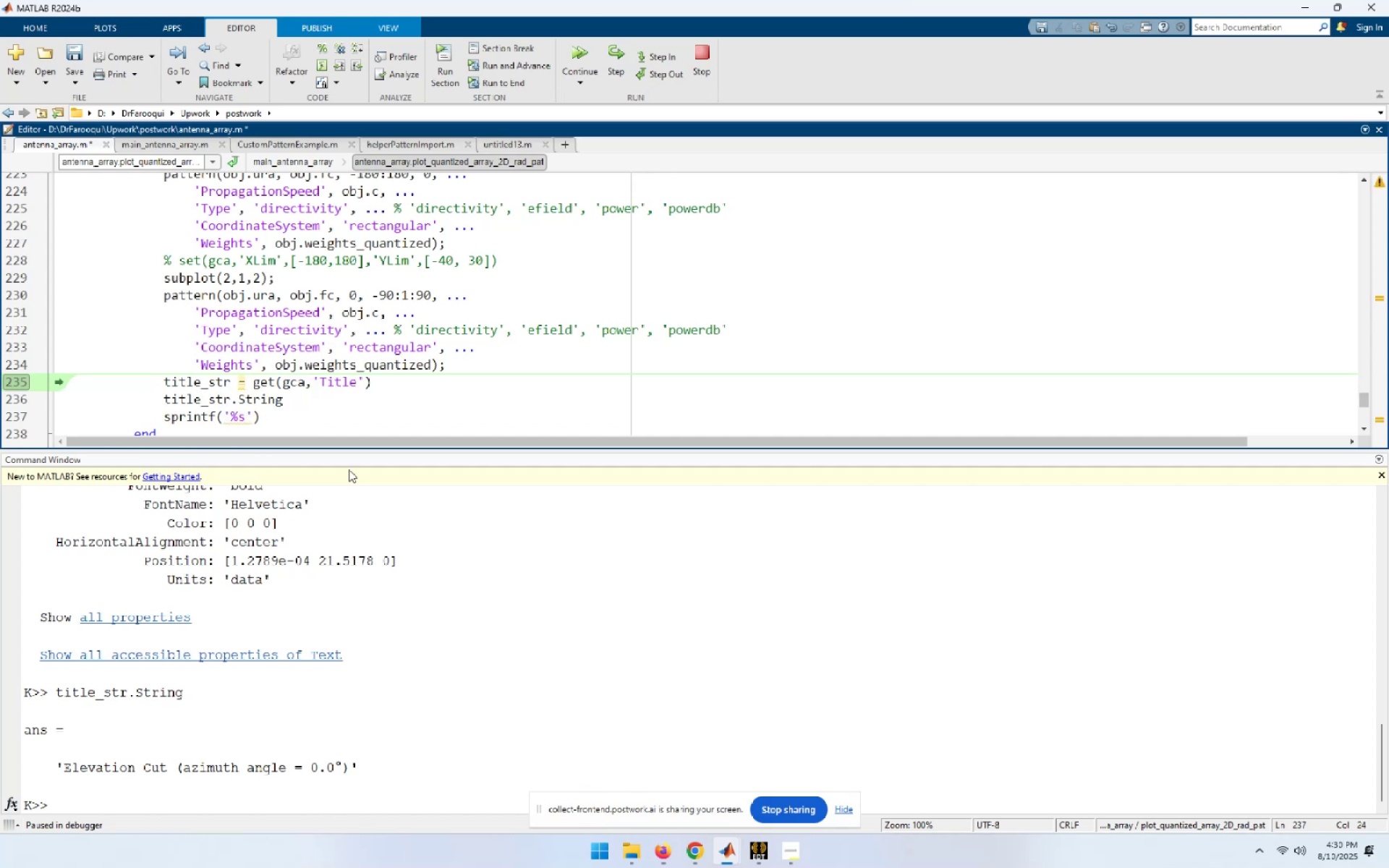 
left_click_drag(start_coordinate=[284, 393], to_coordinate=[165, 392])
 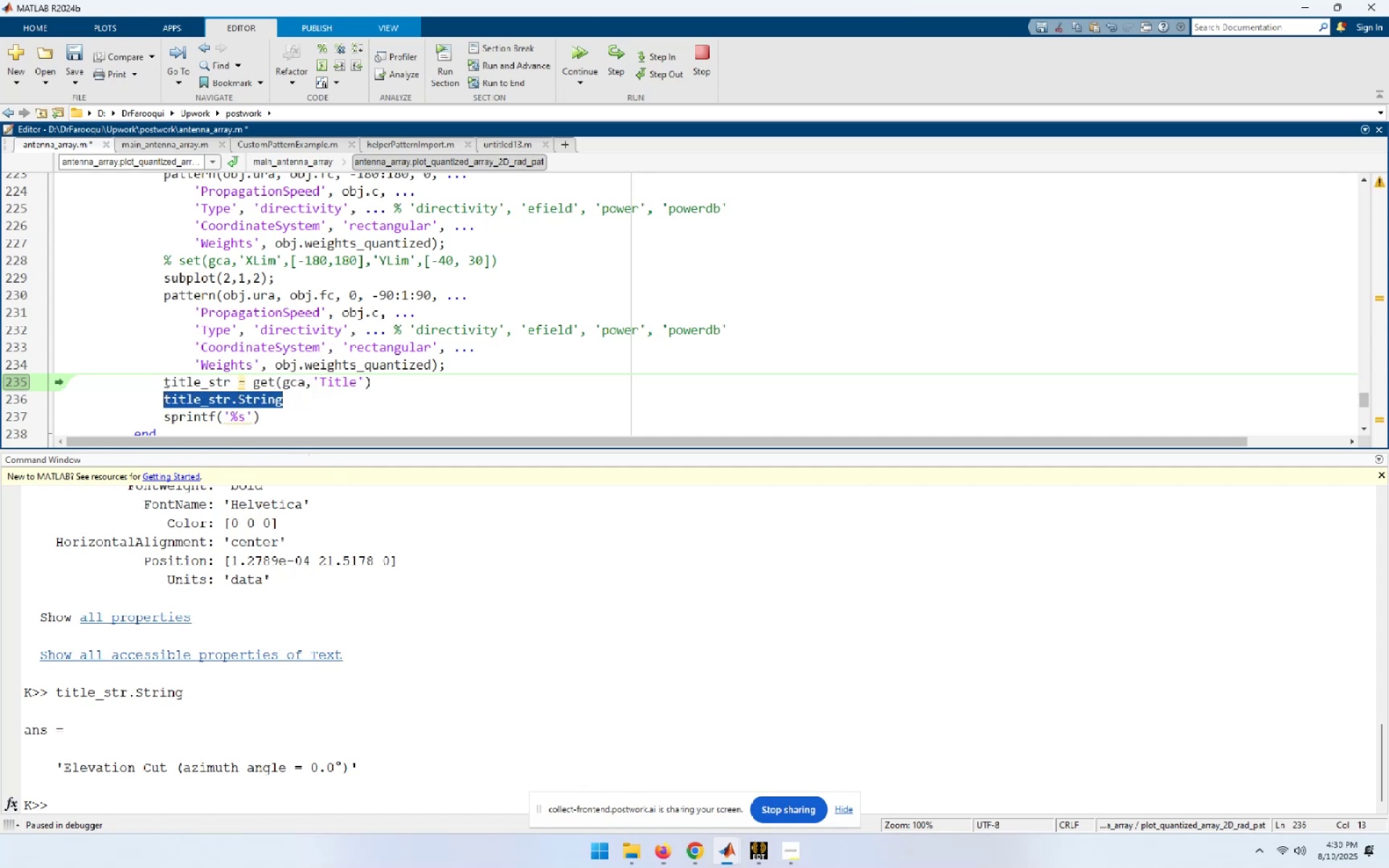 
key(Control+C)
 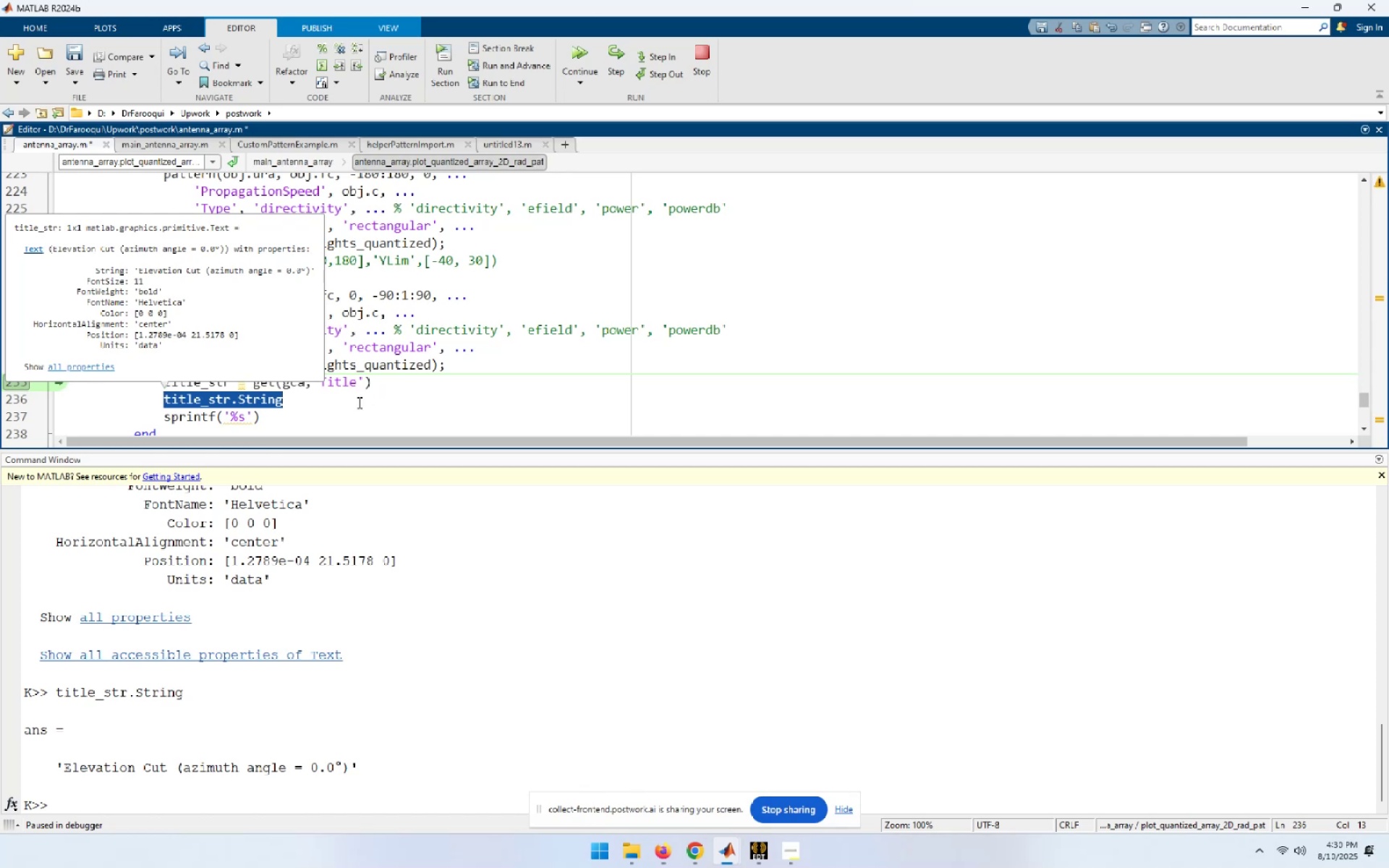 
left_click([340, 422])
 